 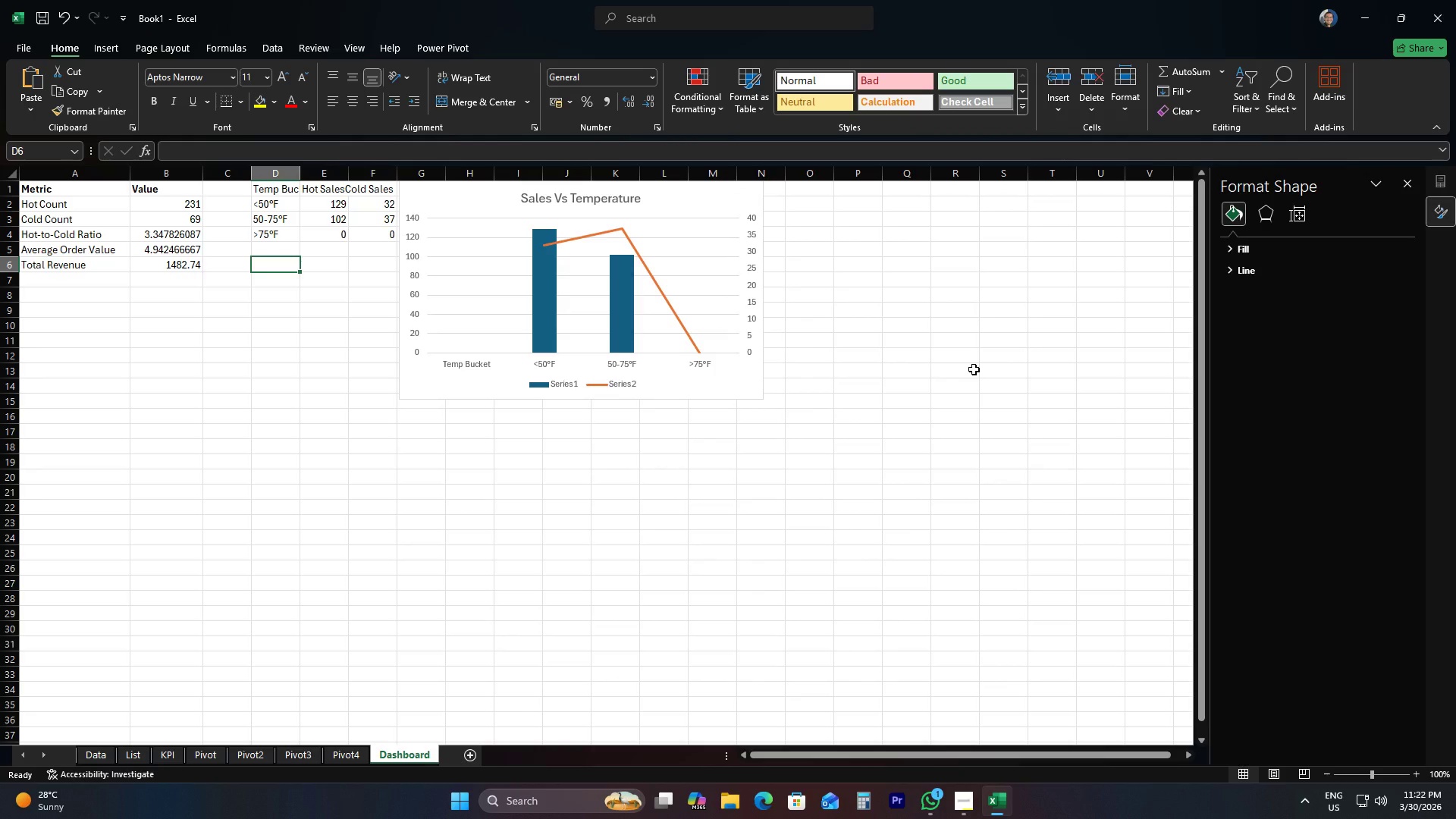 
left_click([55, 298])
 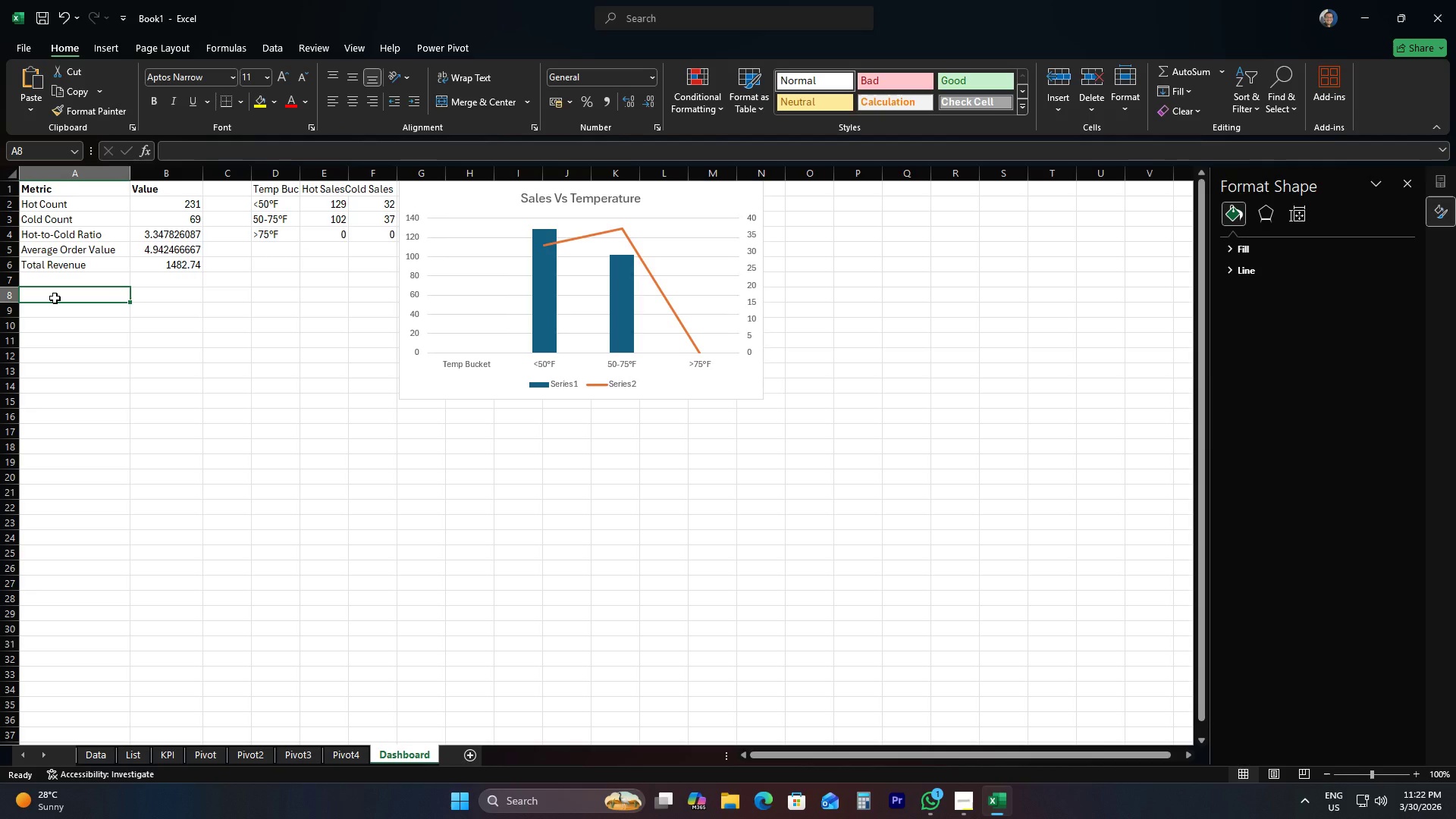 
type(Select Month)
 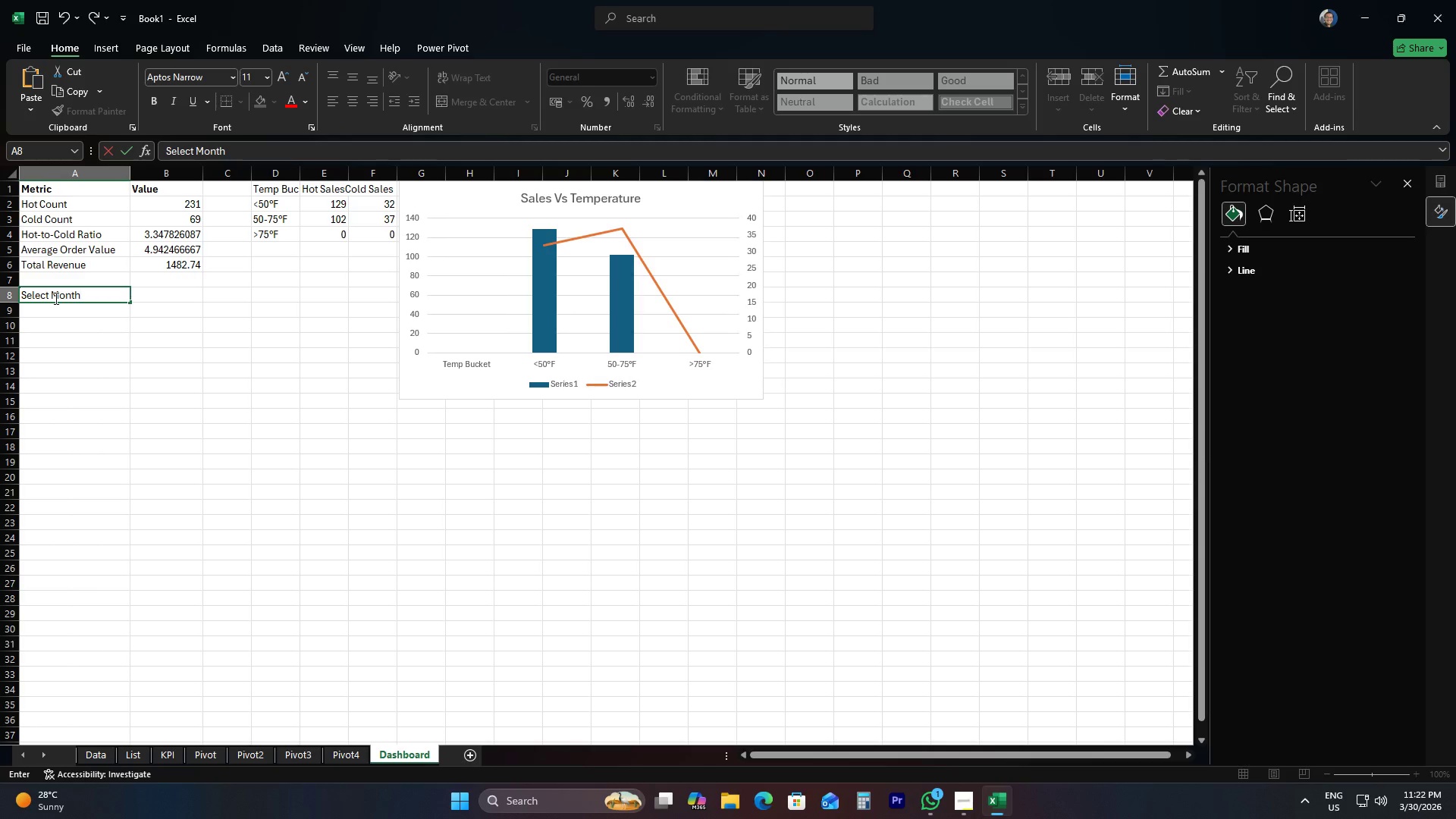 
wait(6.0)
 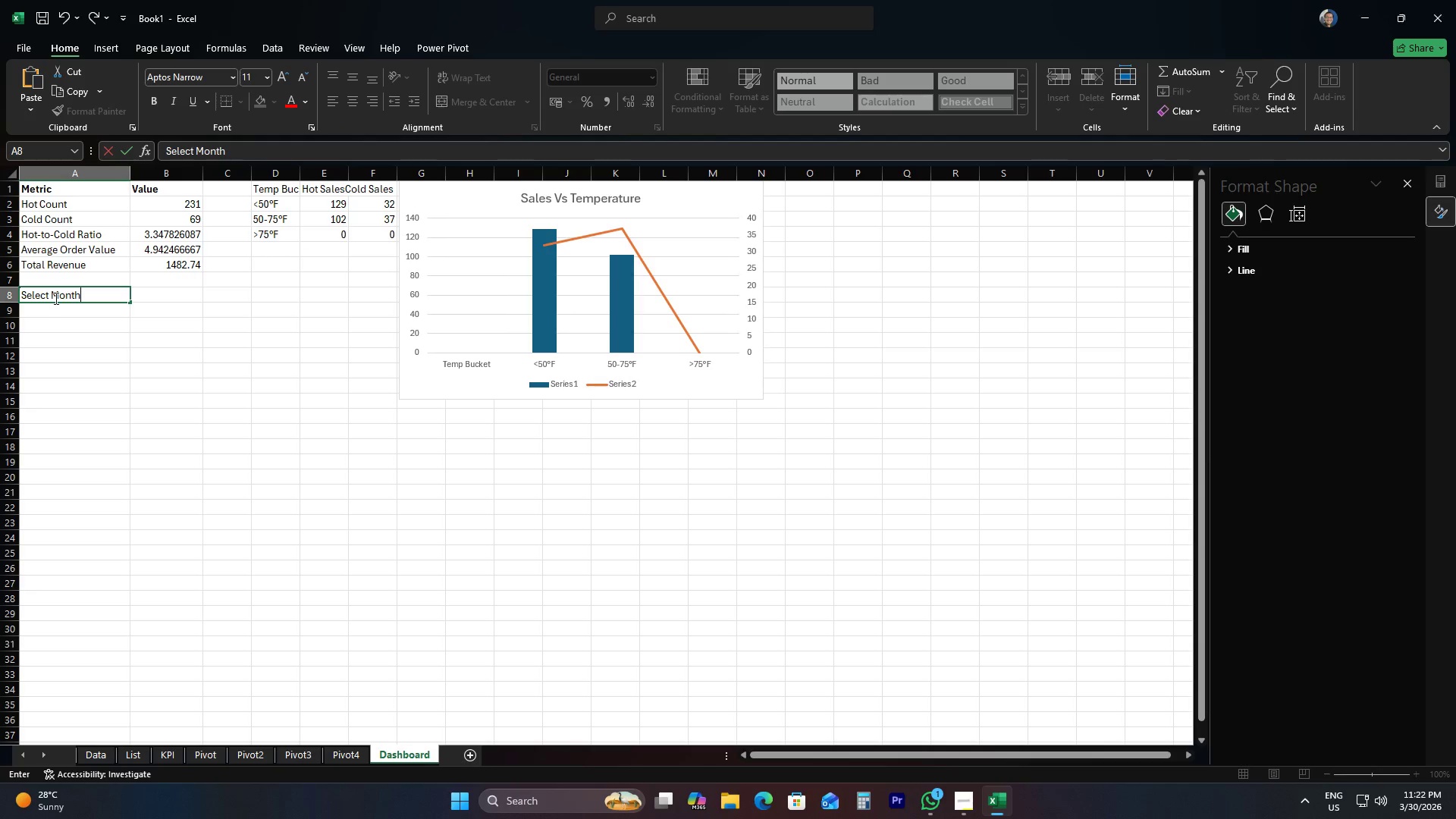 
left_click([152, 297])
 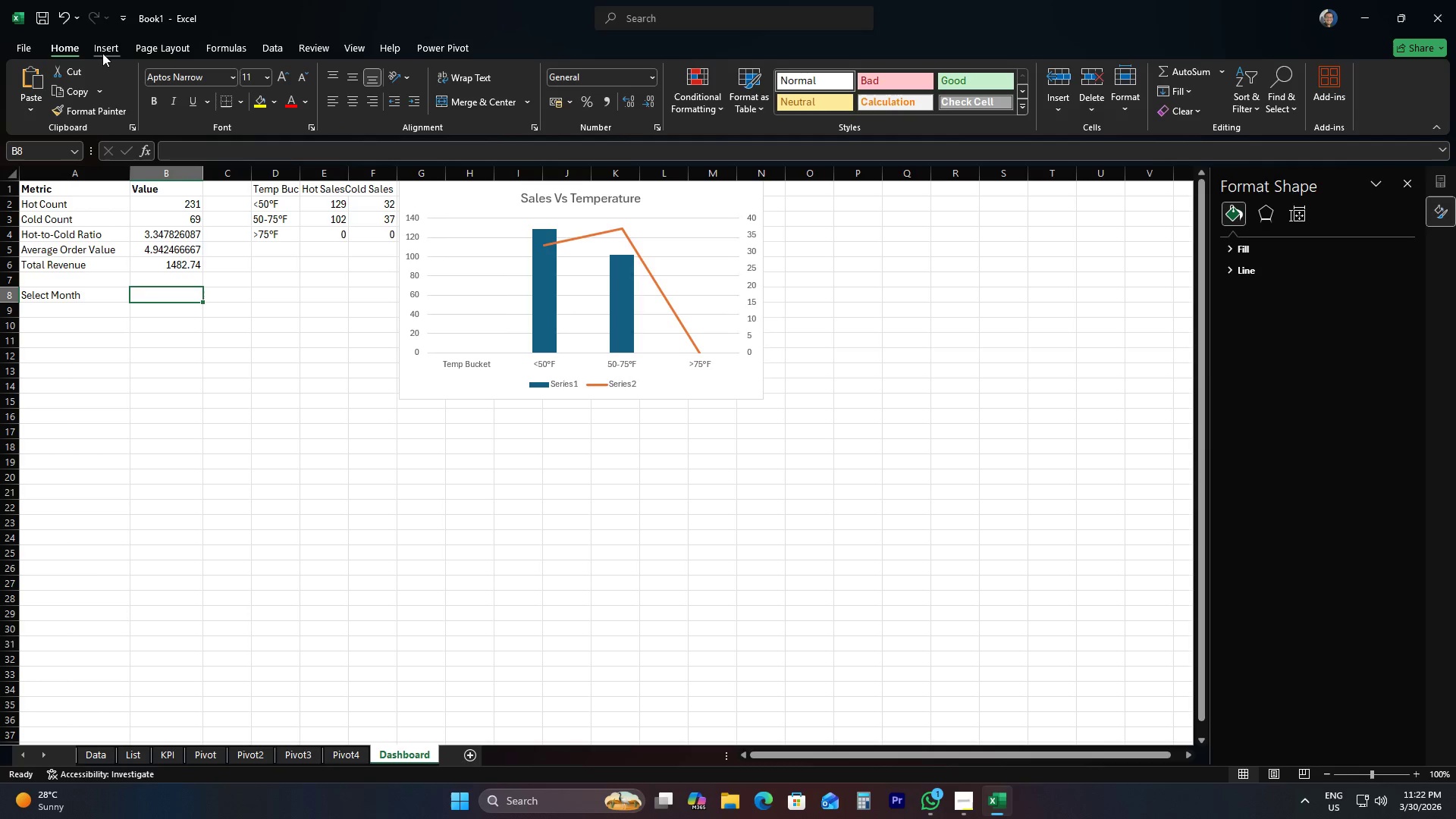 
left_click([270, 42])
 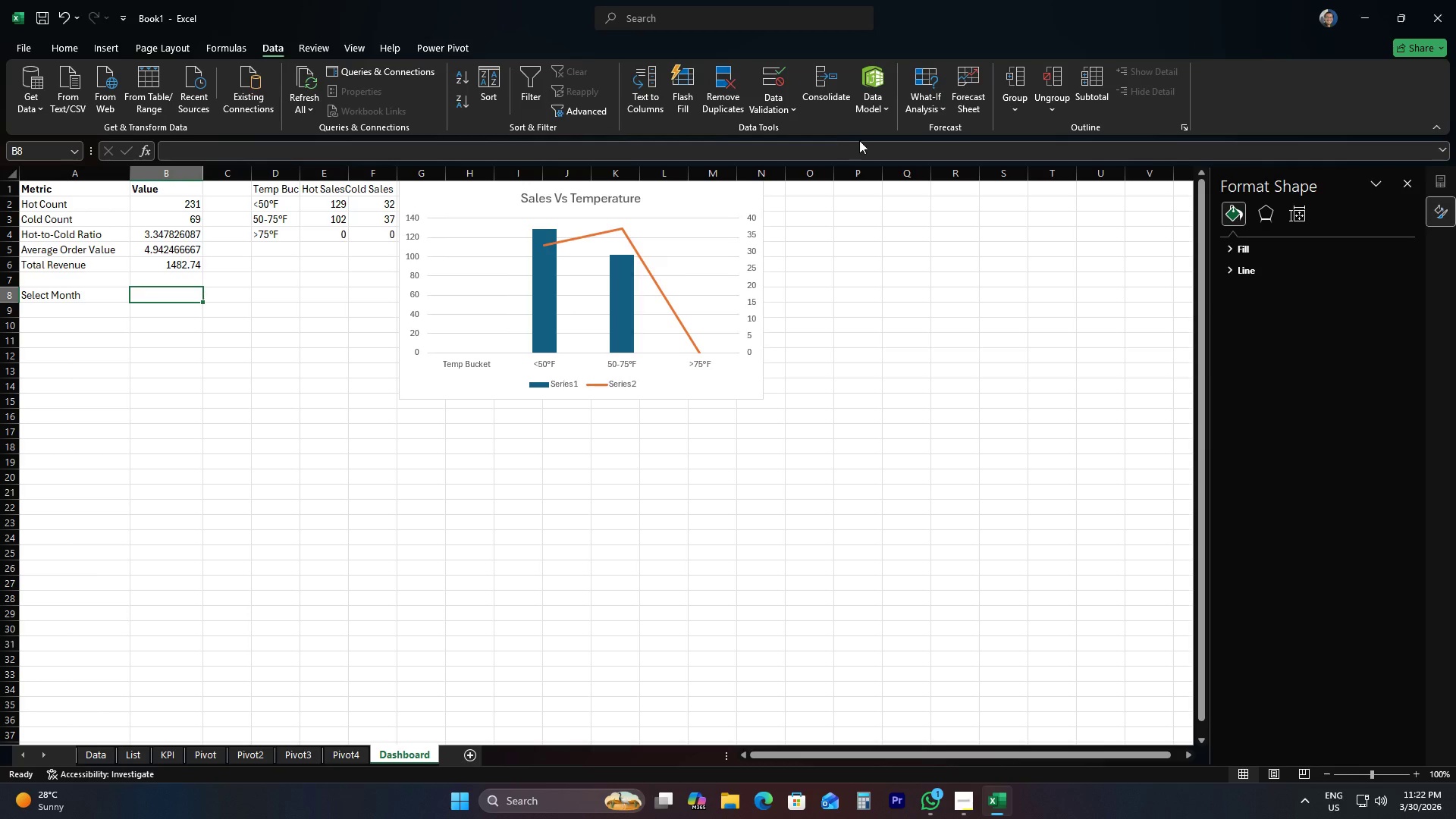 
mouse_move([795, 104])
 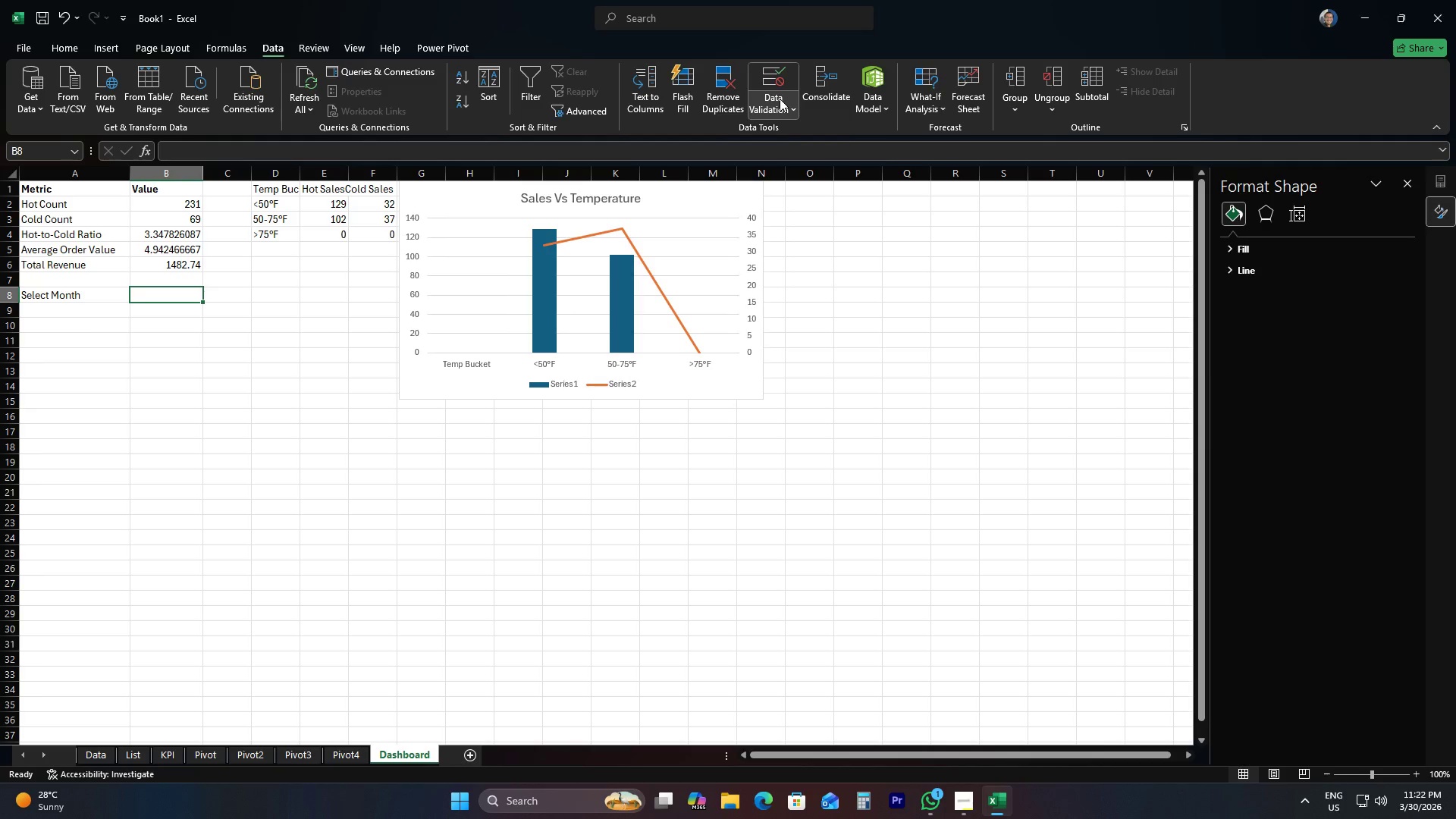 
left_click([780, 99])
 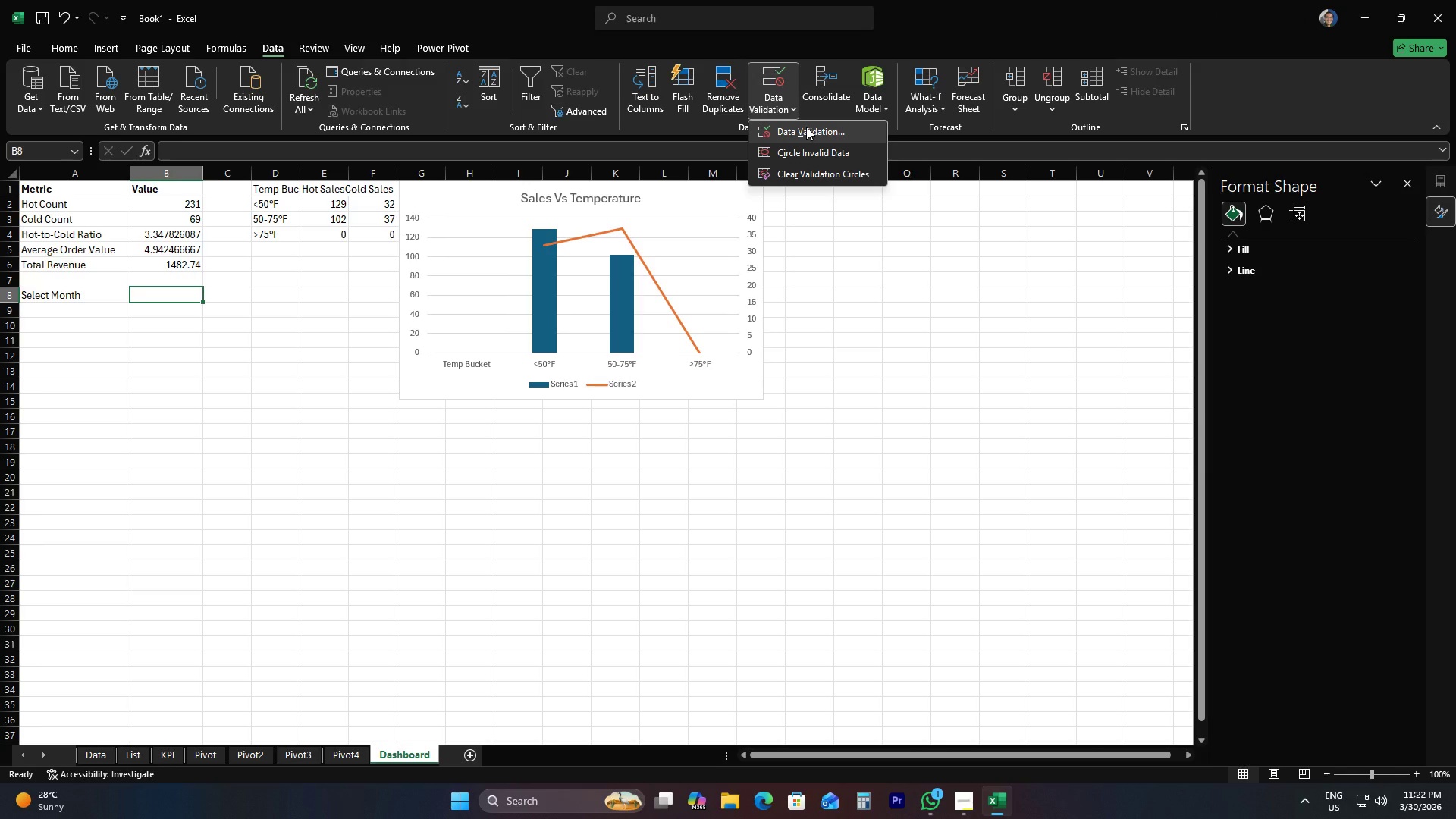 
left_click([806, 127])
 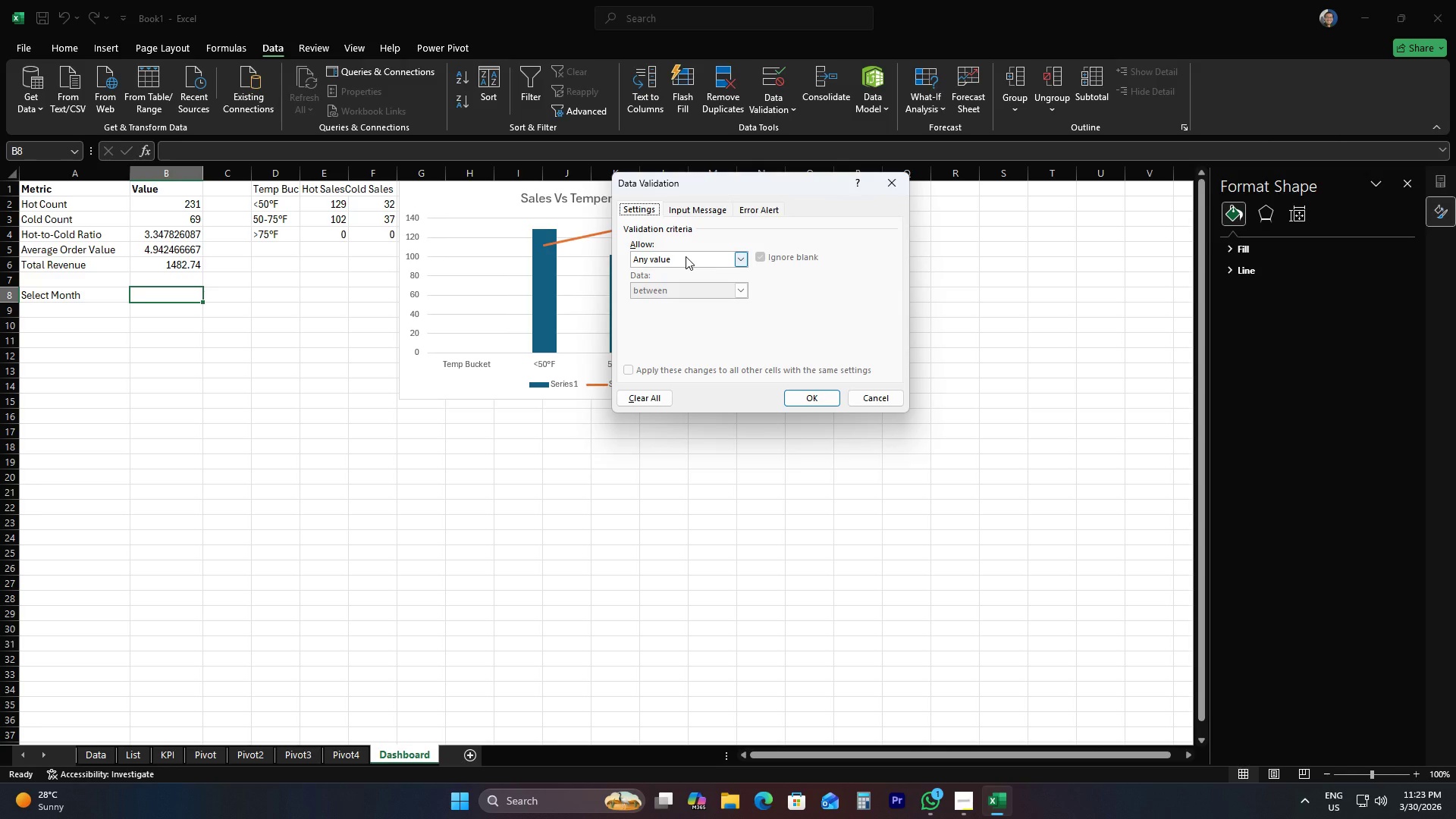 
wait(9.52)
 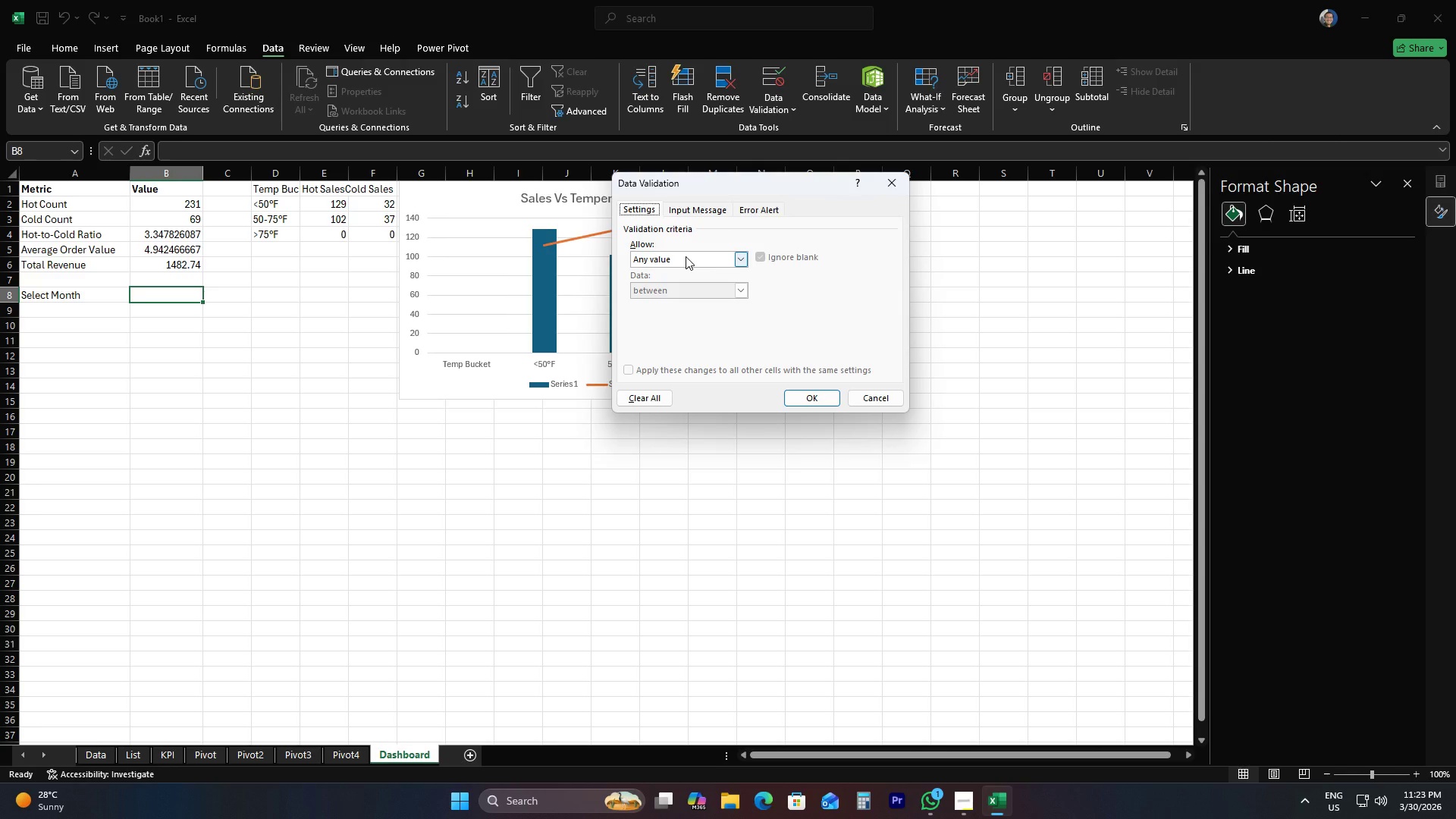 
left_click([677, 256])
 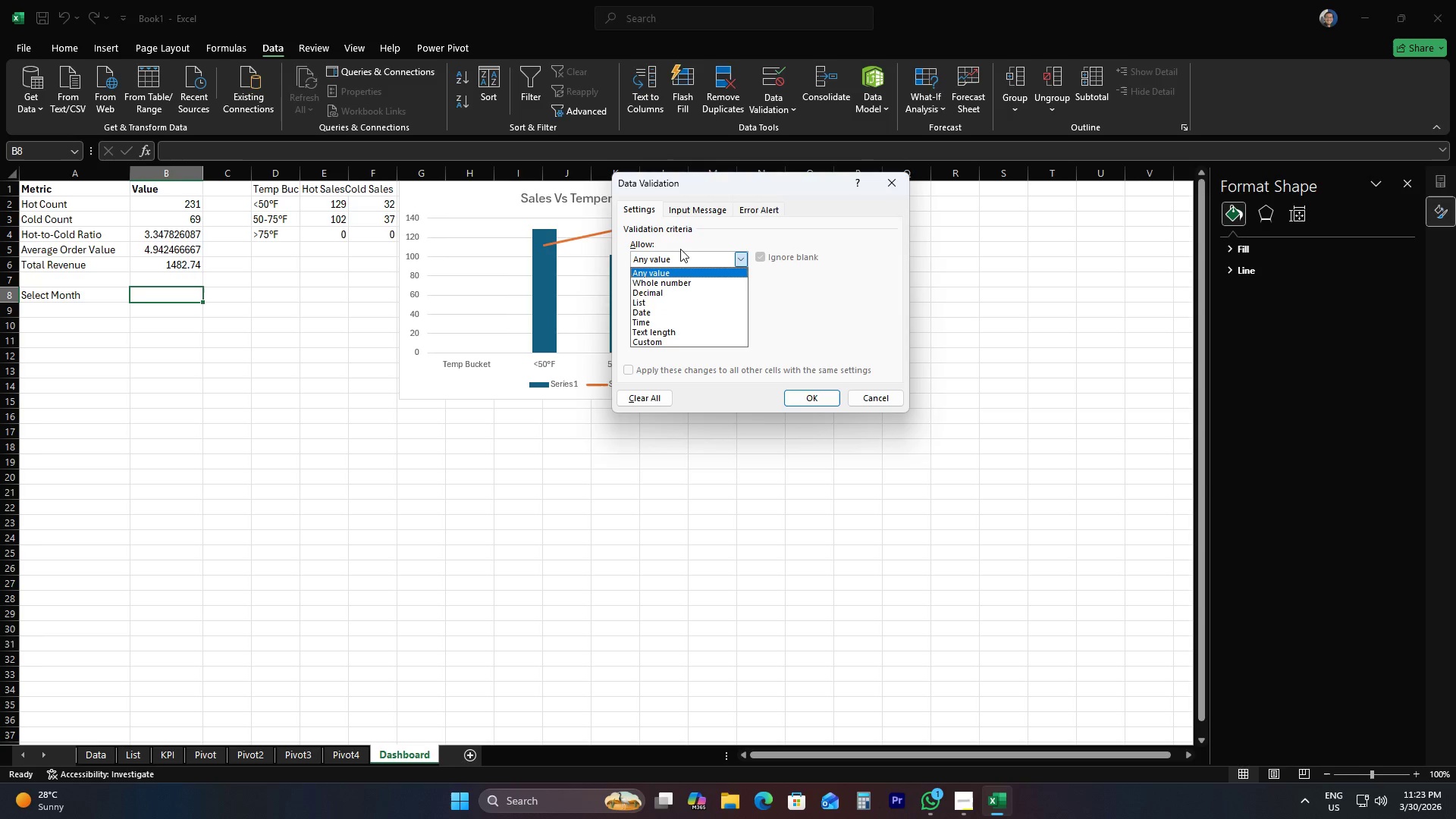 
left_click([677, 209])
 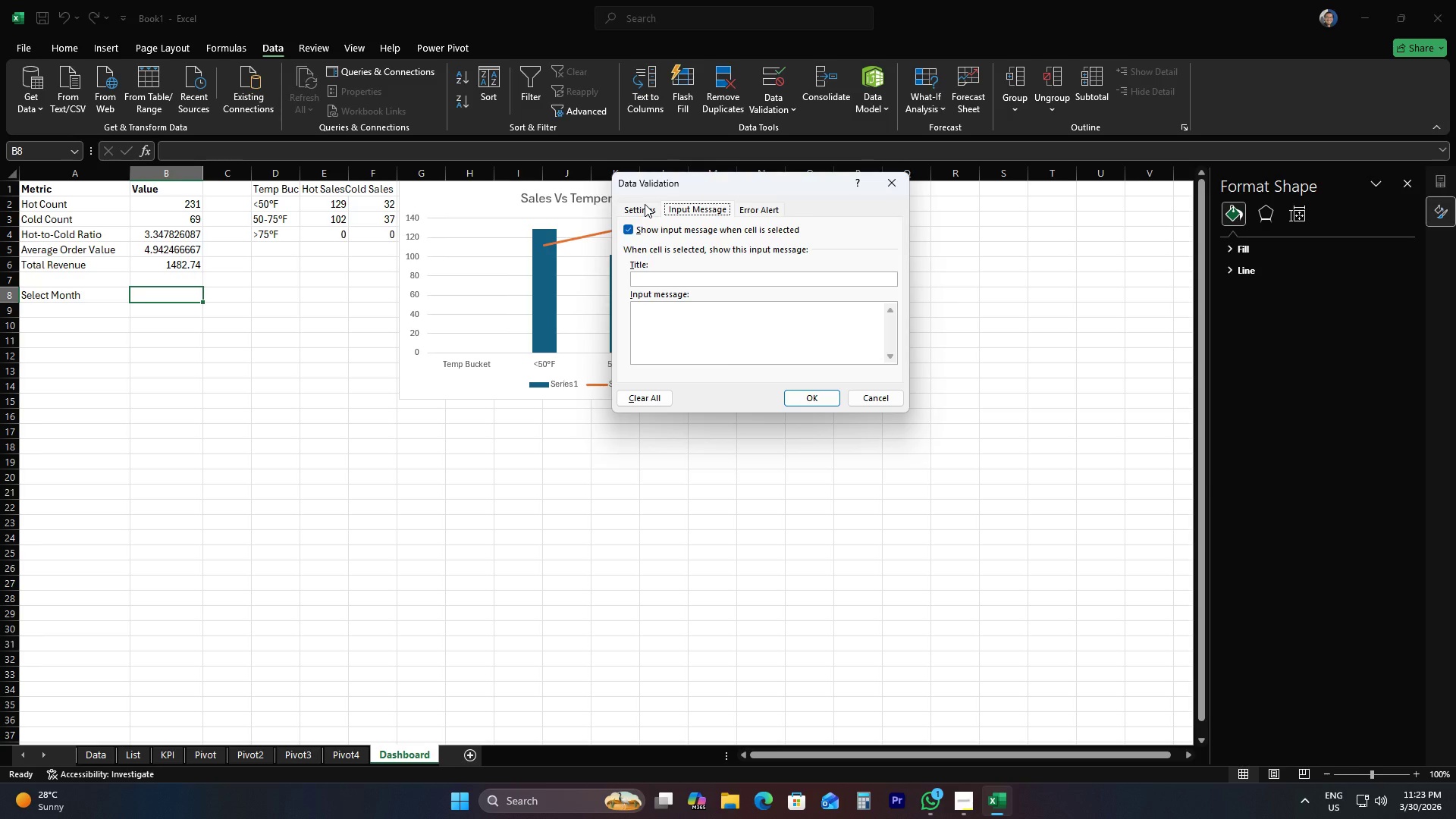 
left_click([645, 204])
 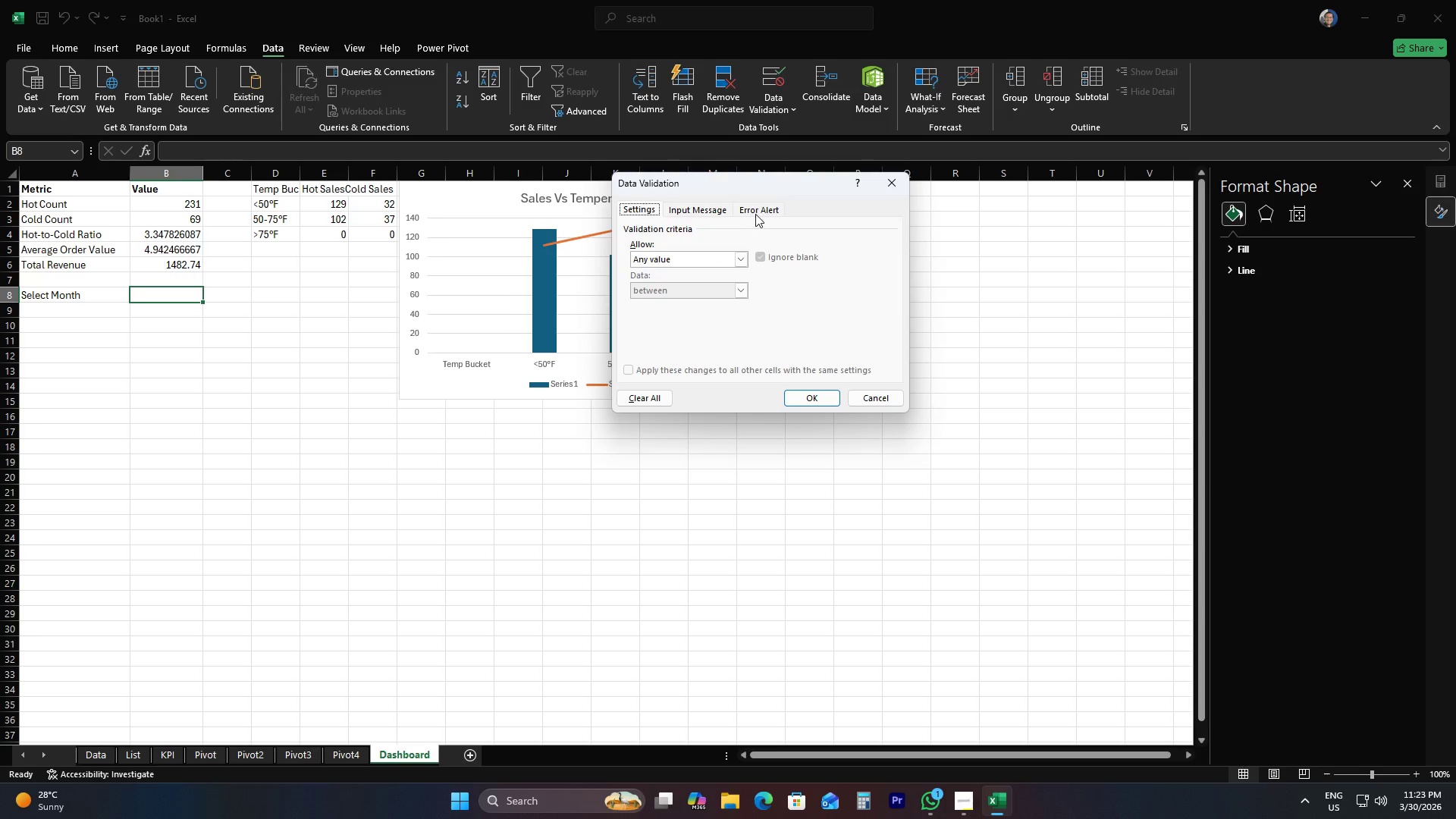 
double_click([755, 214])
 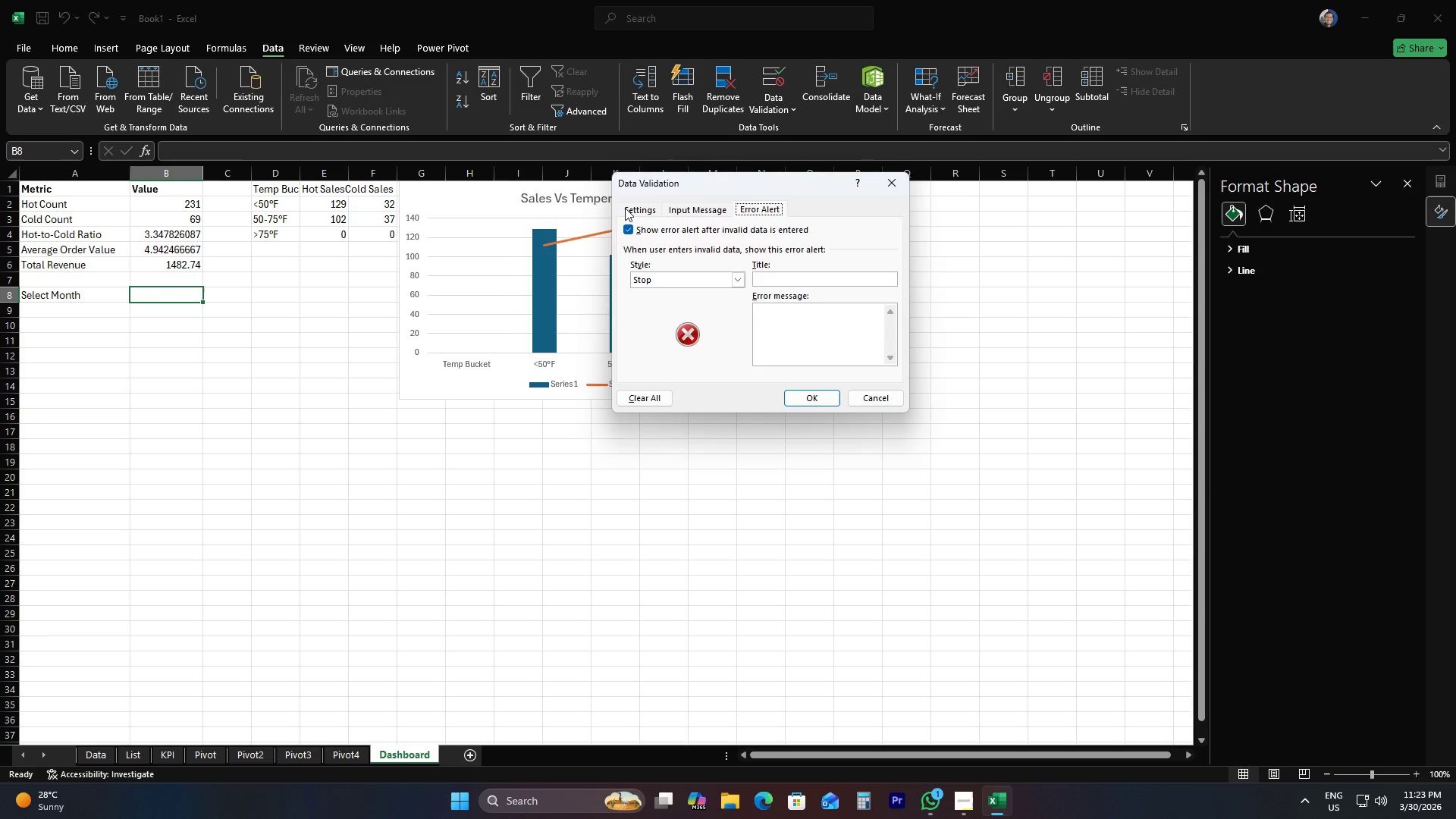 
left_click([625, 208])
 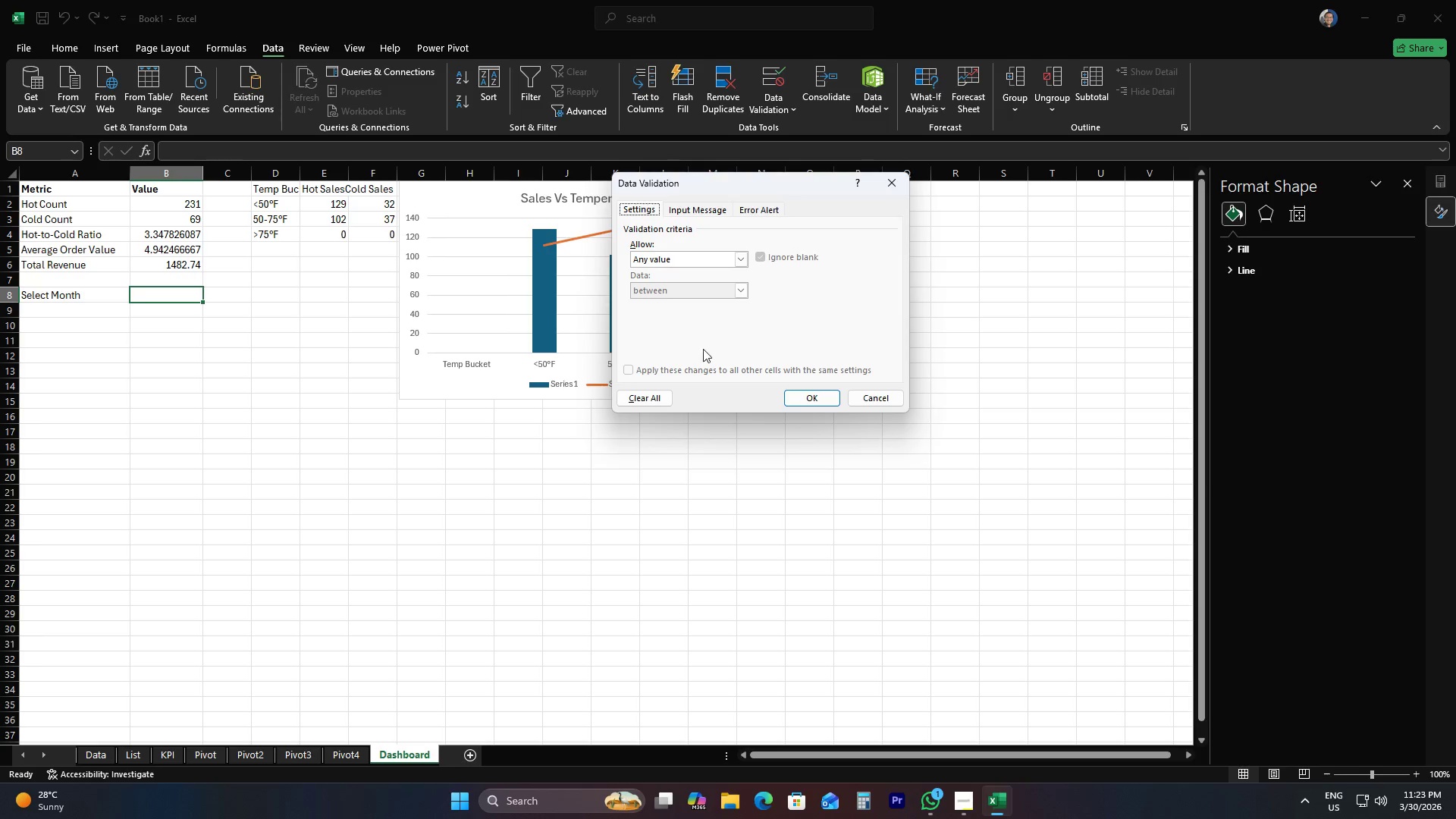 
scroll: coordinate [704, 350], scroll_direction: down, amount: 3.0
 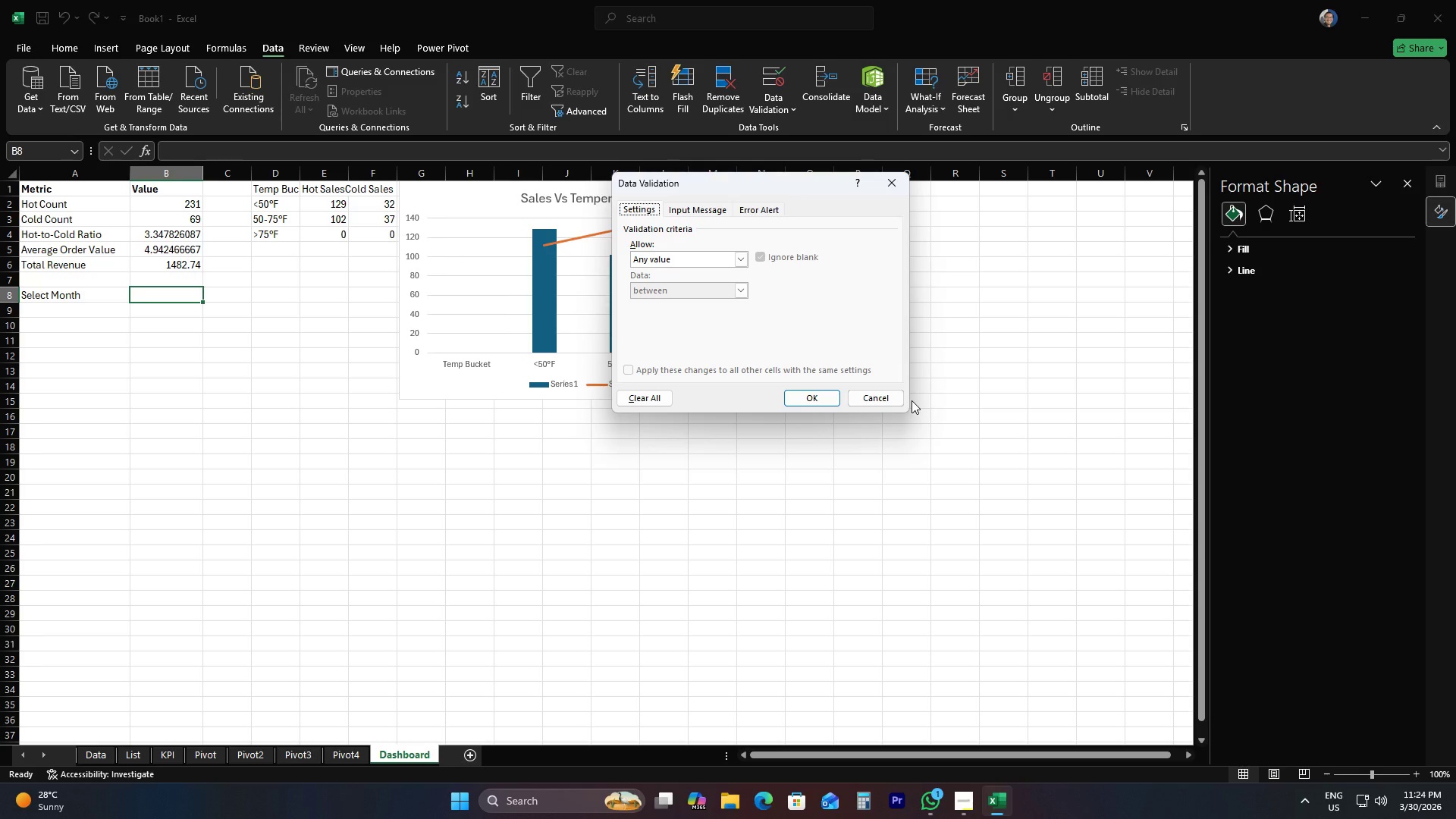 
wait(65.94)
 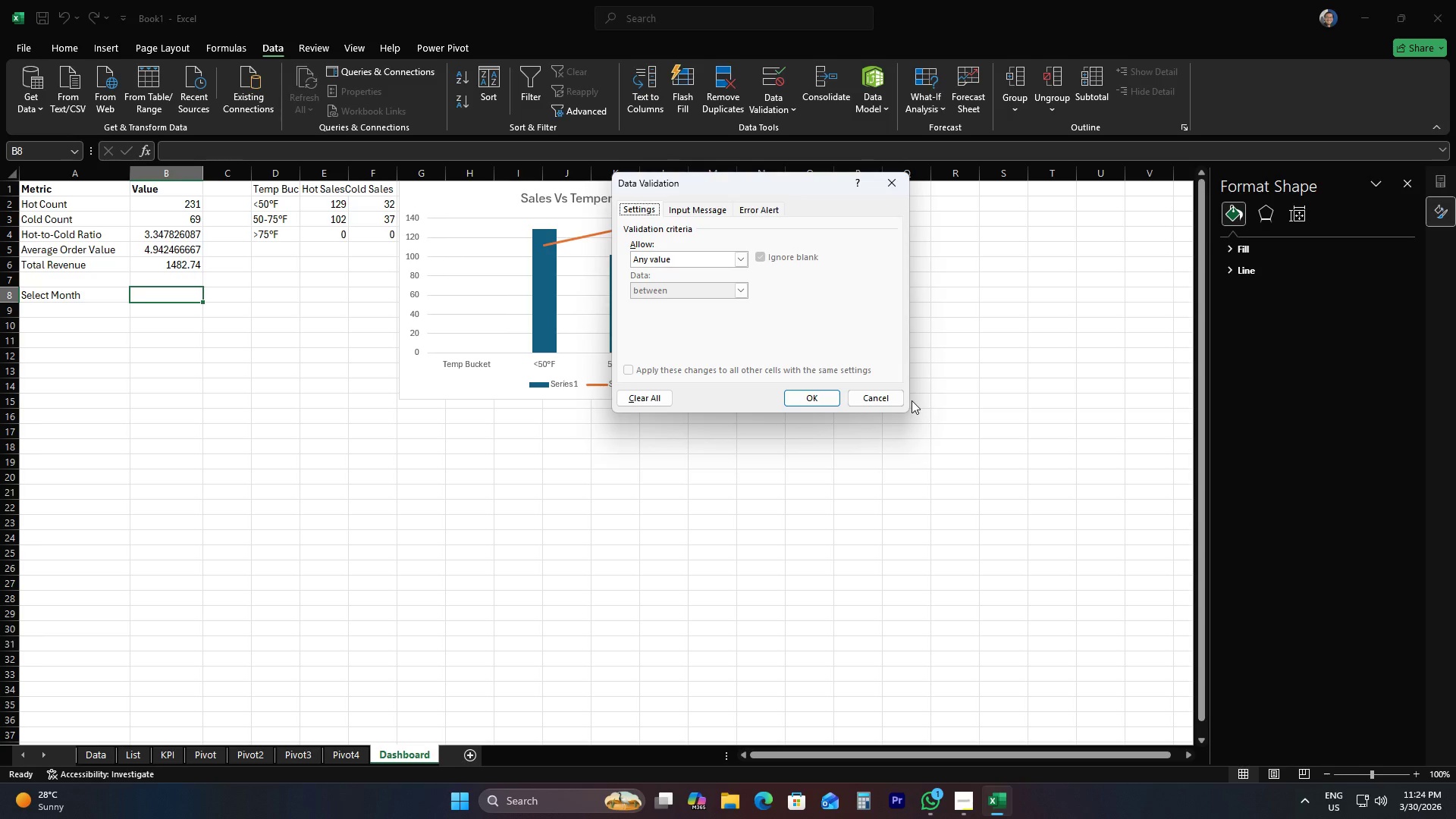 
left_click([657, 257])
 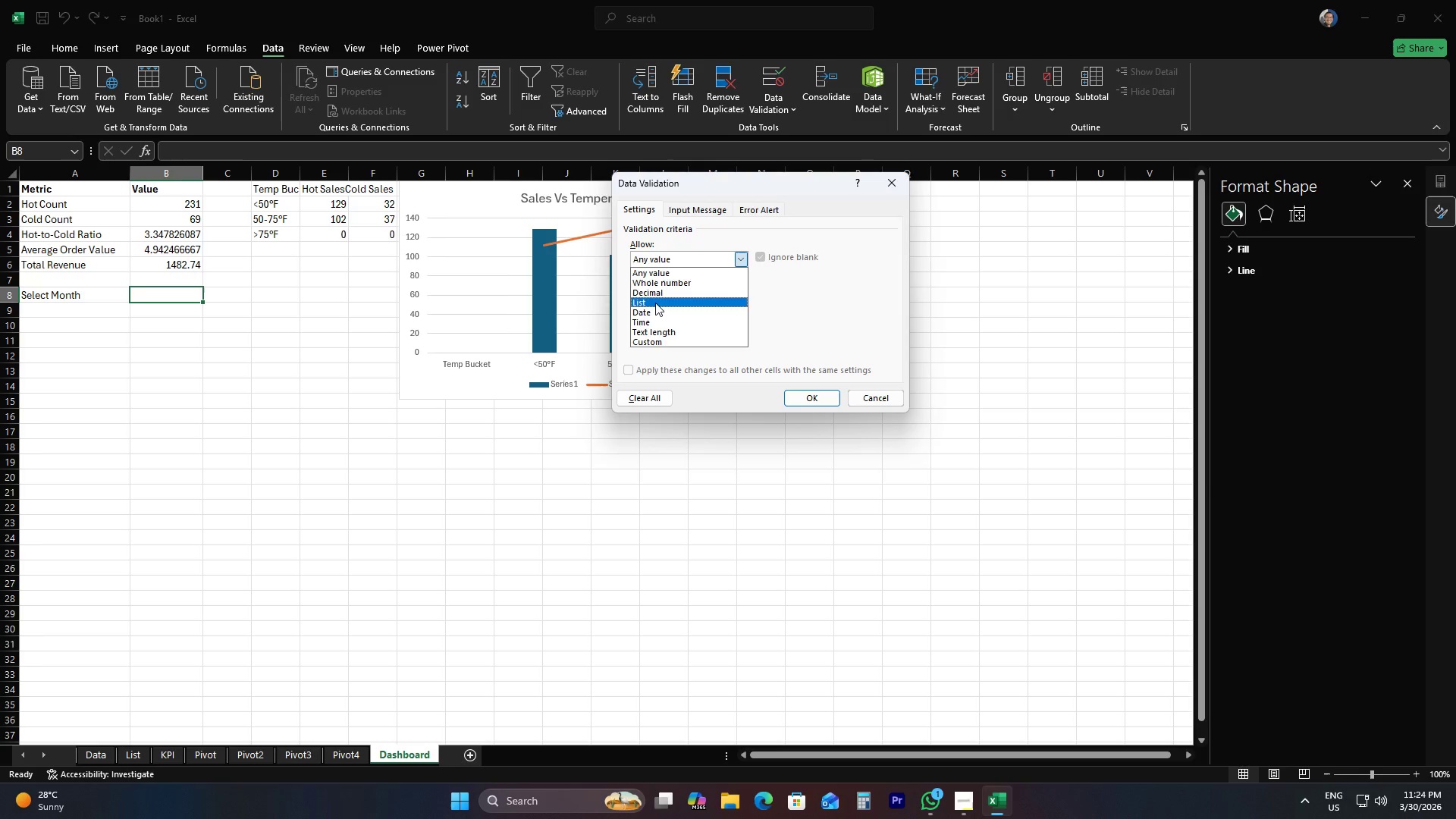 
left_click([655, 303])
 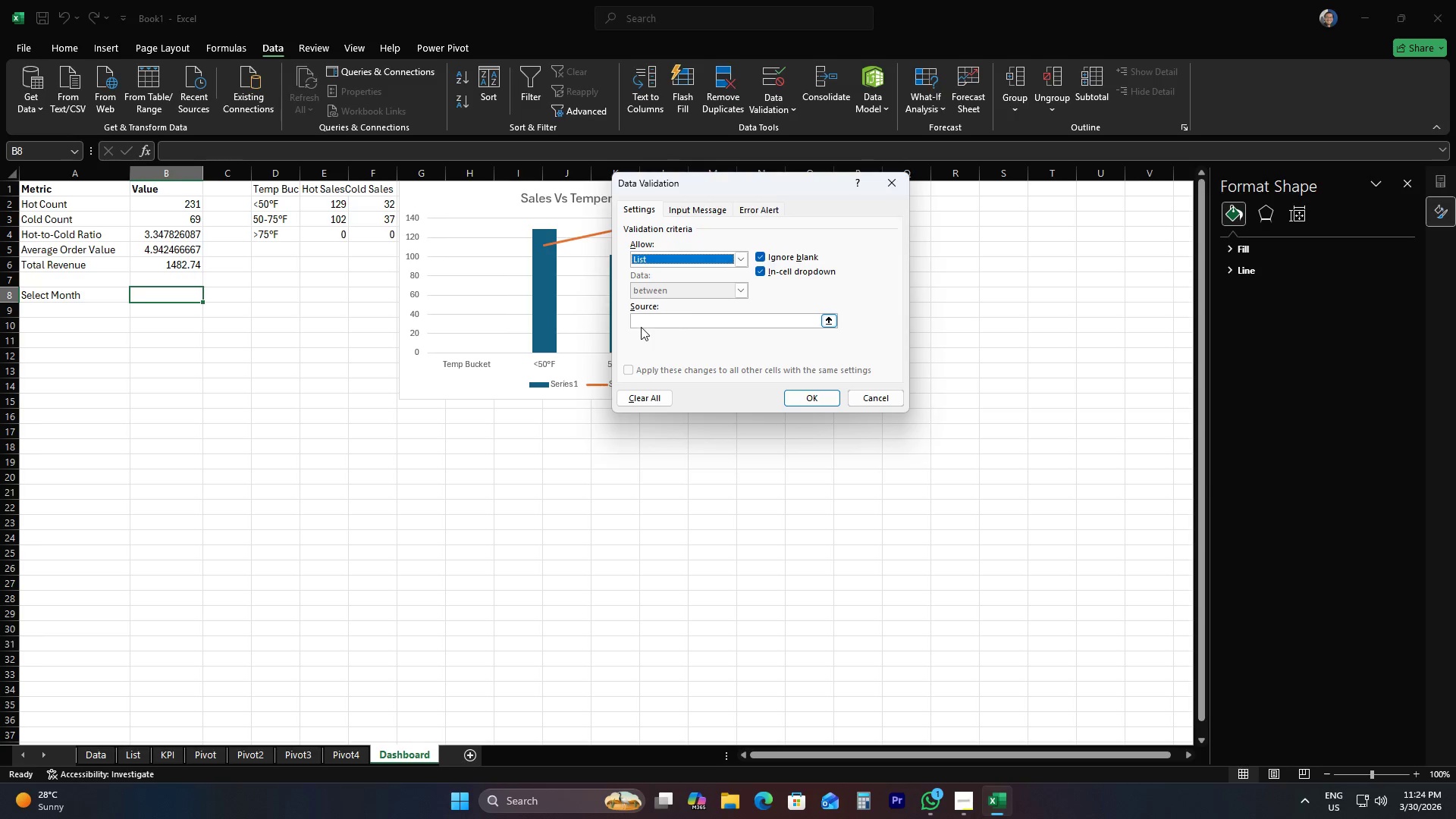 
left_click([641, 327])
 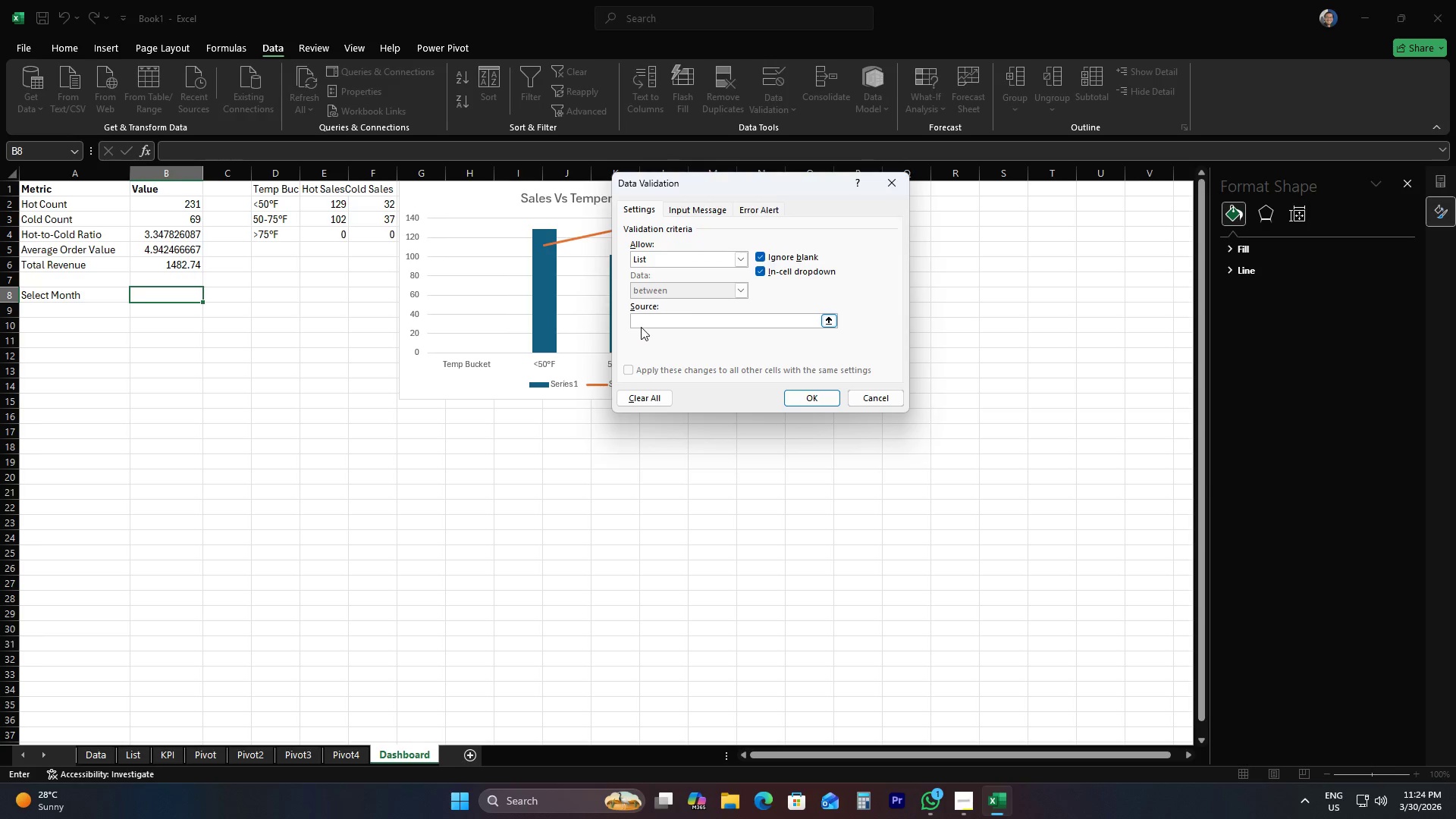 
type(Jan, Feb, Marc)
 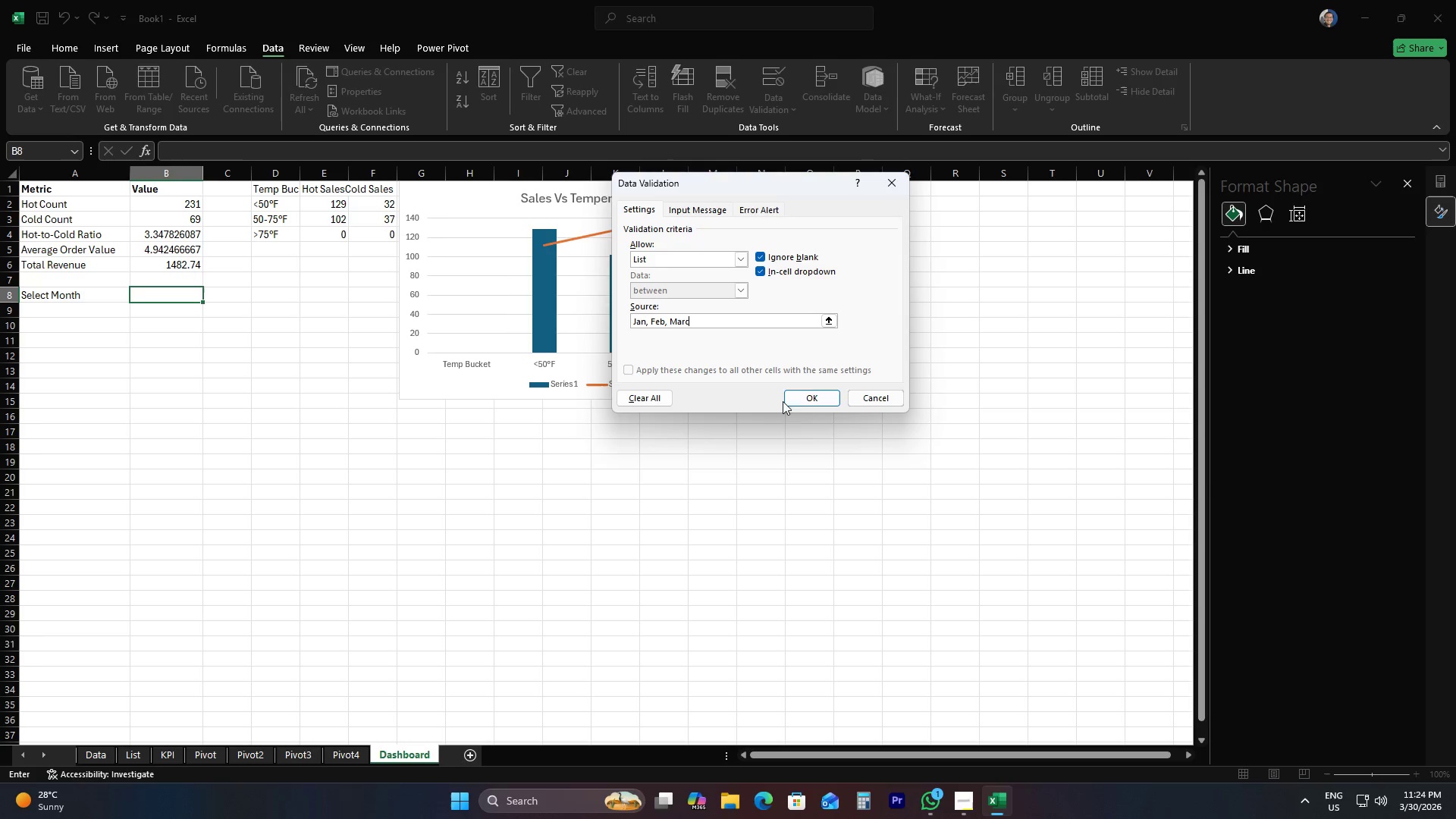 
left_click([811, 400])
 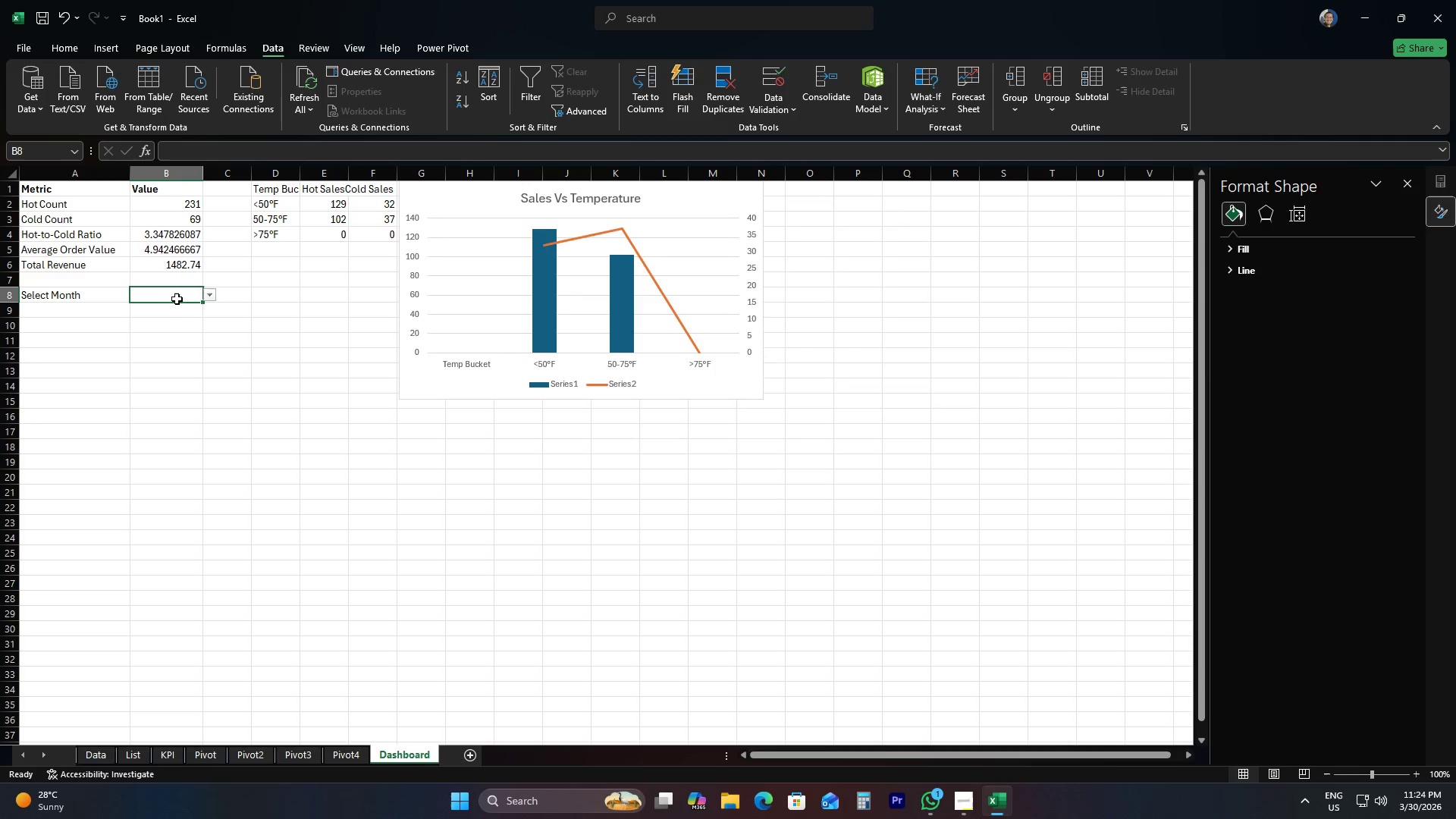 
left_click([207, 297])
 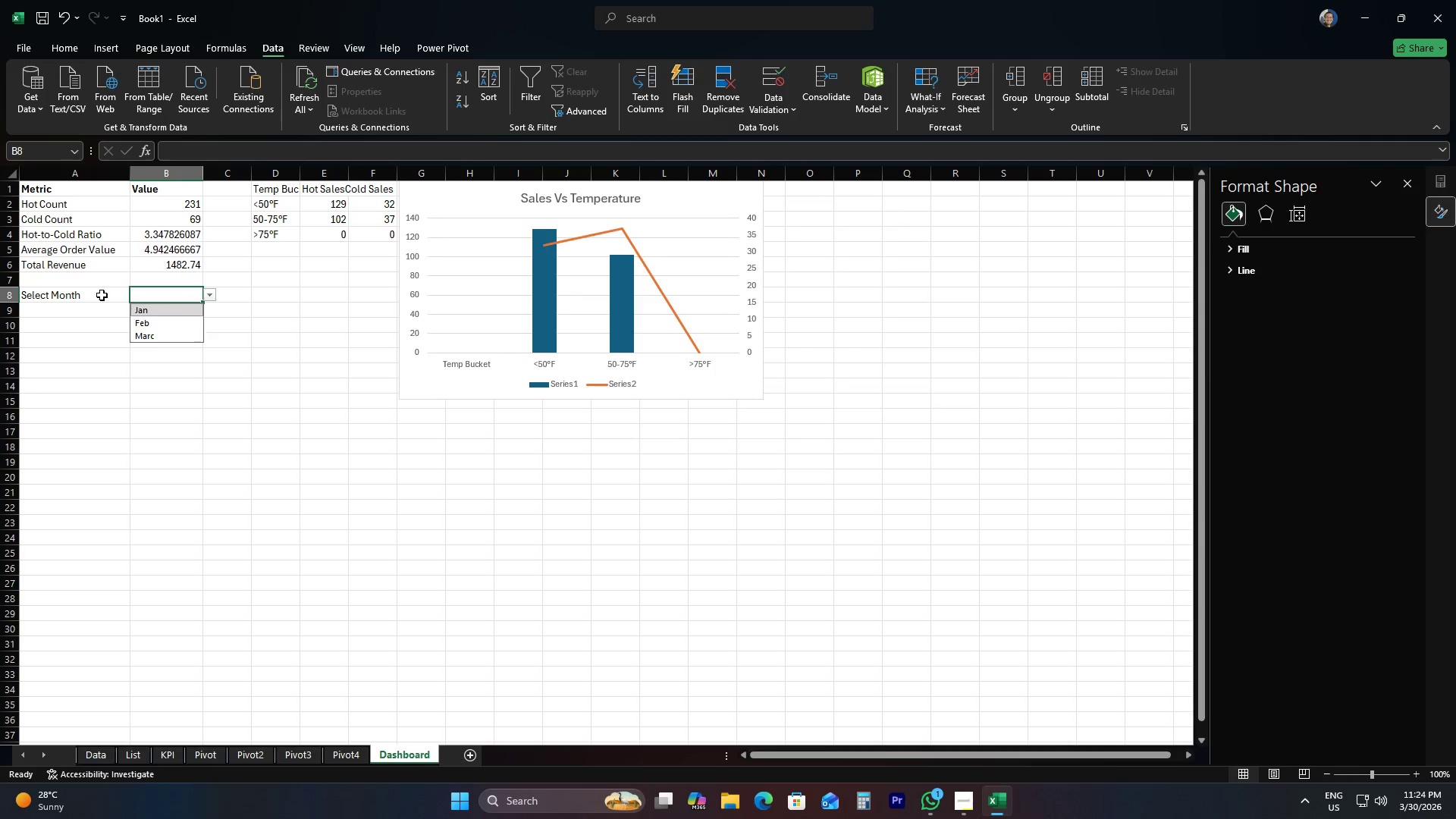 
double_click([102, 295])
 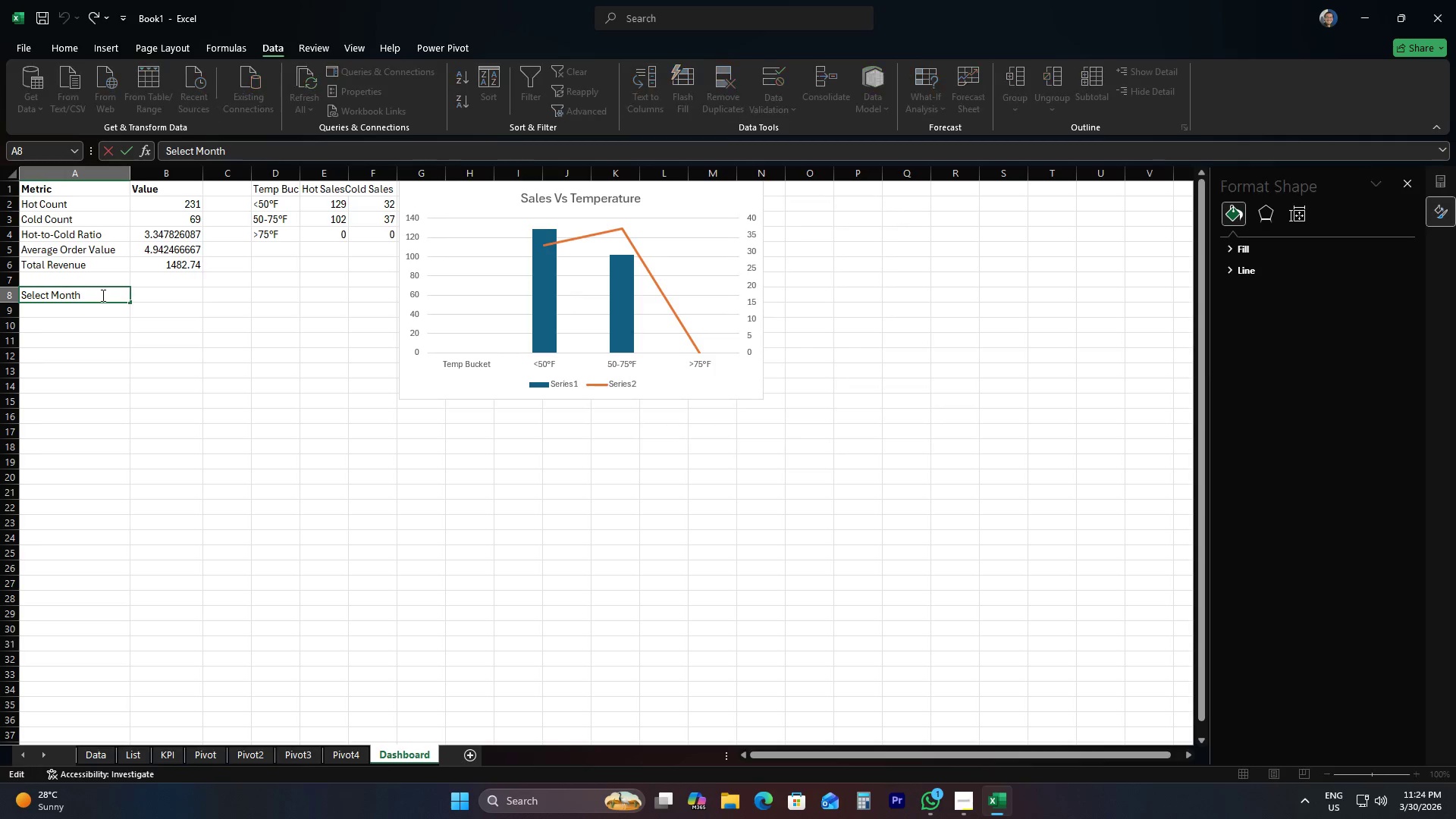 
triple_click([102, 295])
 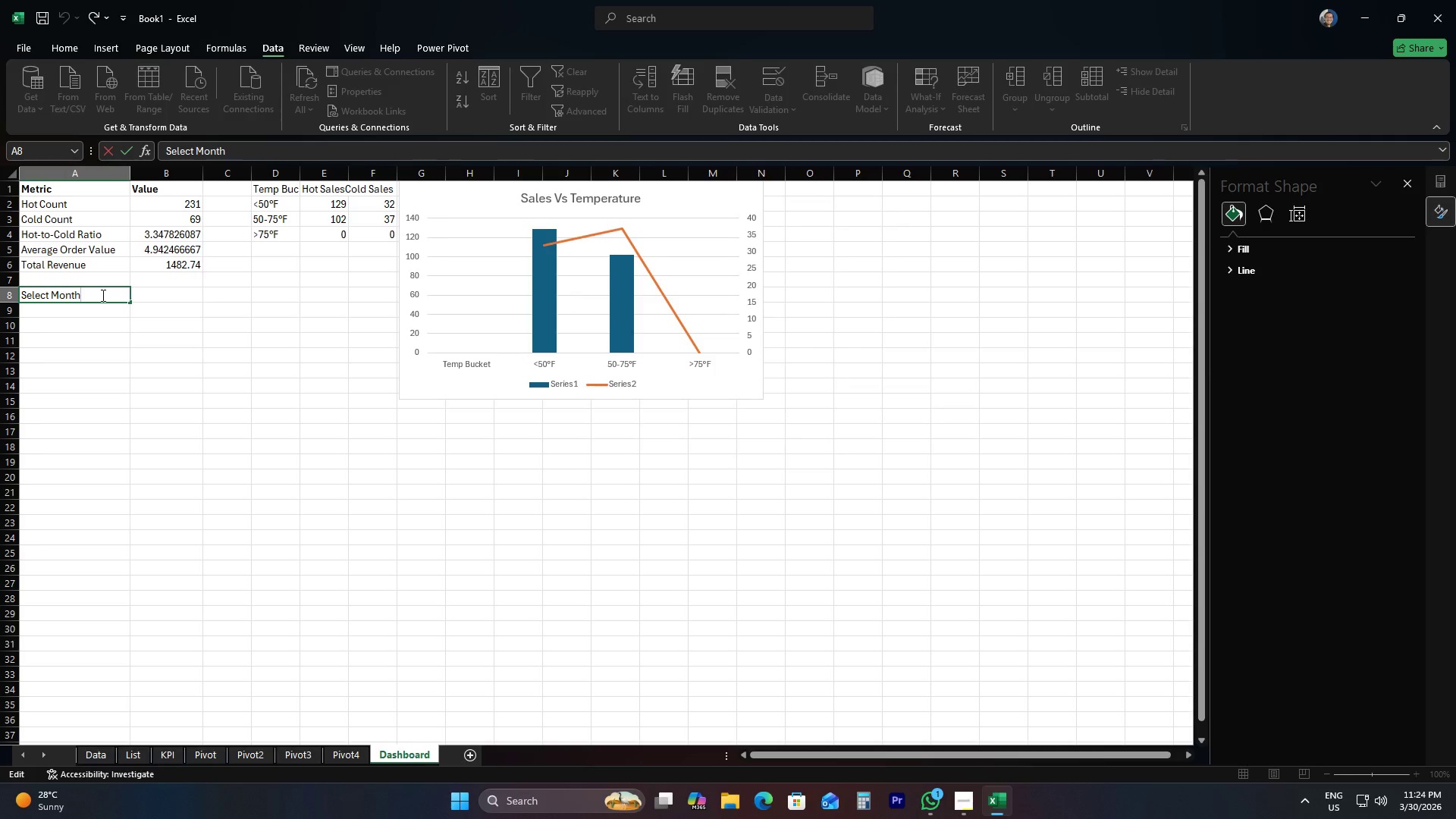 
key(Shift+ShiftRight)
 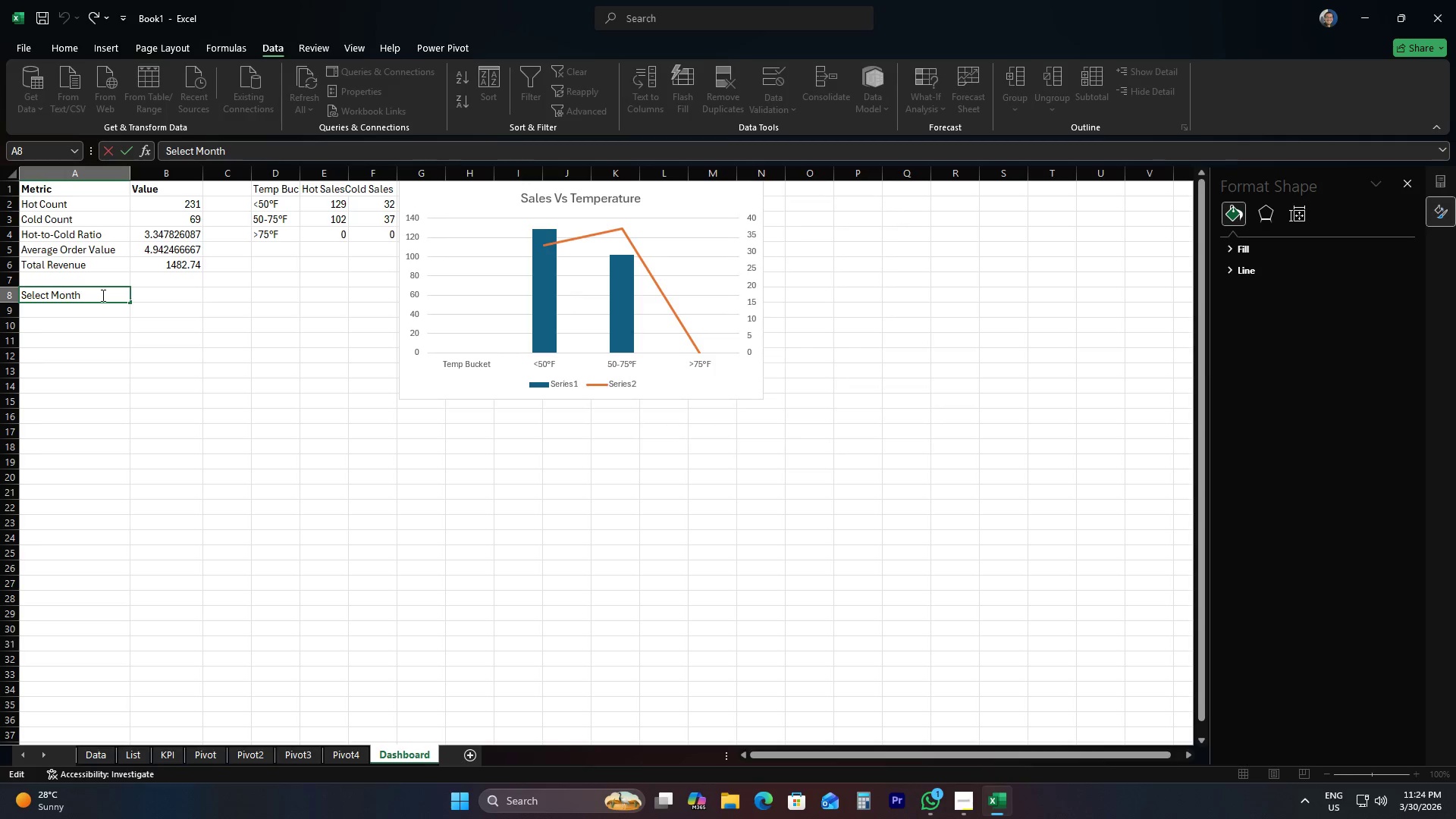 
key(Shift+Semicolon)
 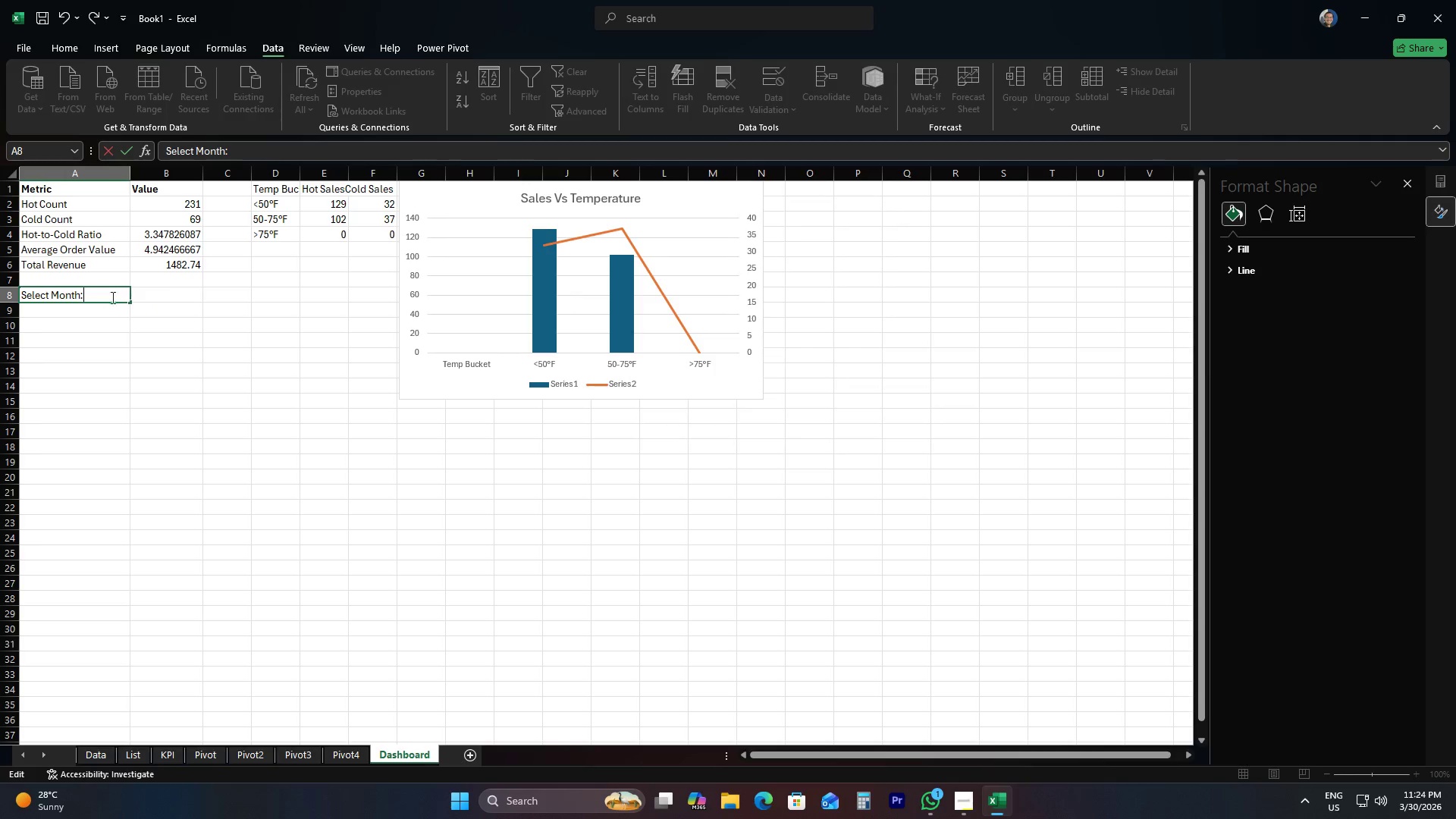 
left_click([147, 299])
 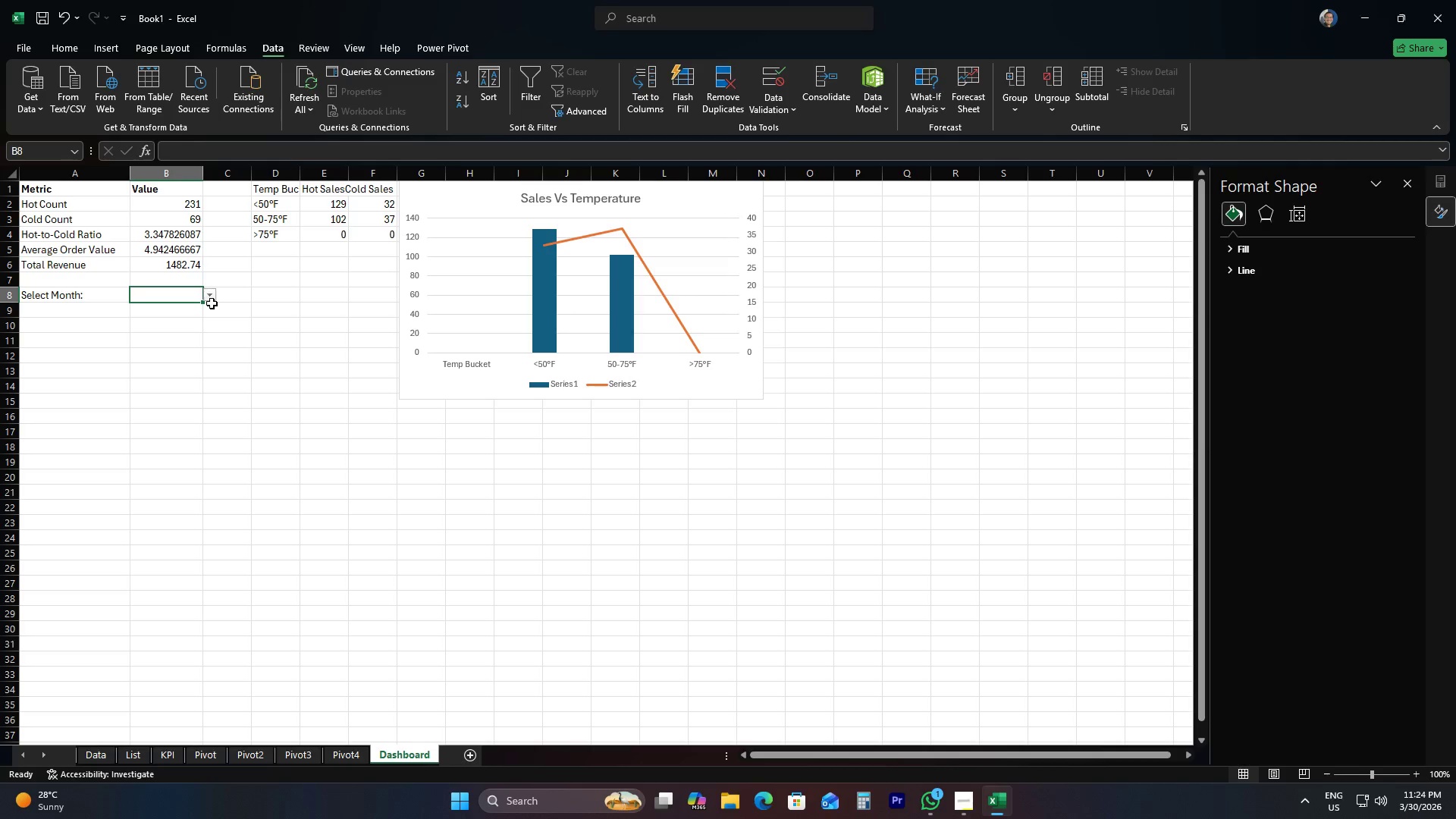 
left_click([206, 290])
 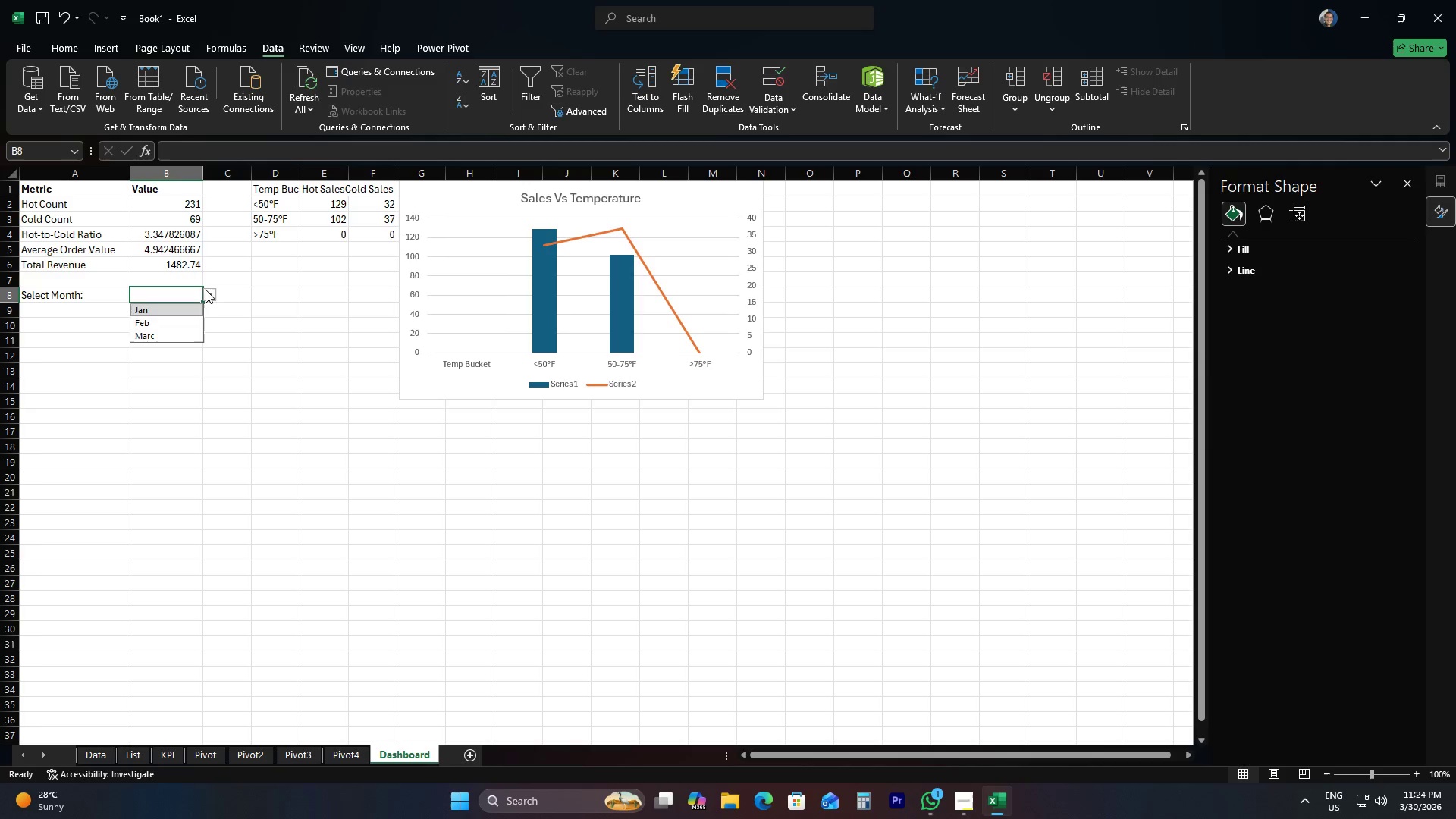 
left_click([206, 290])
 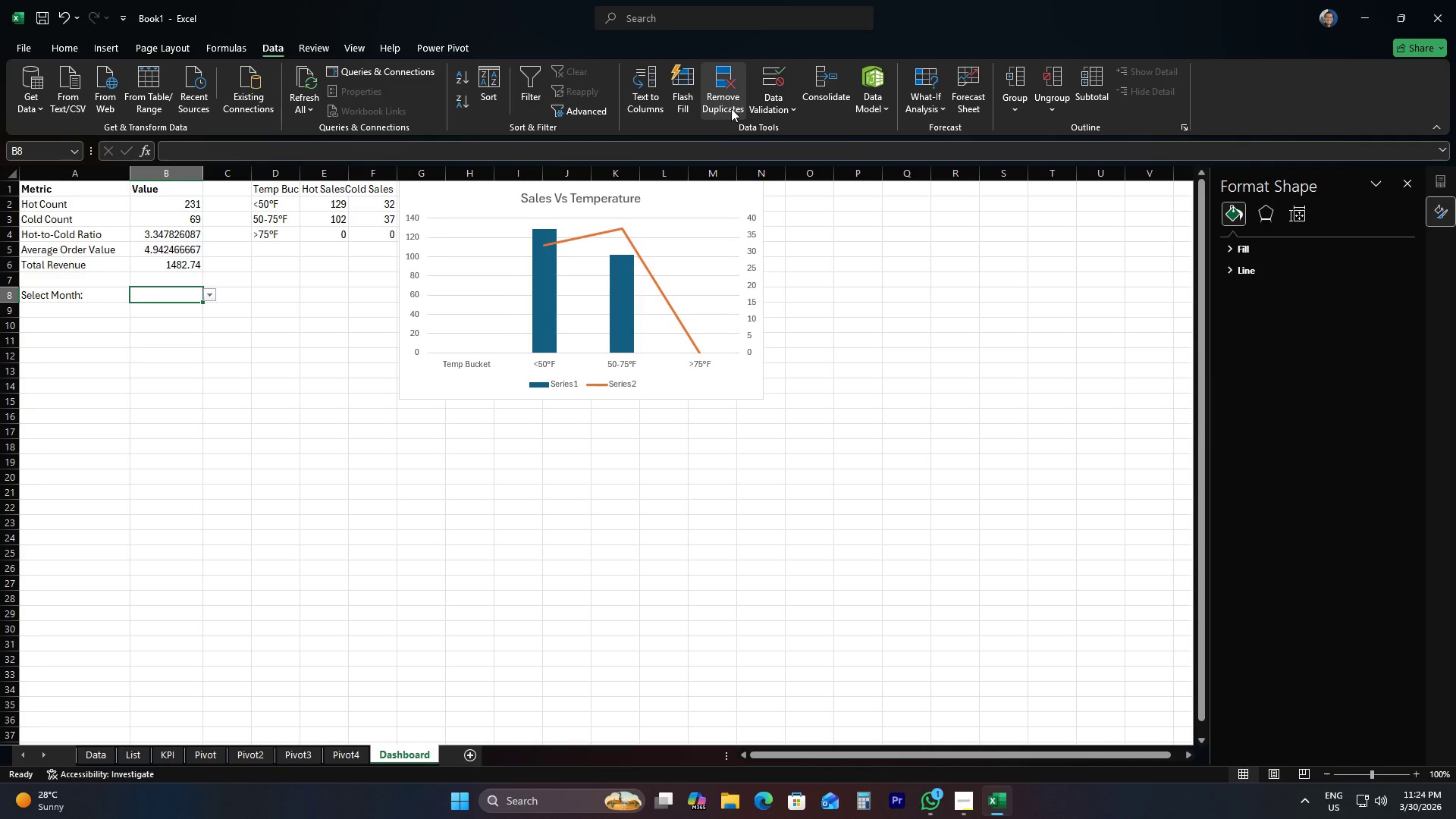 
double_click([801, 136])
 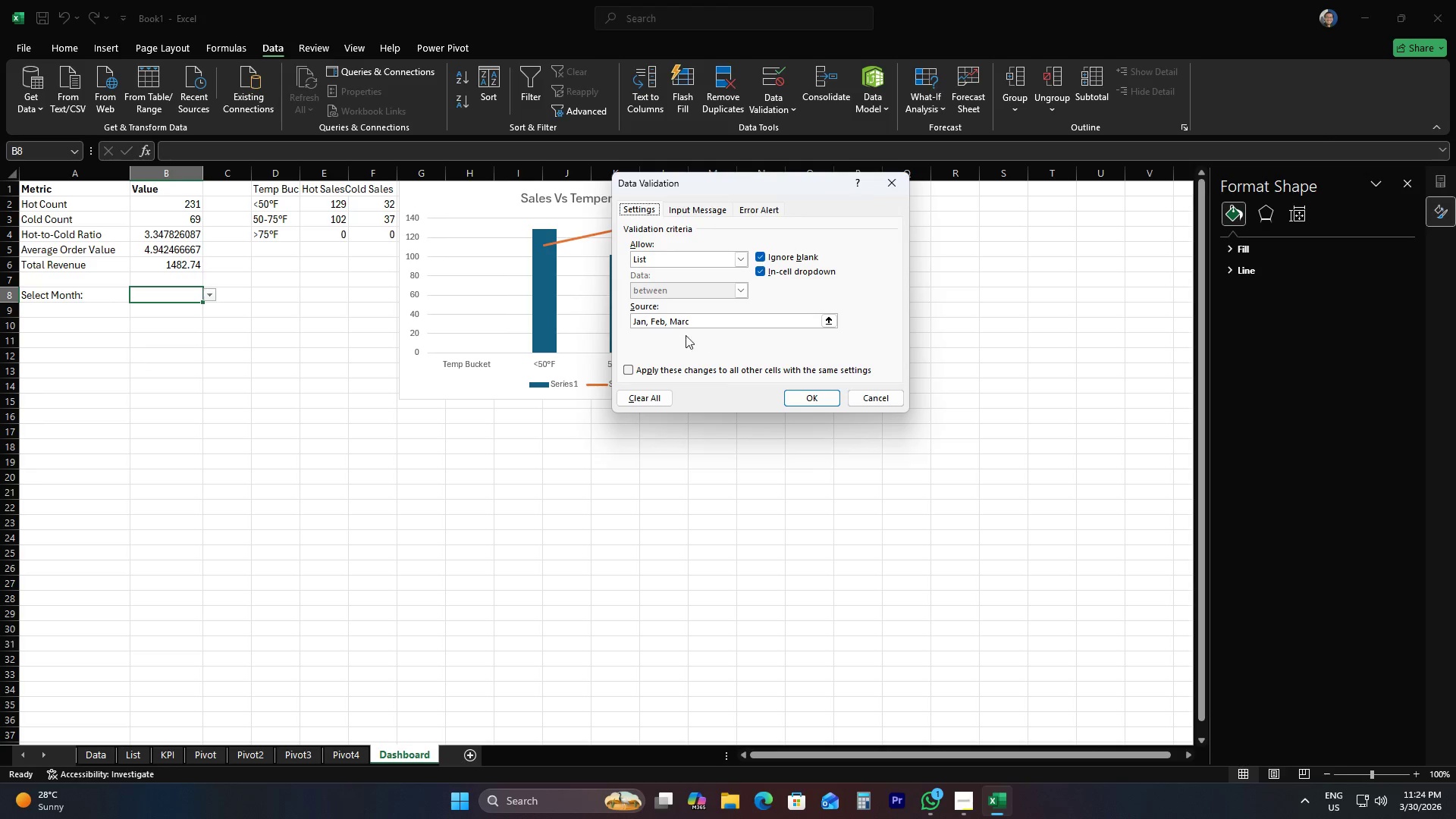 
left_click([720, 326])
 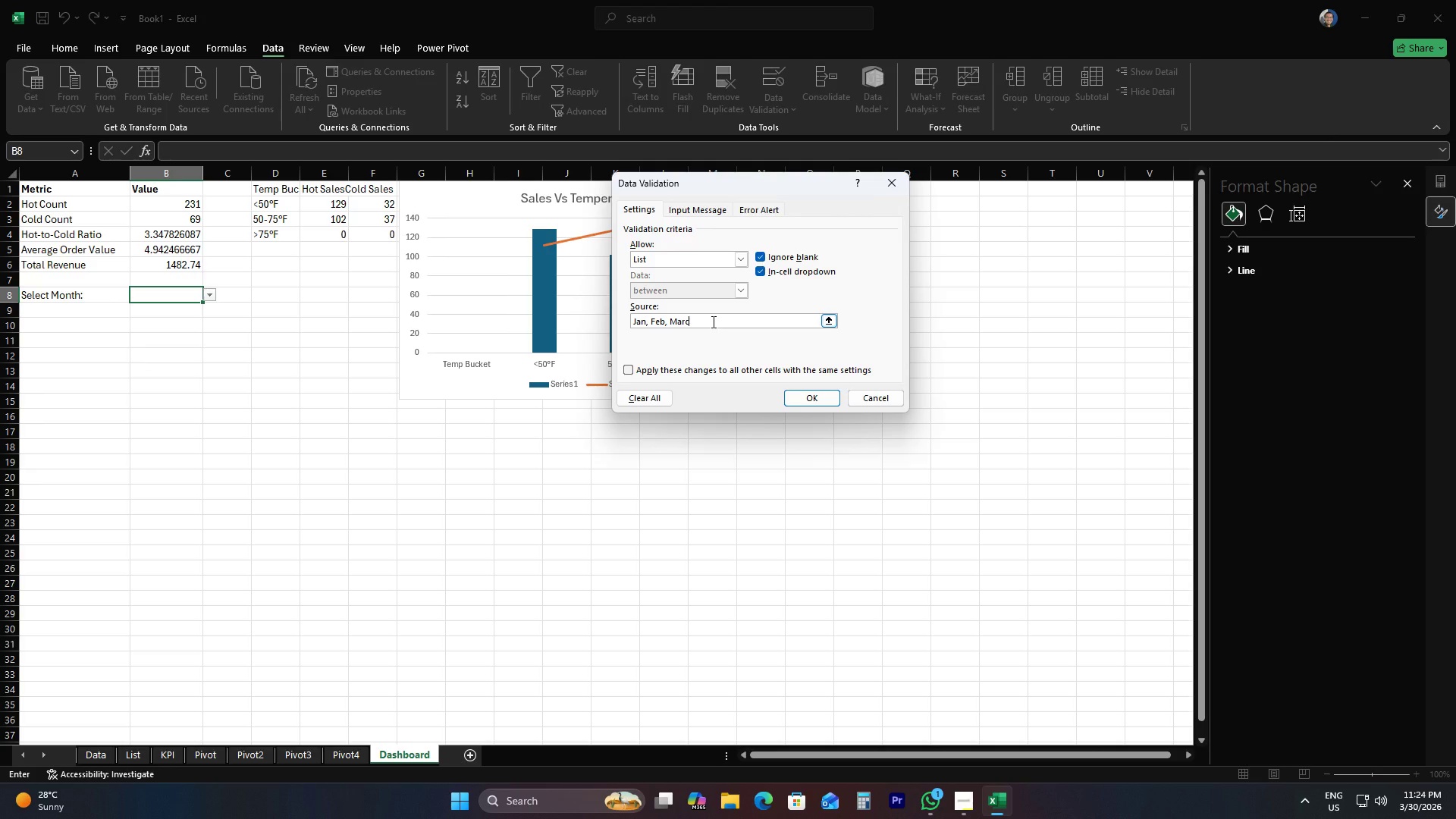 
key(Backspace)
type(, Paril, May, J)
key(Backspace)
key(Backspace)
key(Backspace)
key(Backspace)
 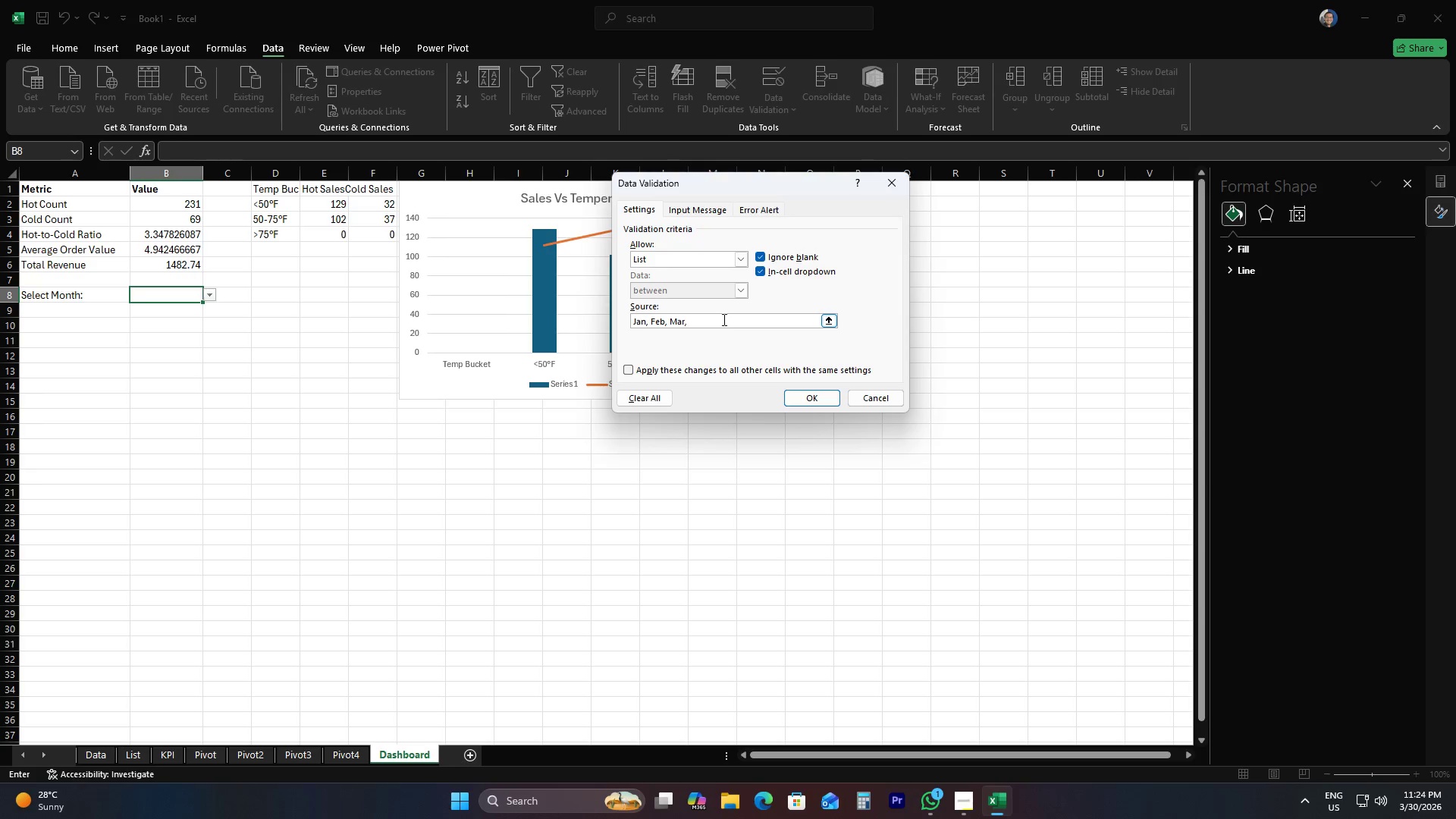 
key(Backspace)
 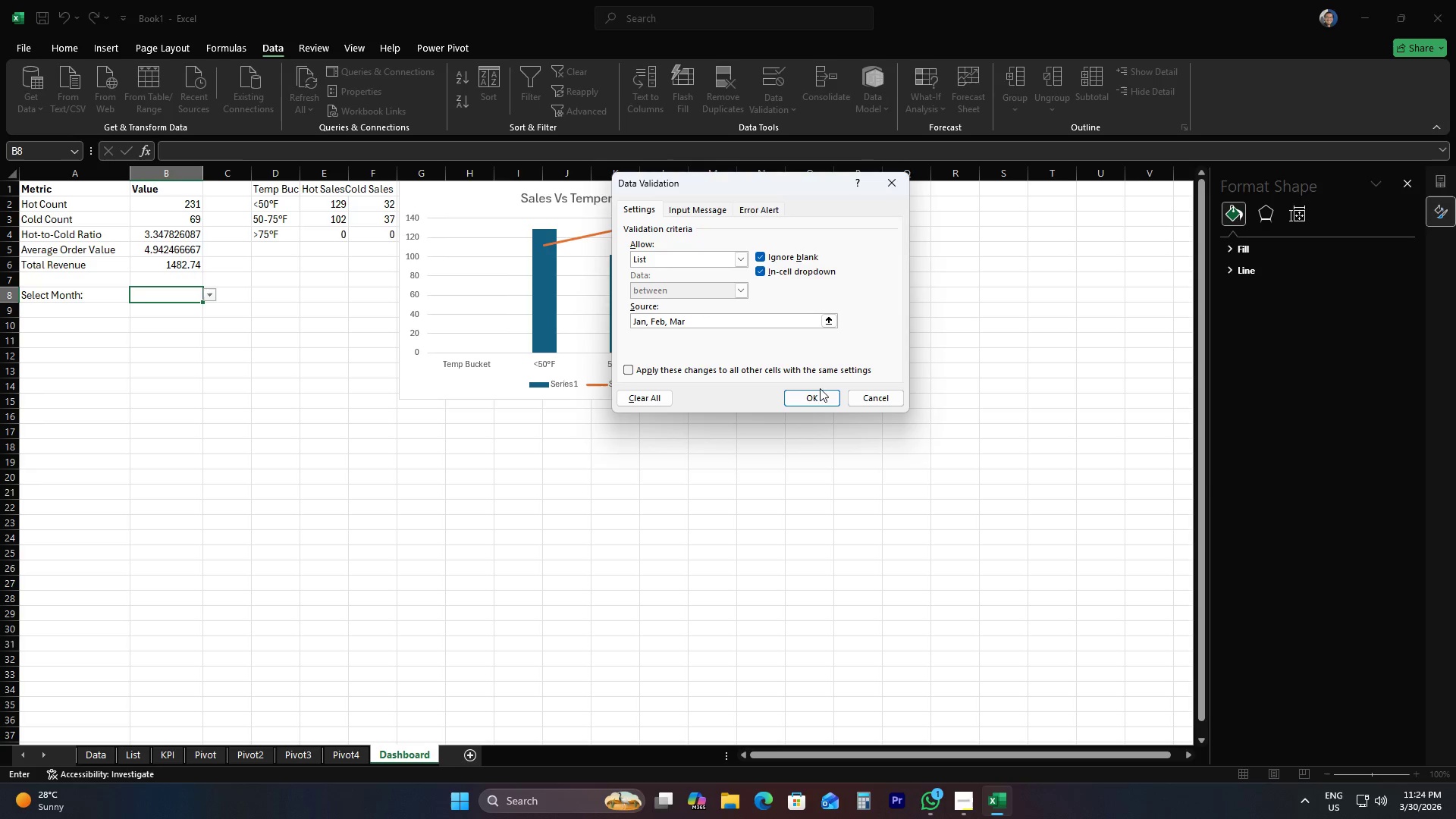 
left_click([820, 398])
 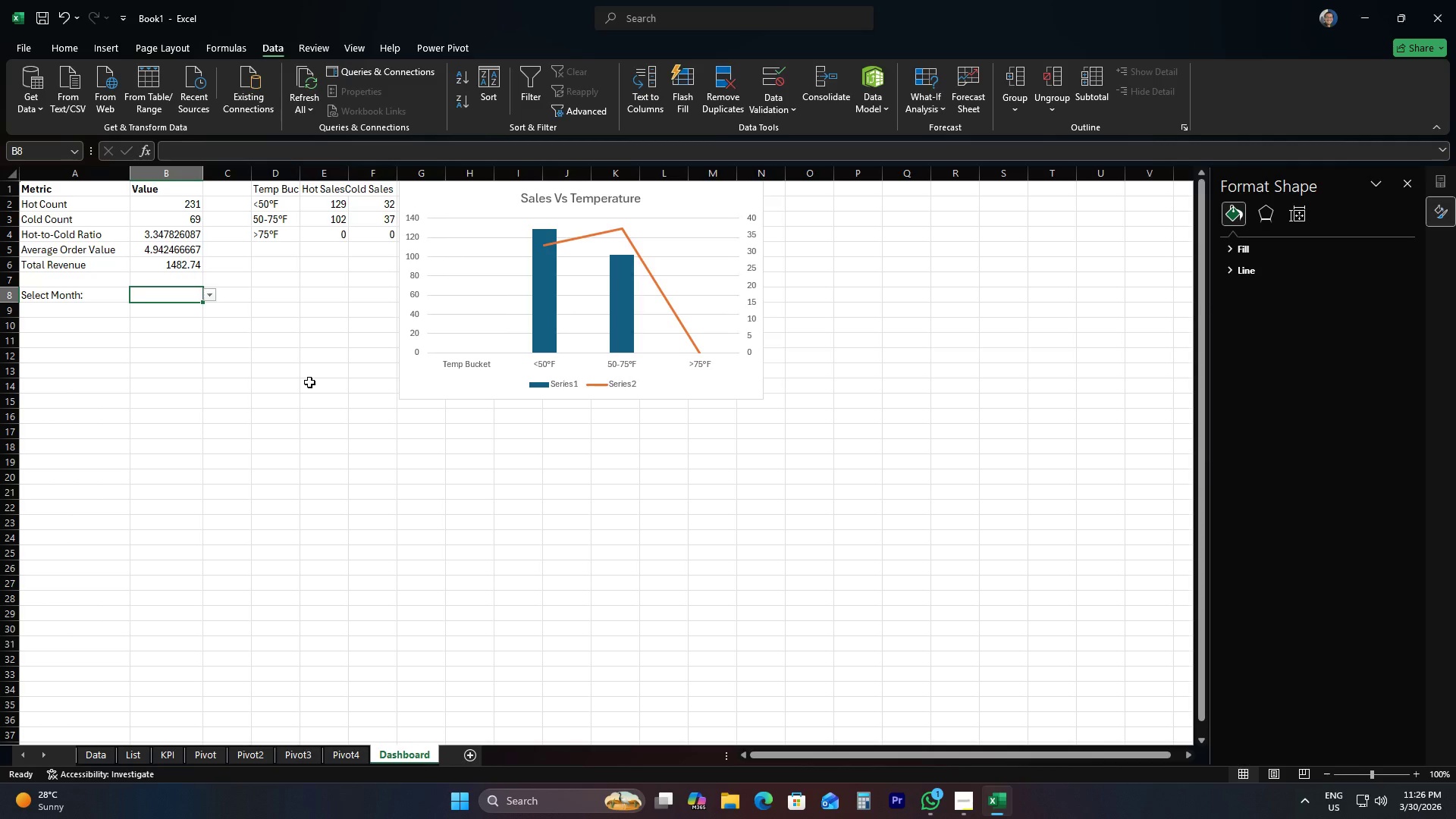 
wait(95.59)
 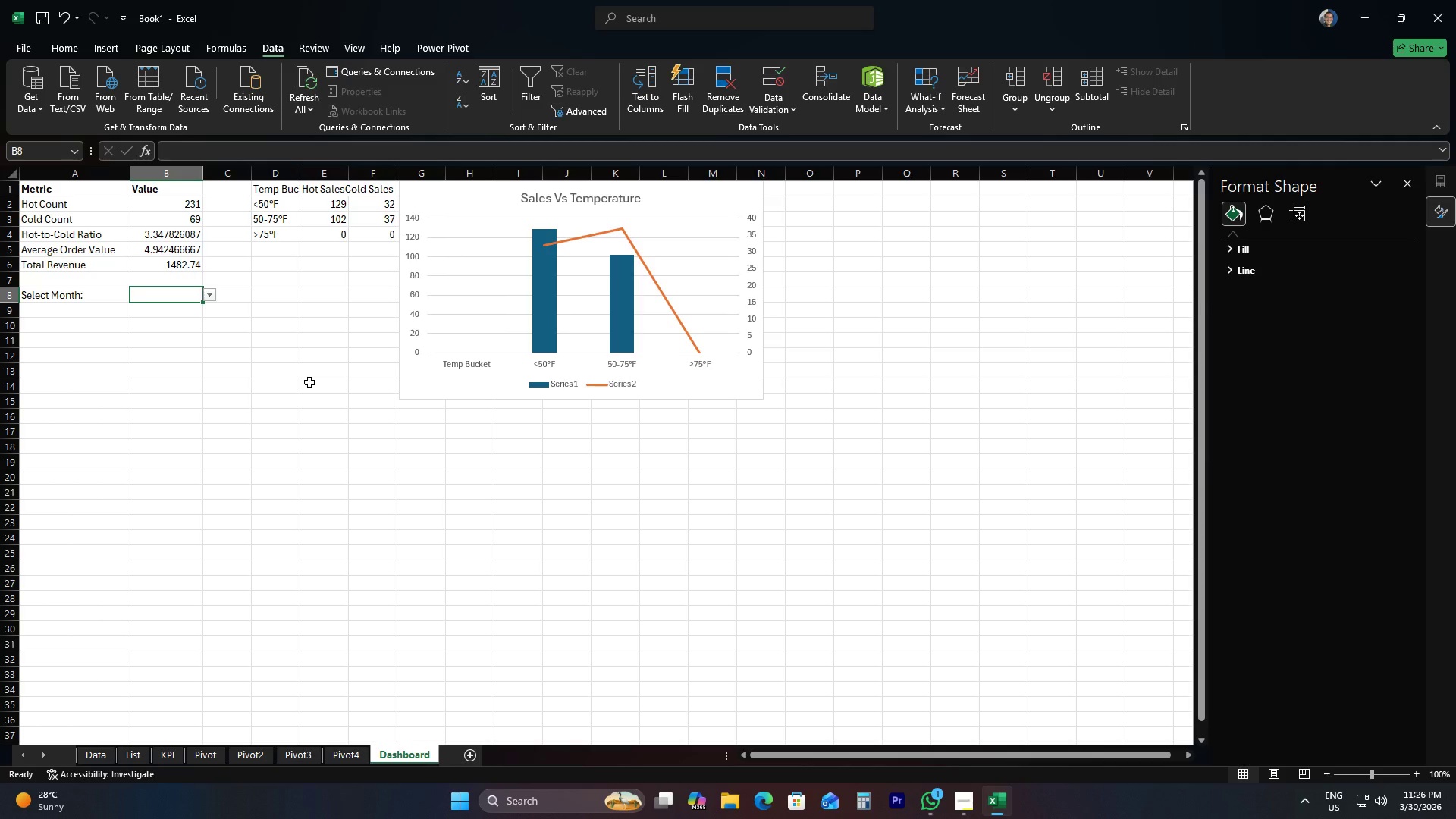 
left_click([452, 568])
 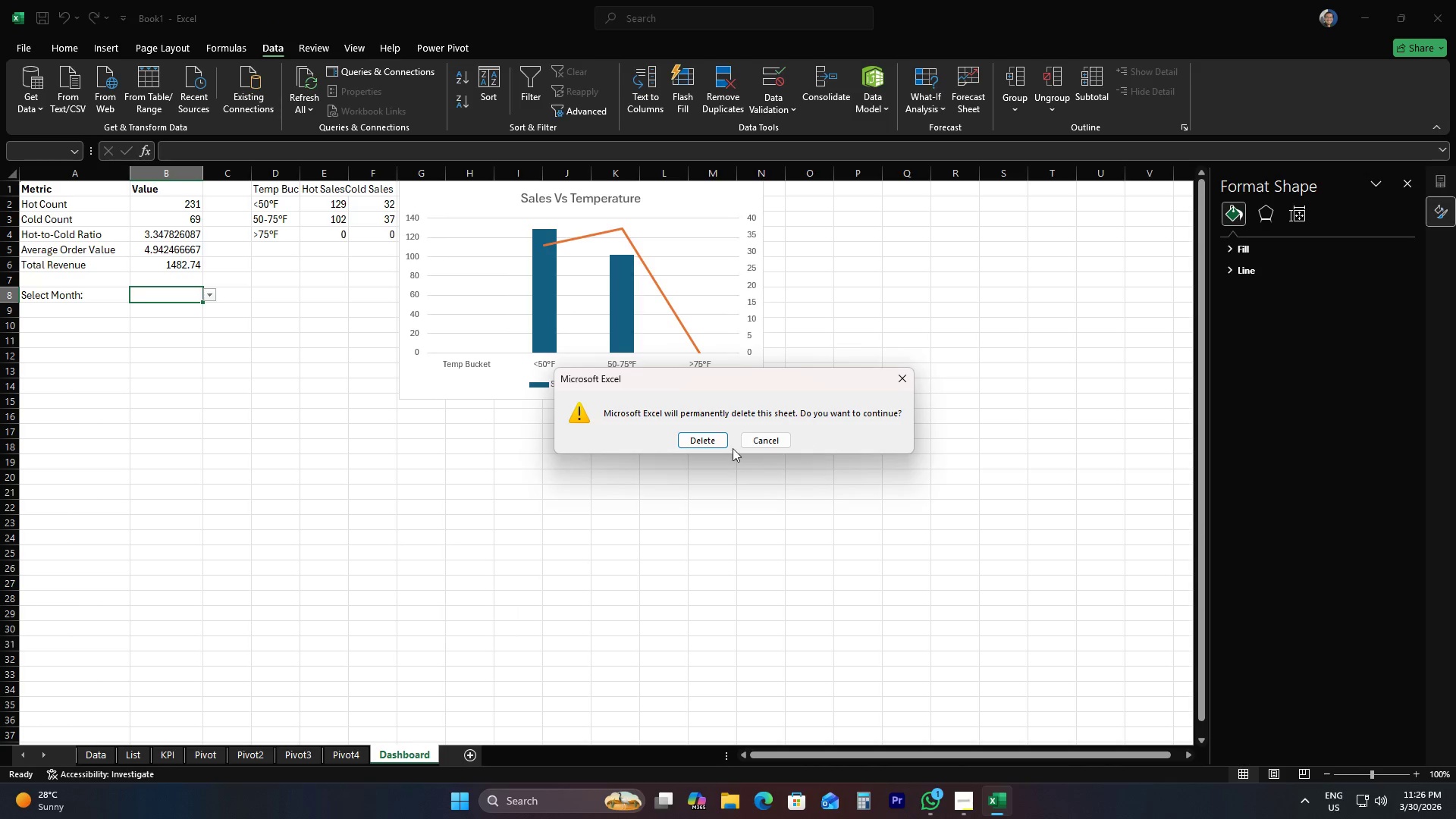 
left_click([704, 436])
 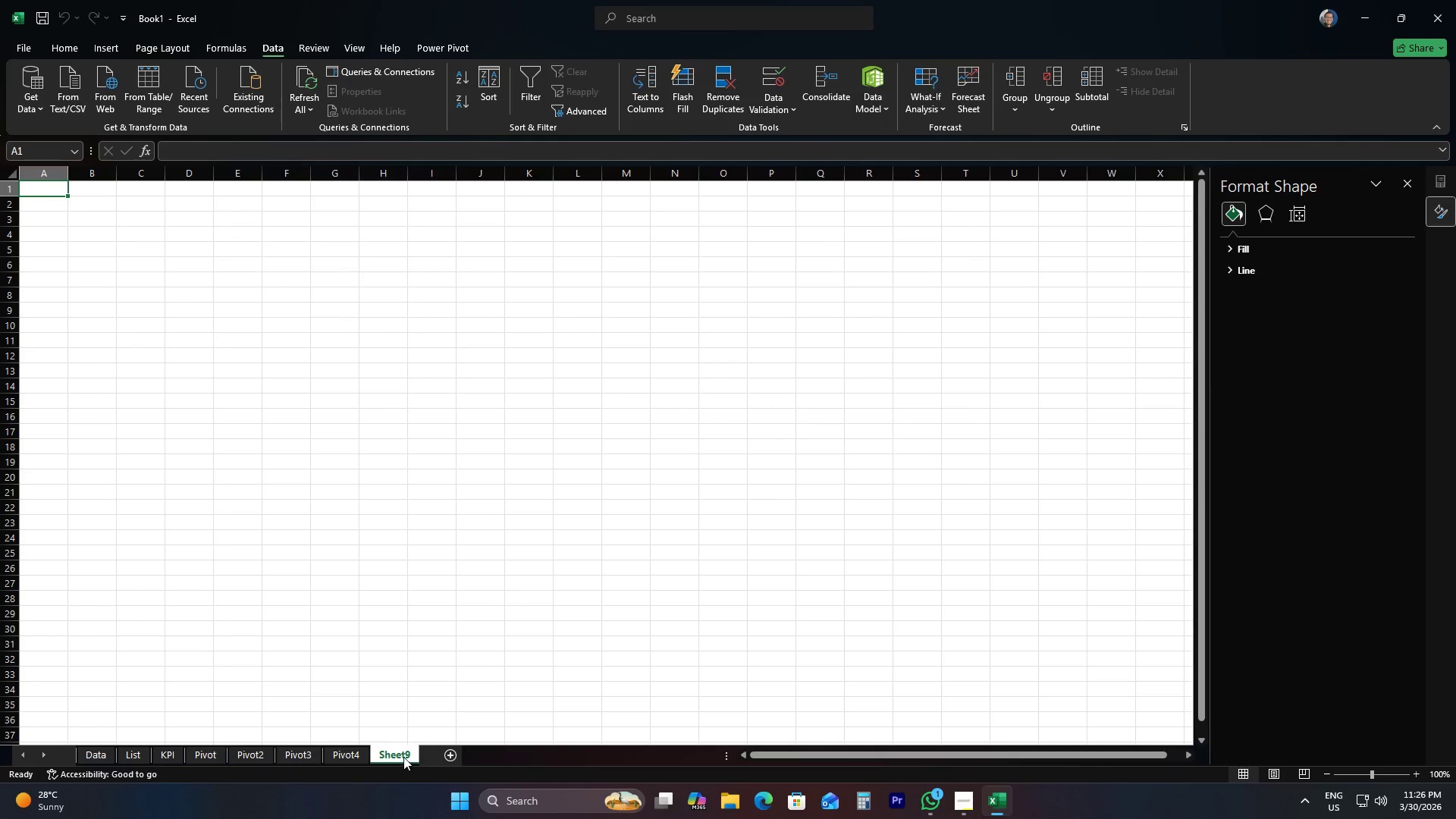 
double_click([399, 755])
 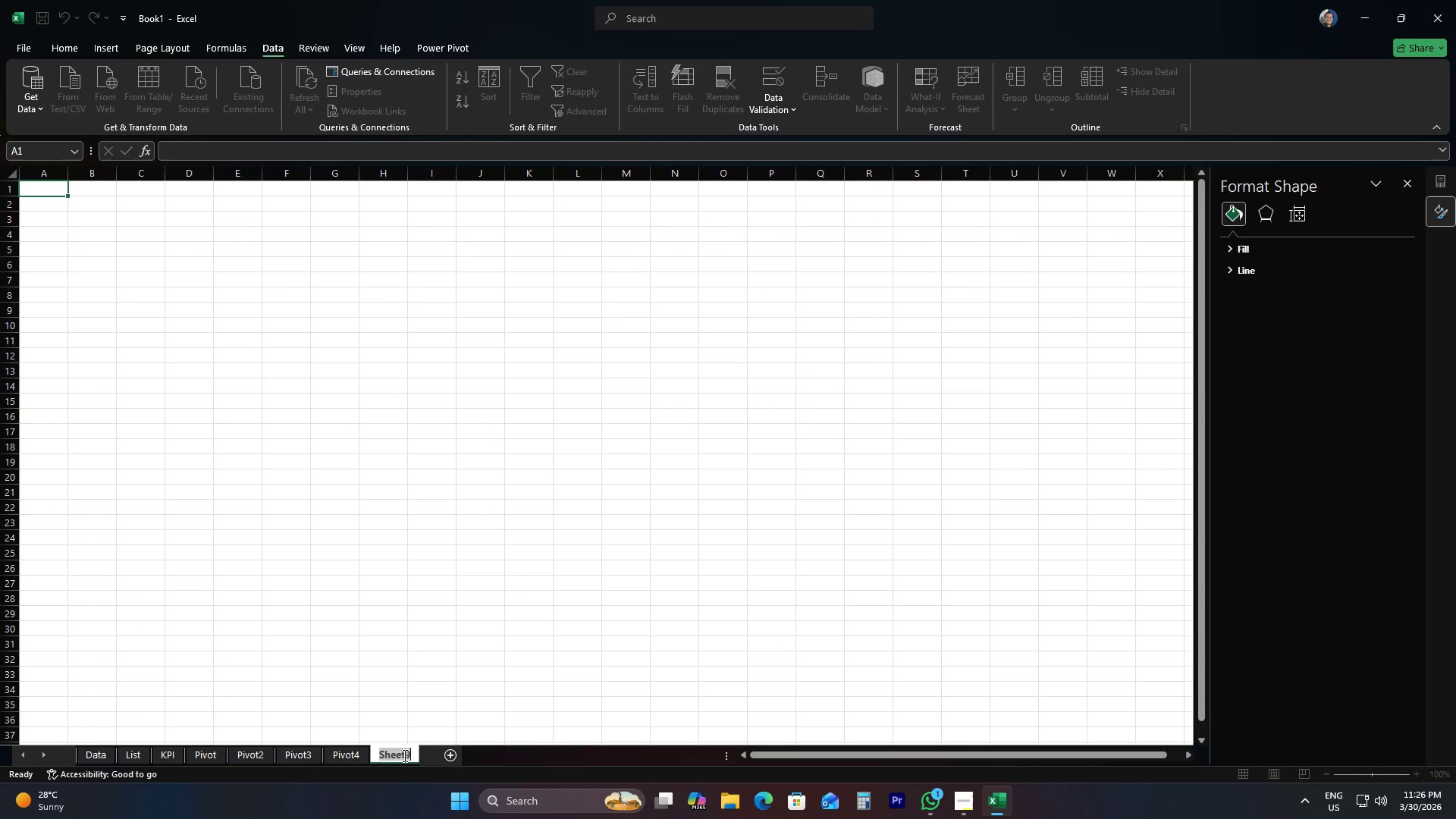 
type(Dashboard)
 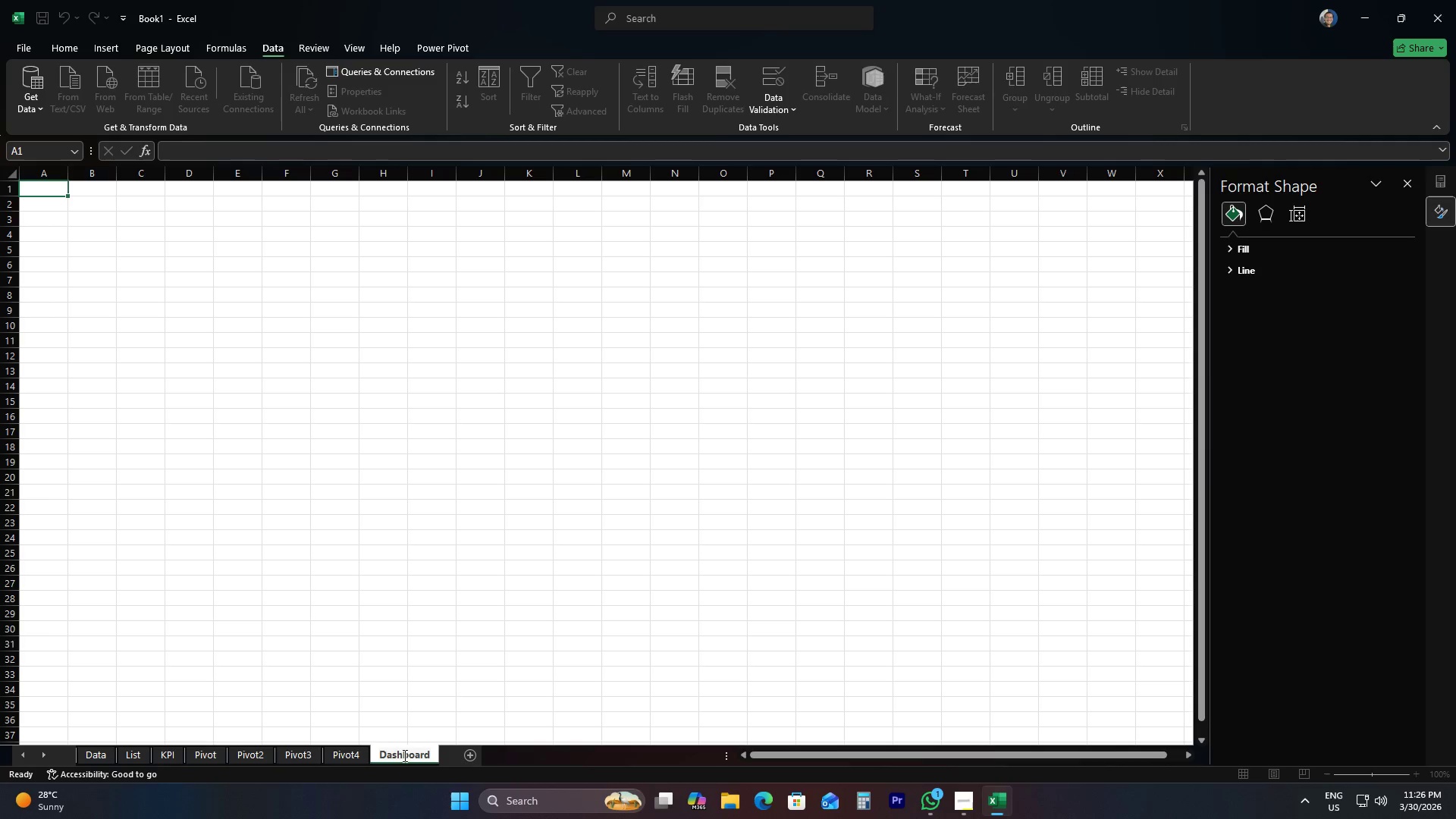 
wait(12.75)
 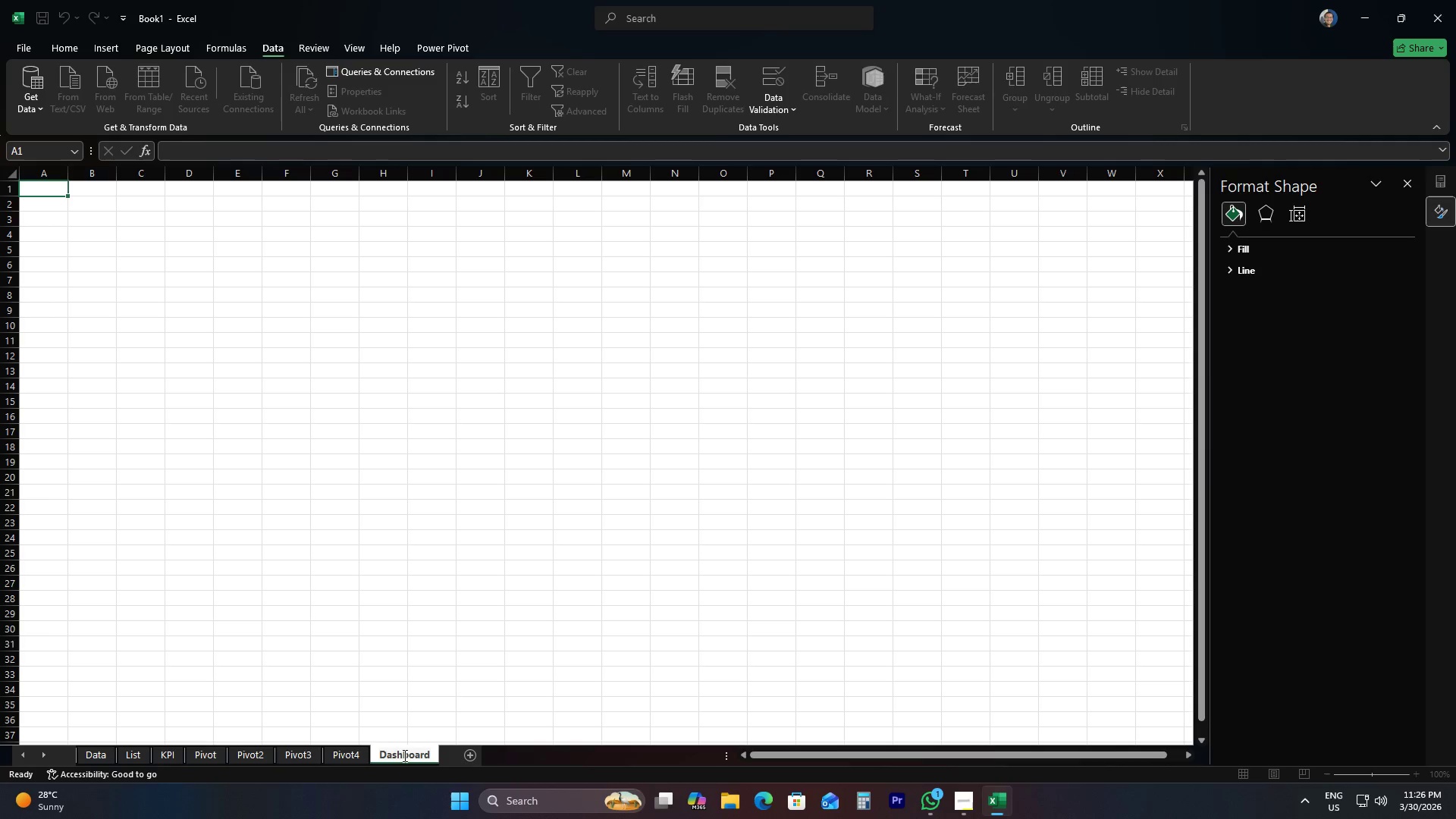 
double_click([45, 188])
 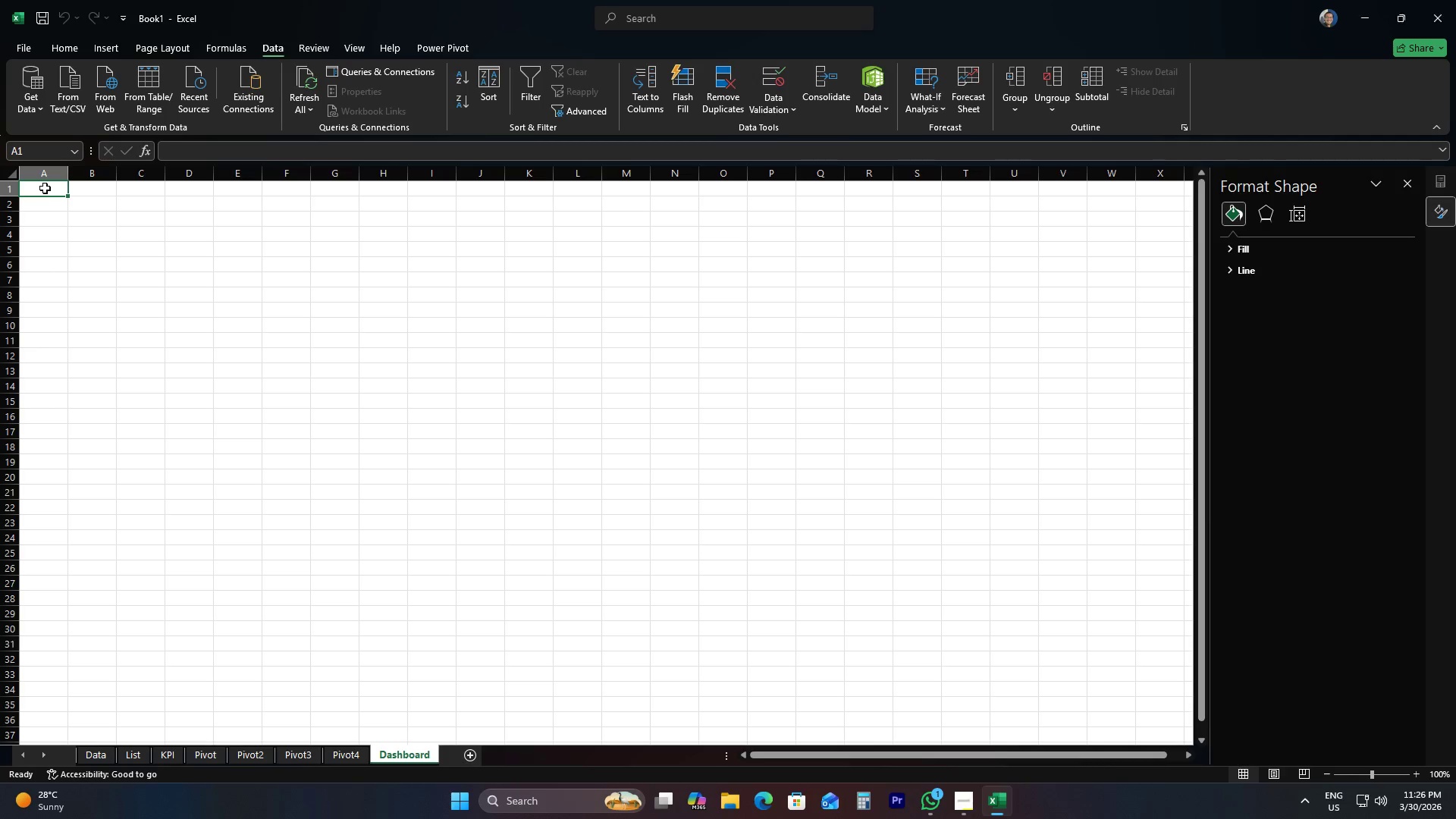 
triple_click([45, 188])
 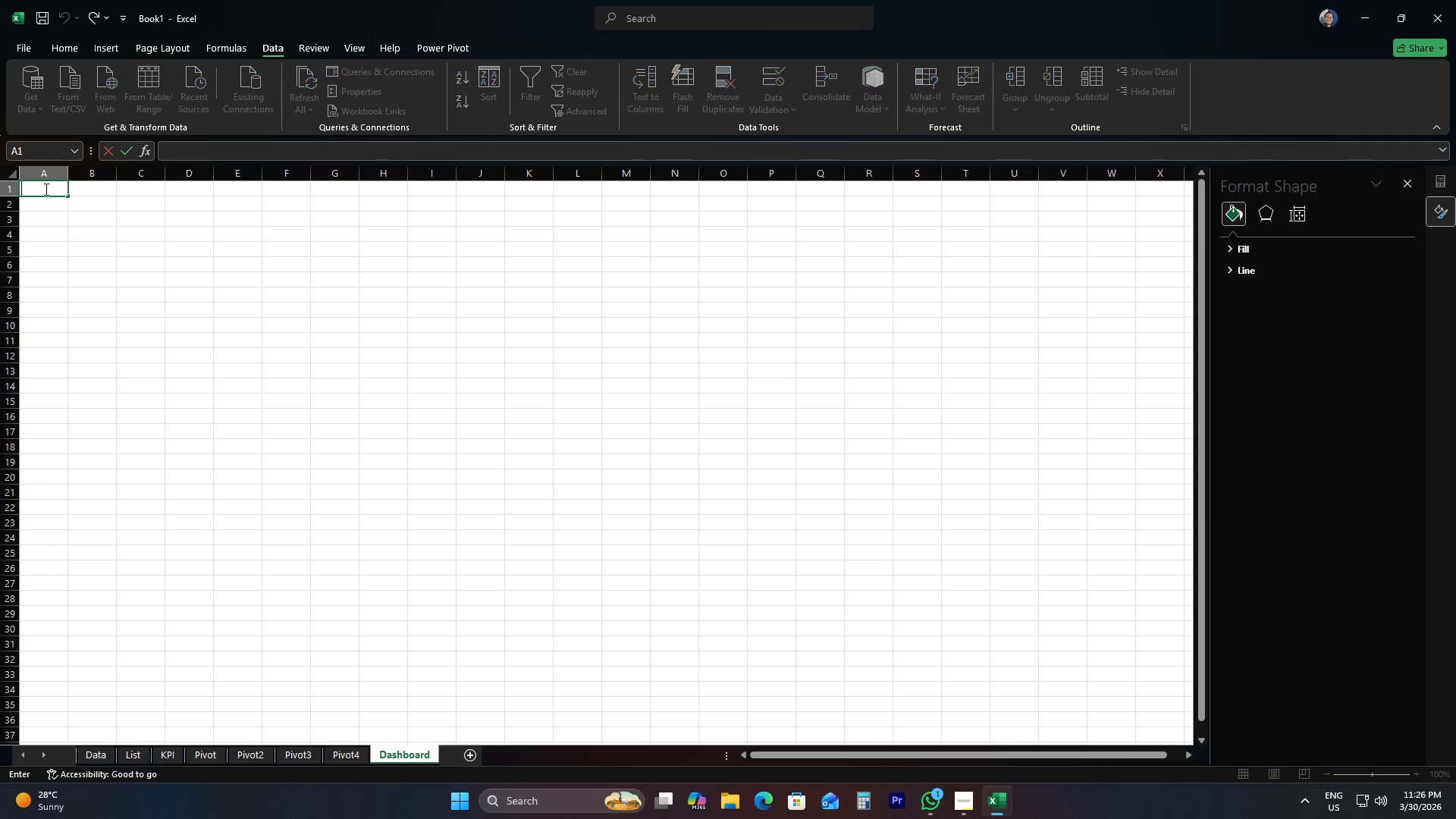 
type(Metric)
 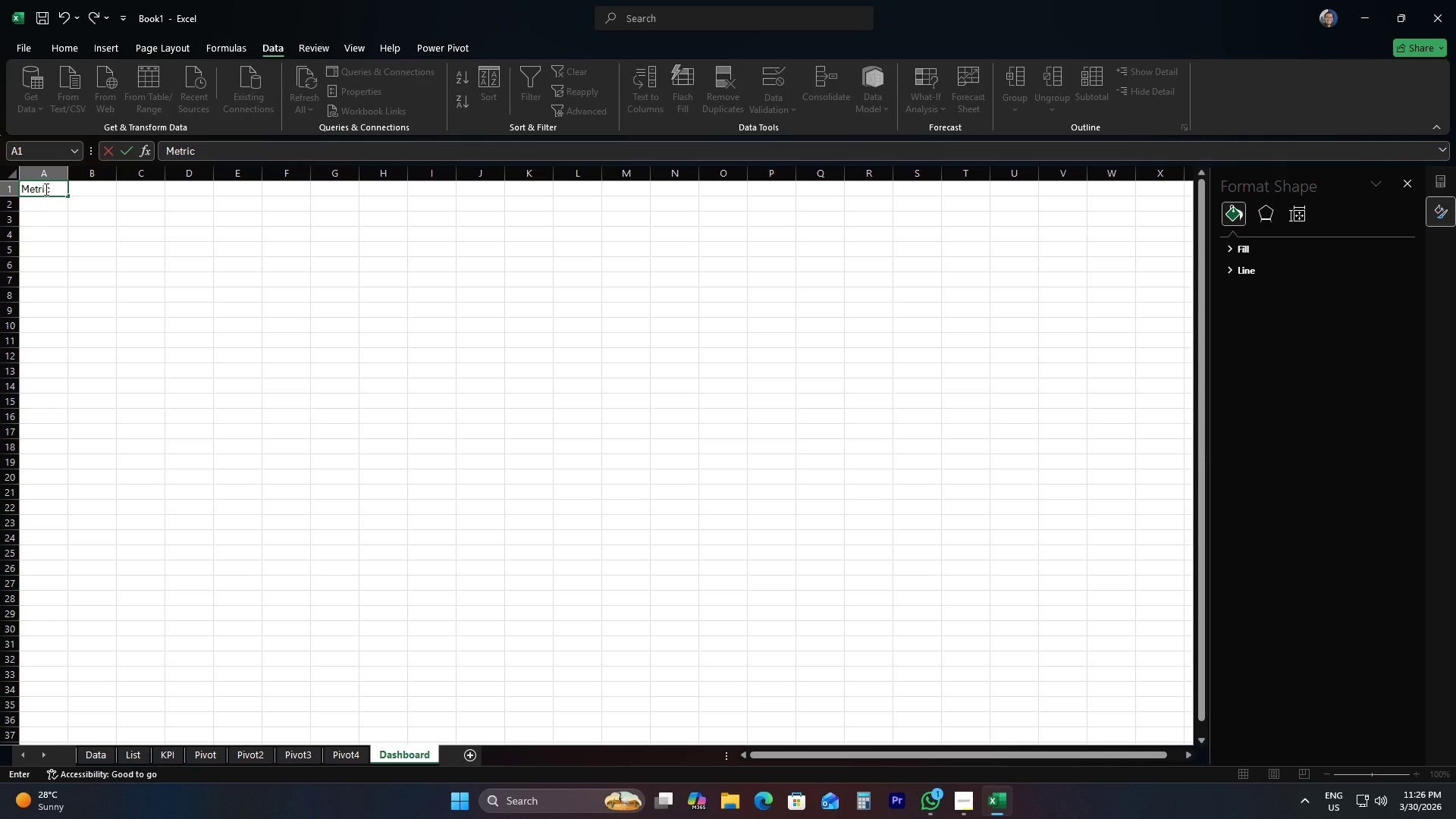 
key(ArrowRight)
 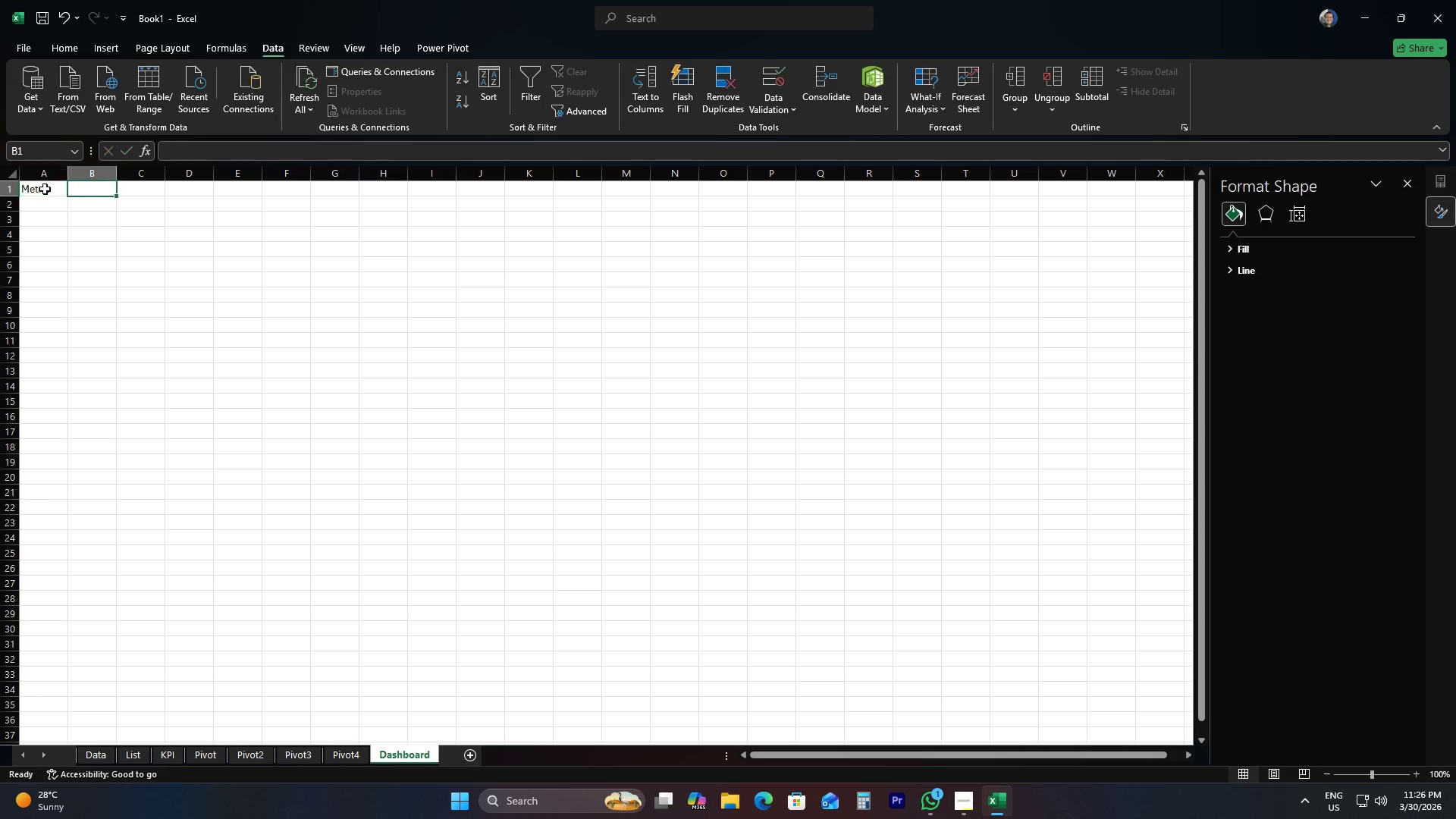 
type(Vakl)
key(Backspace)
key(Backspace)
type(=lue)
key(Backspace)
key(Backspace)
key(Backspace)
key(Backspace)
type(lue)
 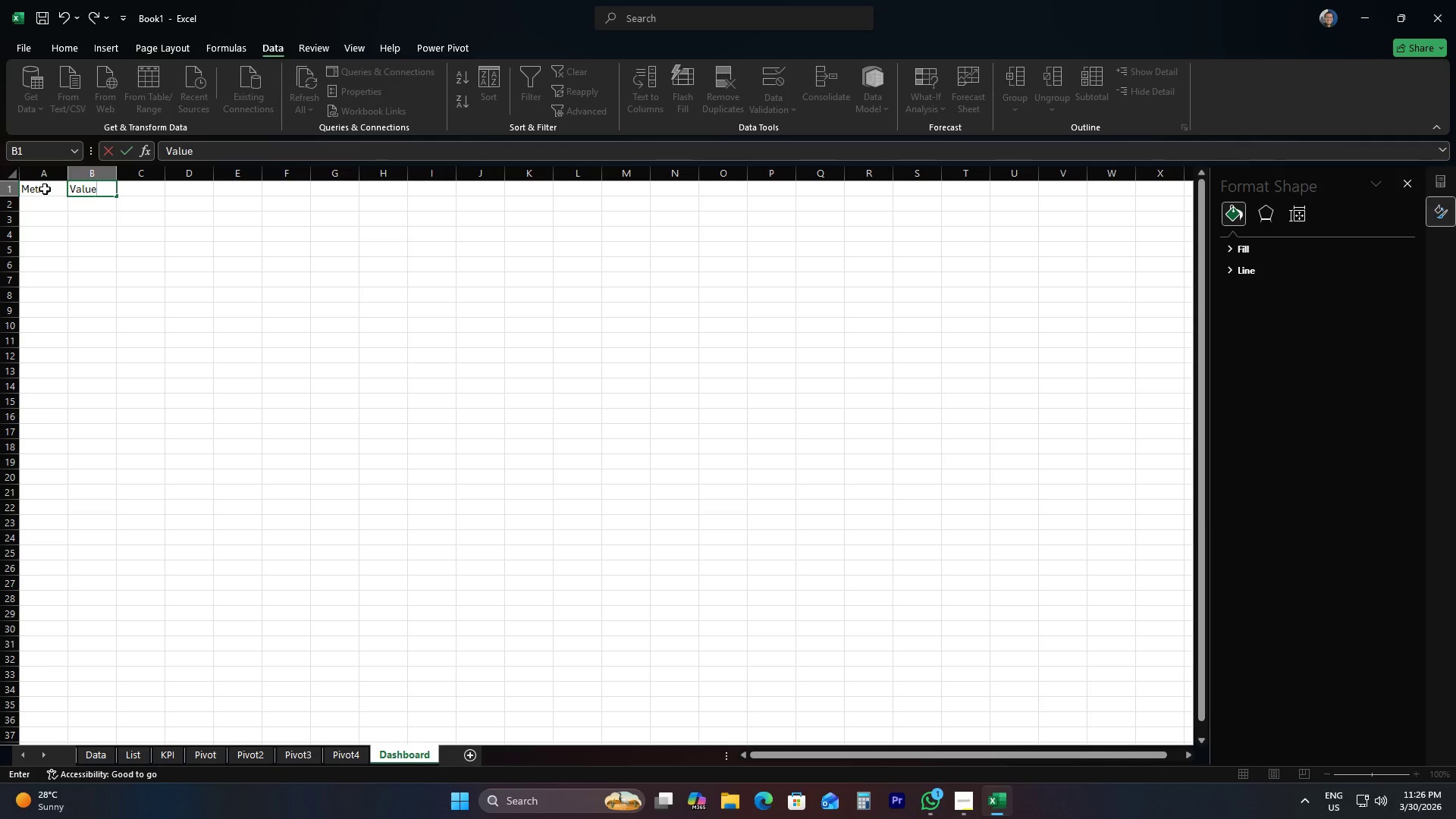 
key(ArrowDown)
 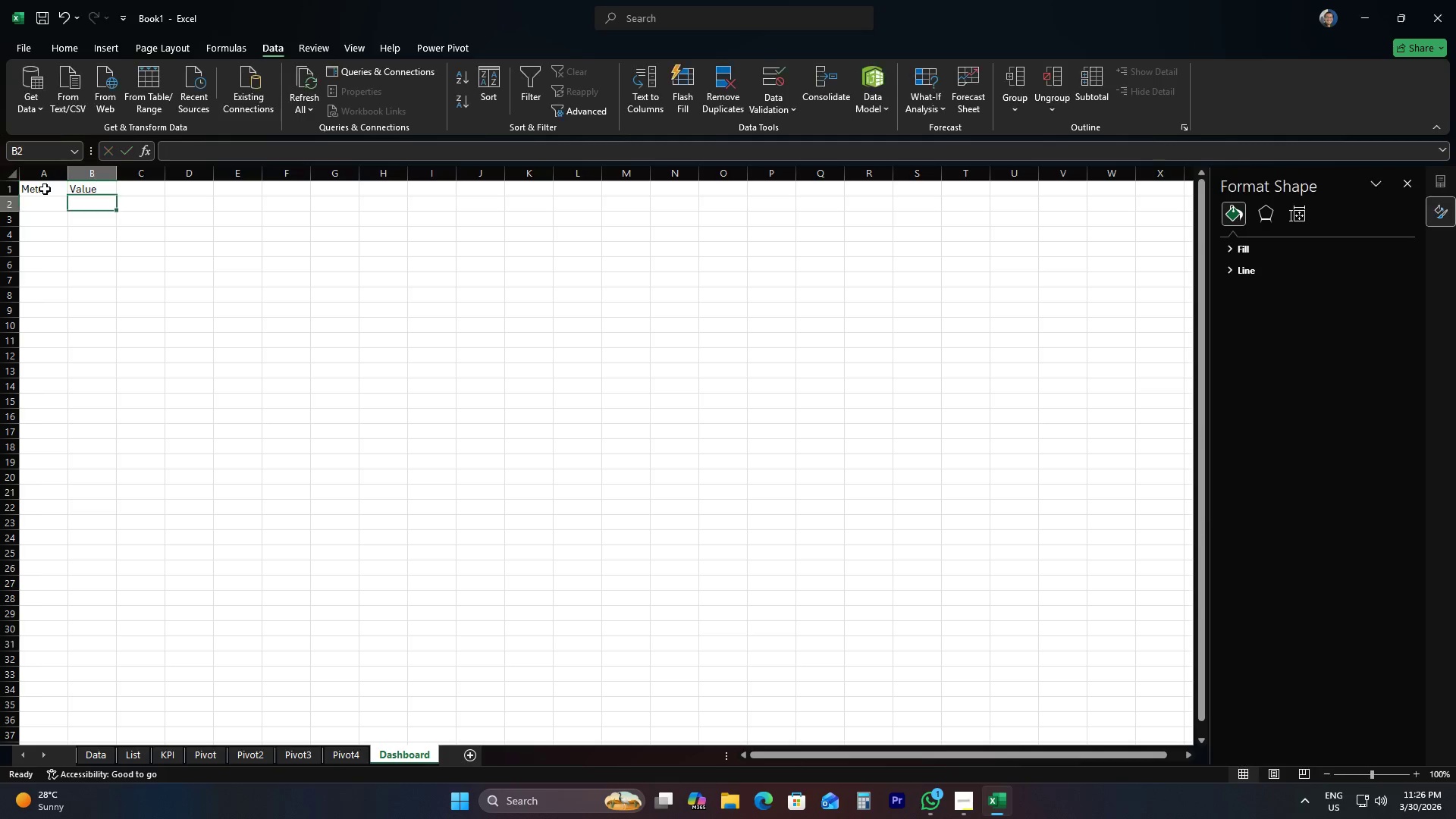 
key(ArrowLeft)
 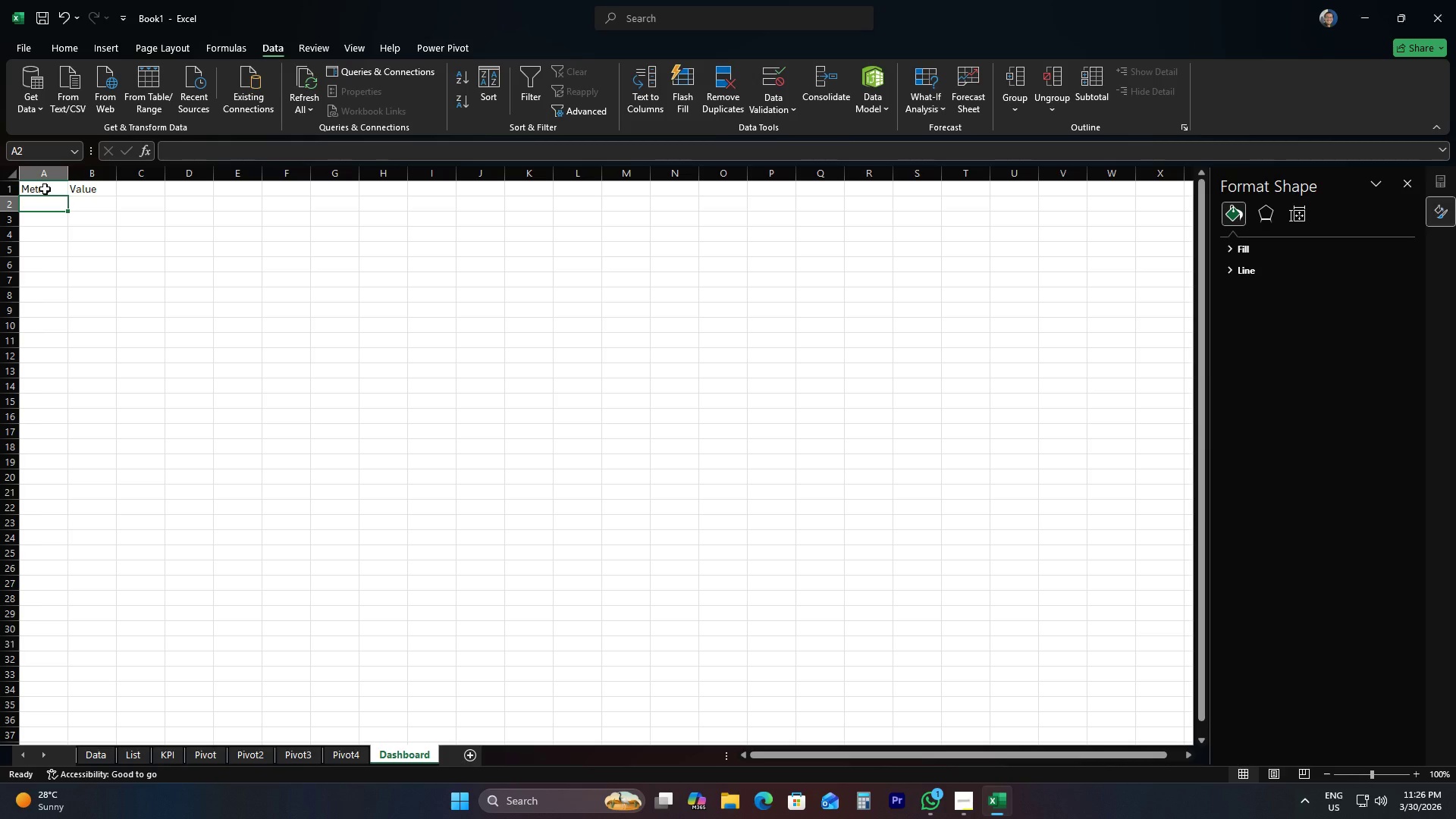 
type(Hot Count)
 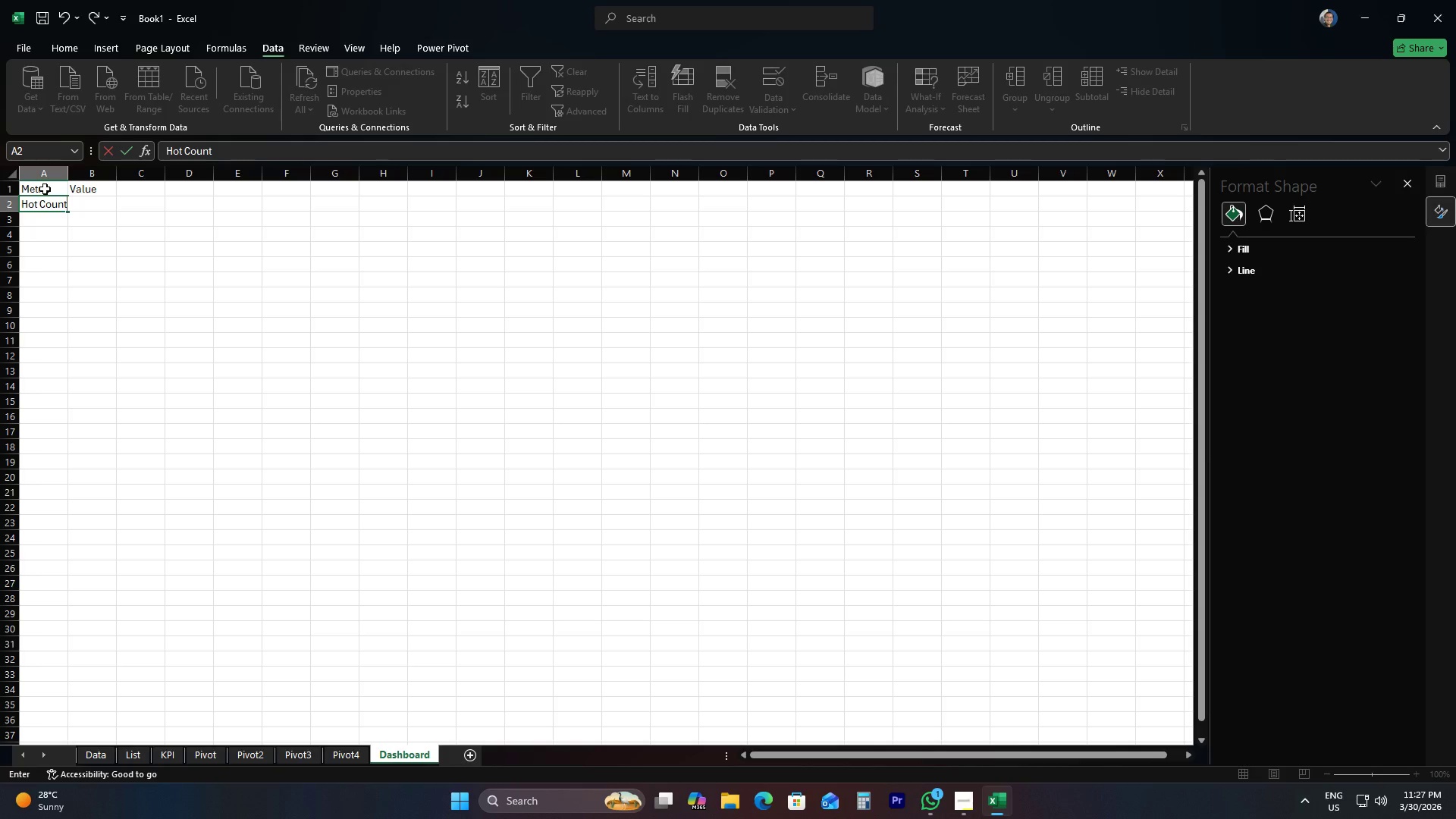 
key(ArrowDown)
 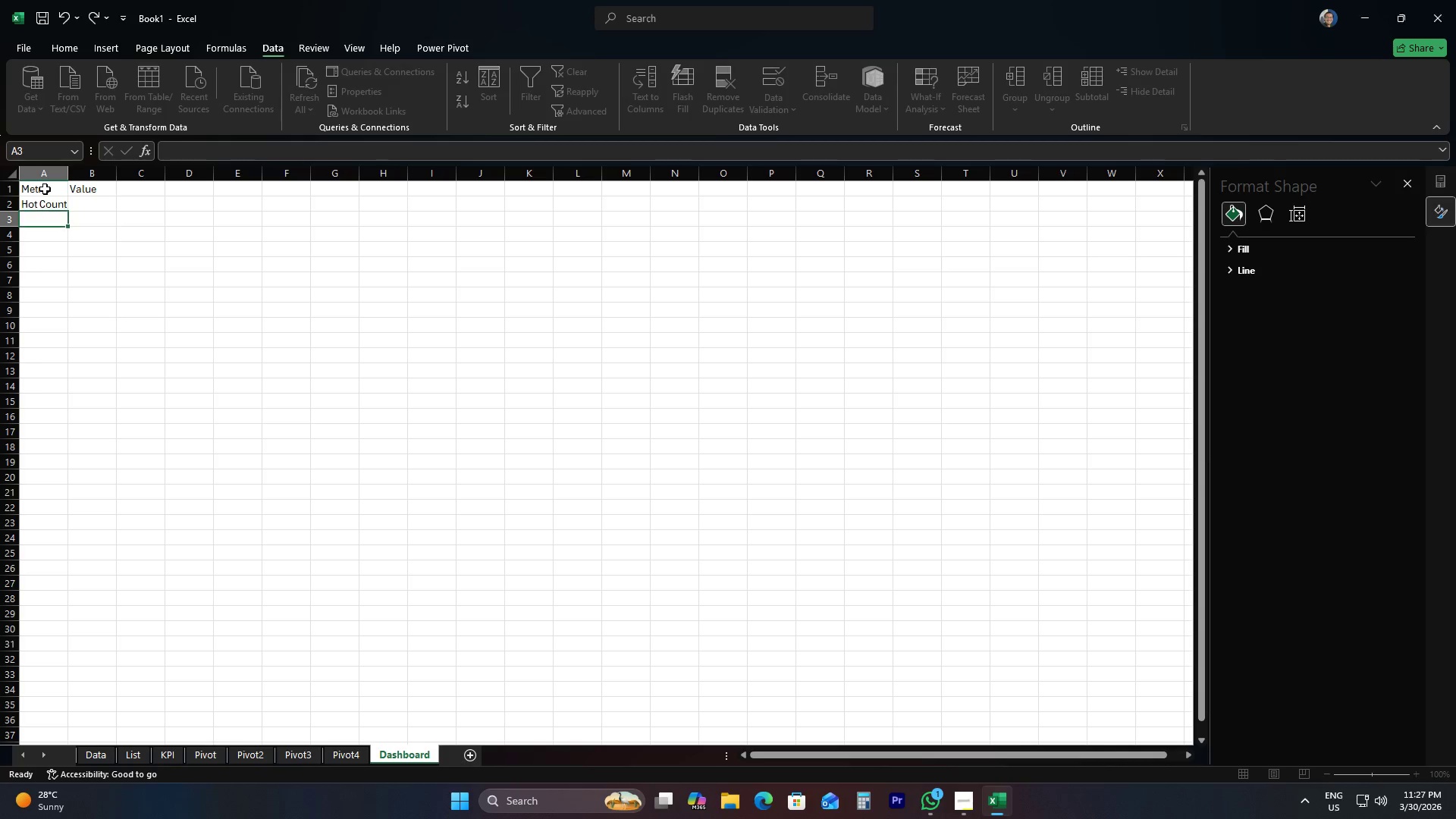 
type(Cold Count)
 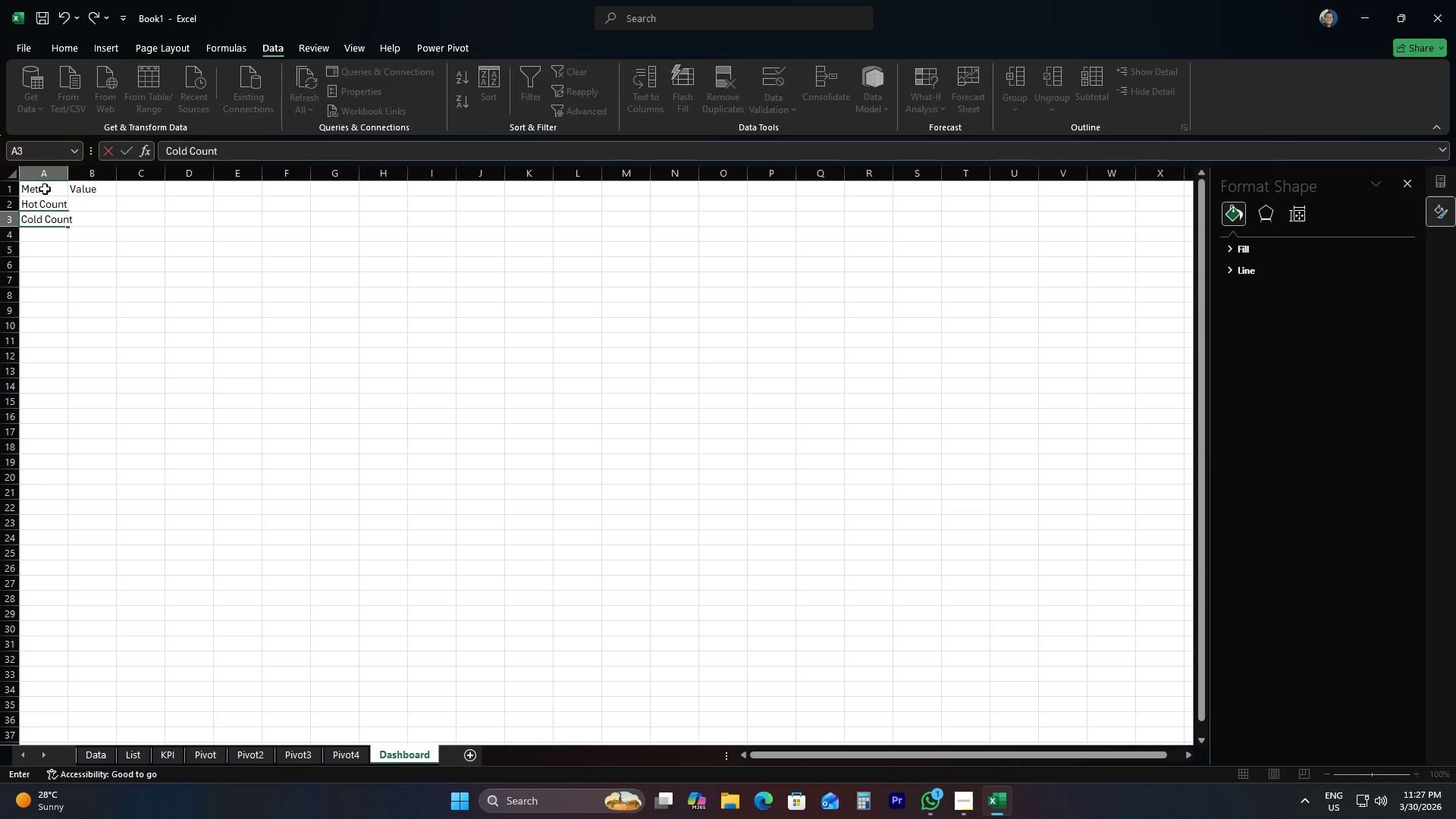 
key(ArrowDown)
 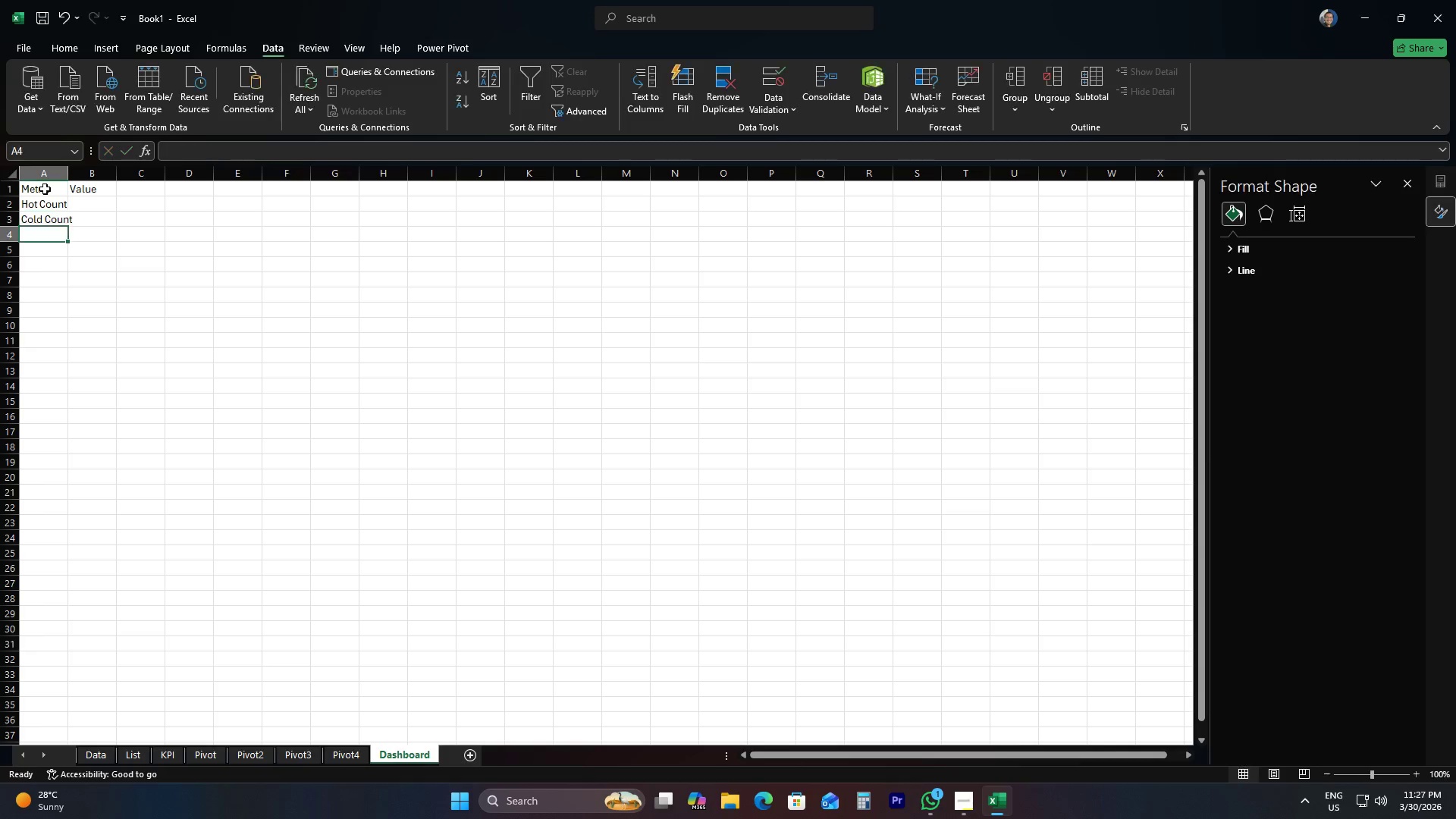 
type(Hot-to-Cold Ratio)
 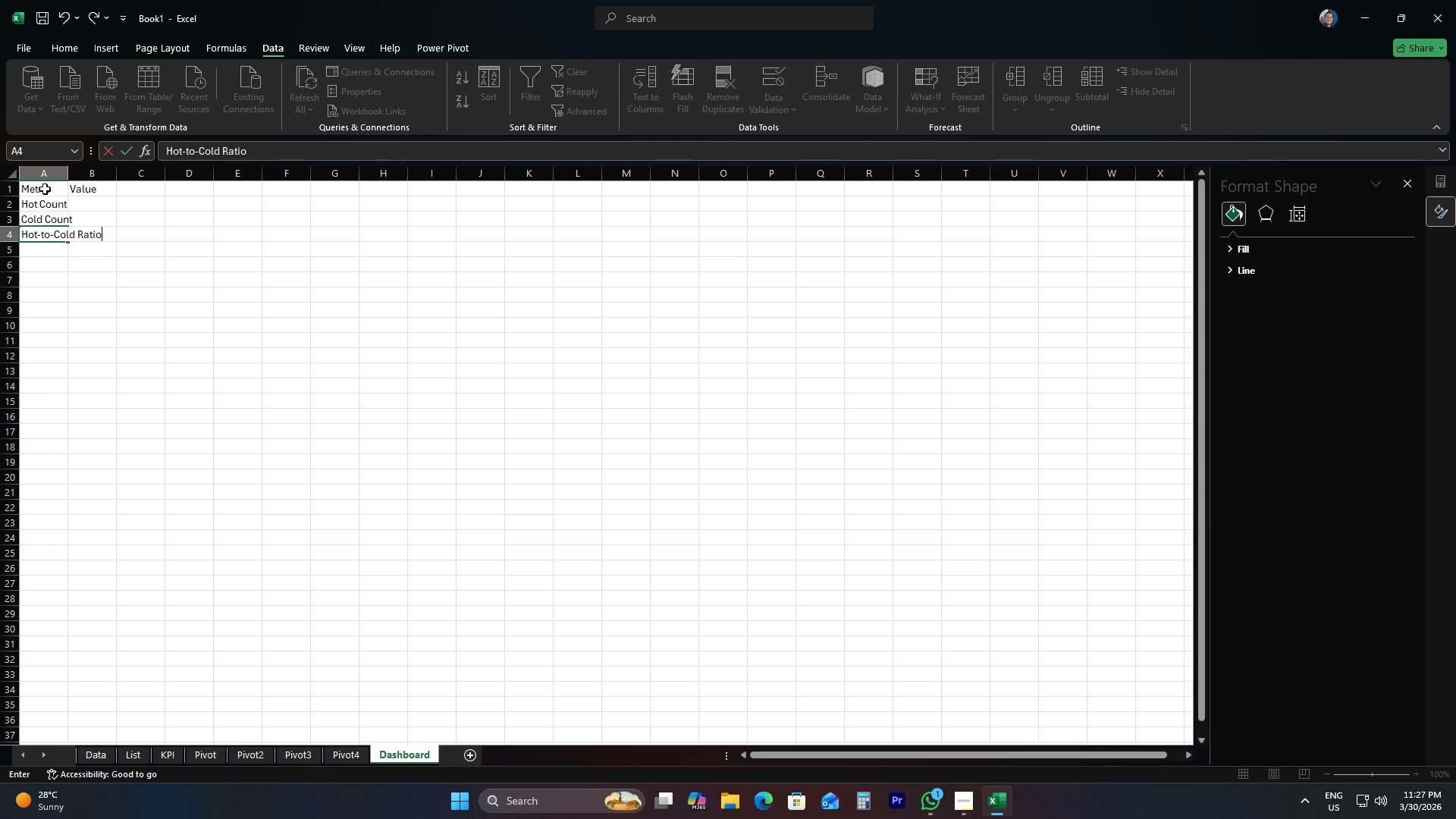 
key(ArrowDown)
 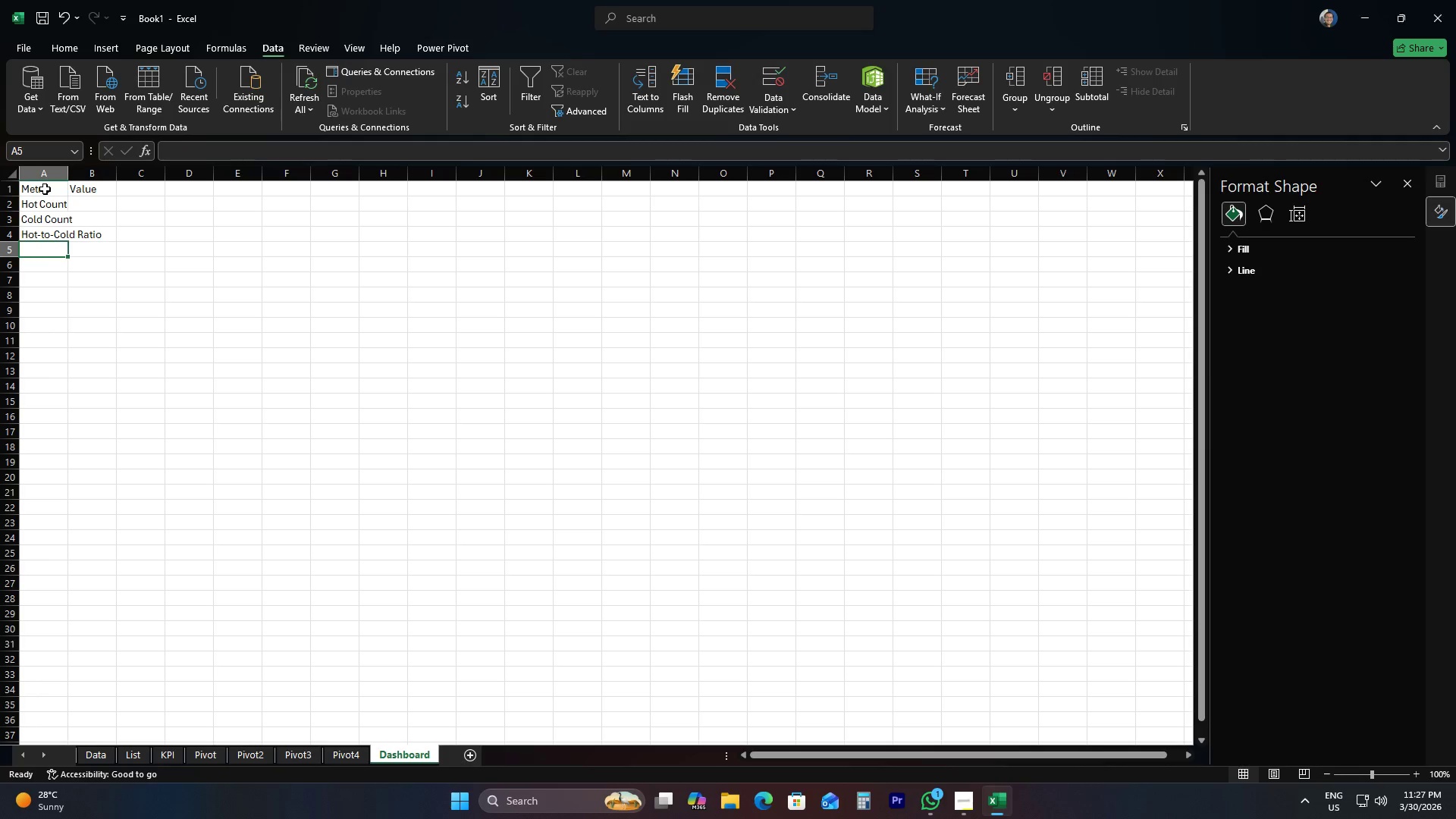 
type(Average Order Value)
 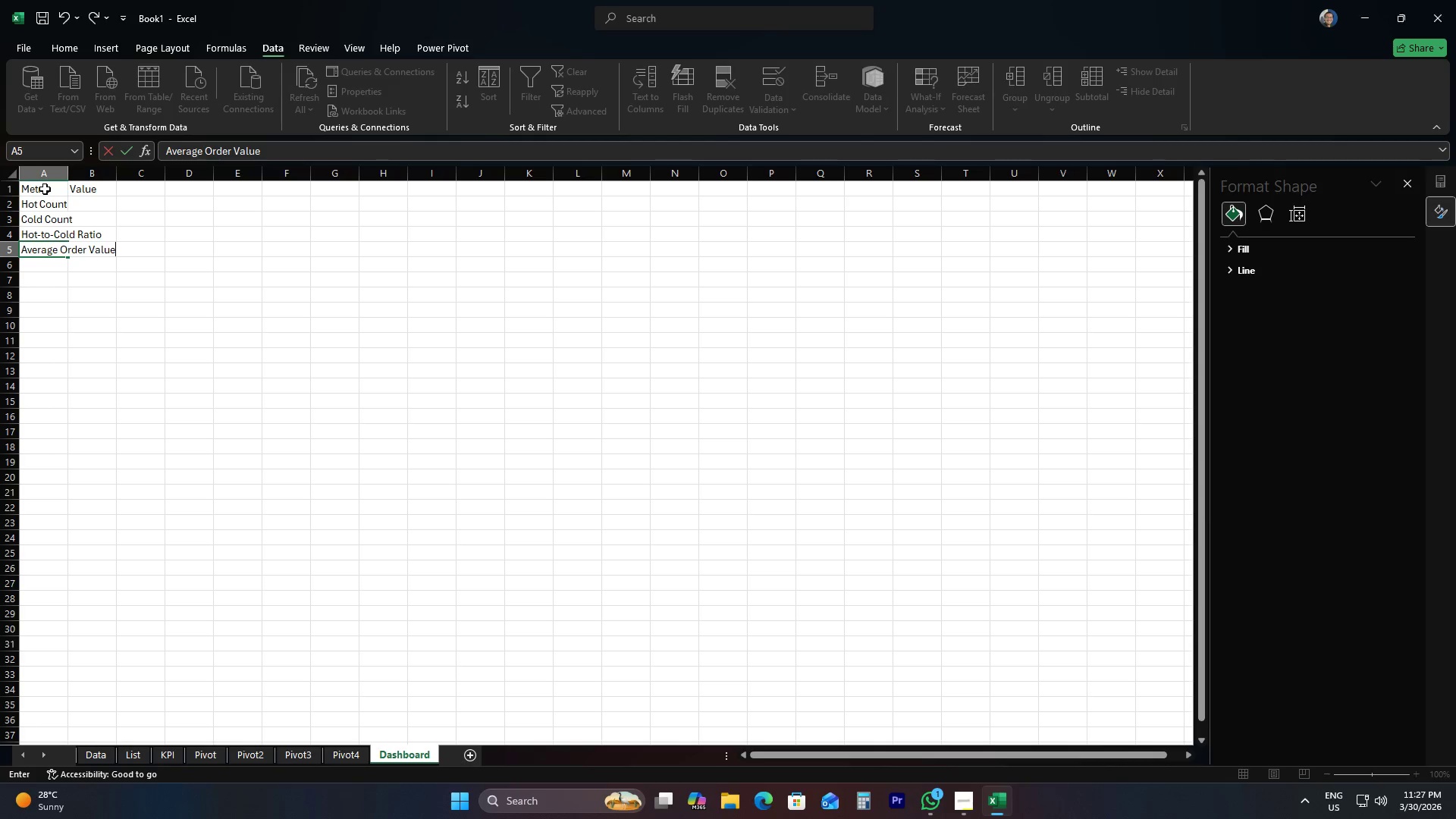 
key(ArrowDown)
 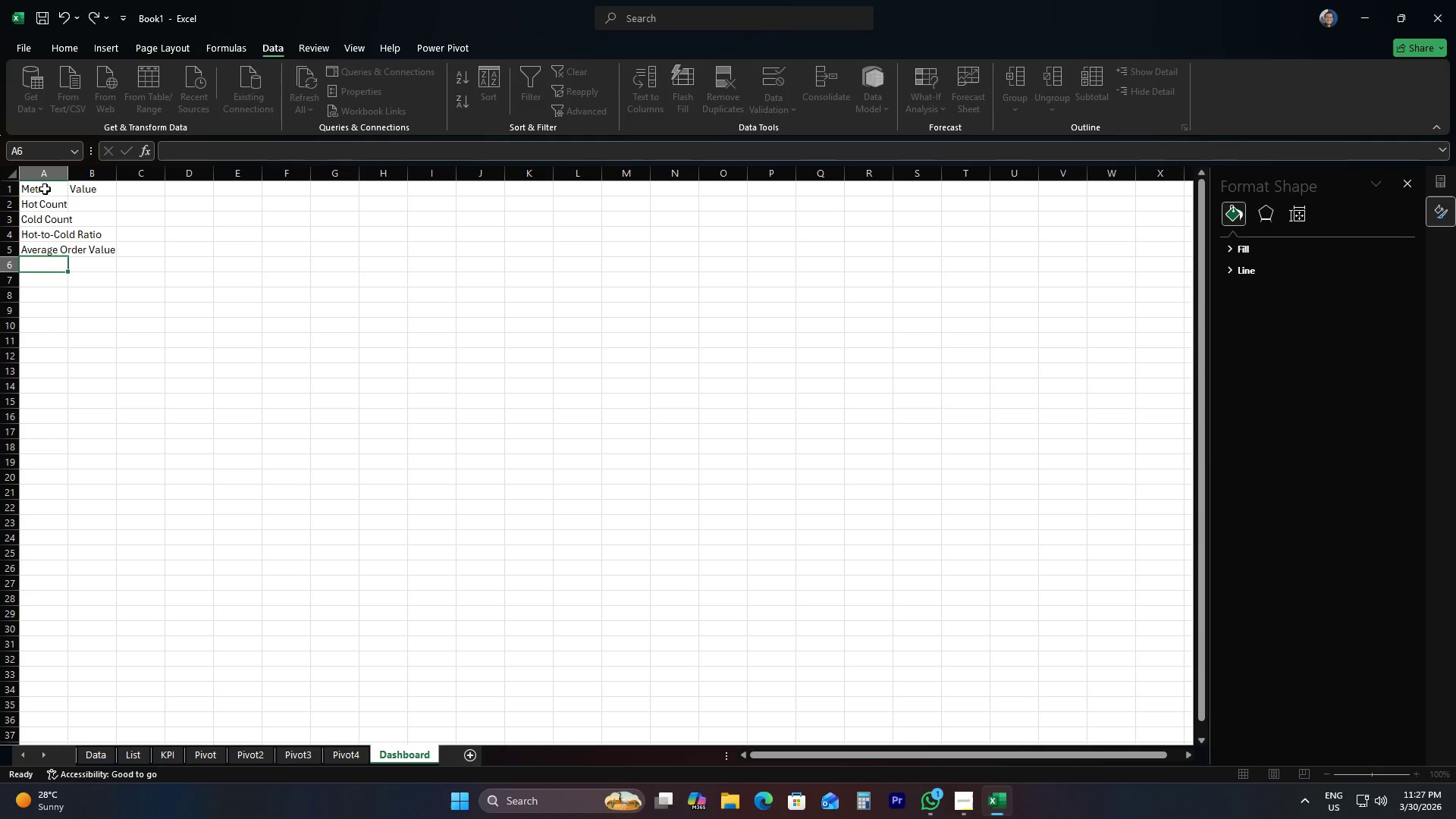 
type(Total V)
key(Backspace)
type(Revenue)
 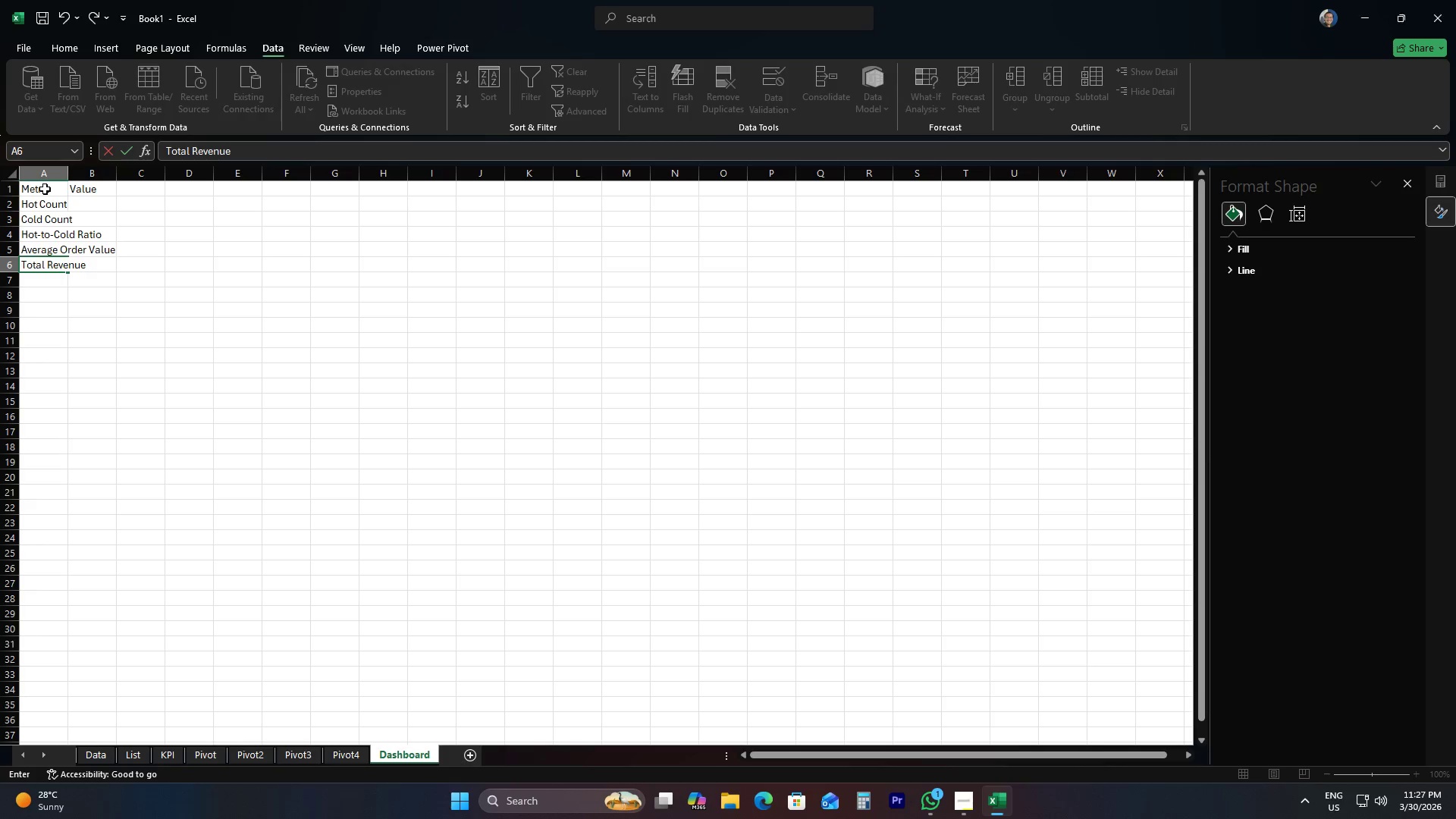 
key(ArrowRight)
 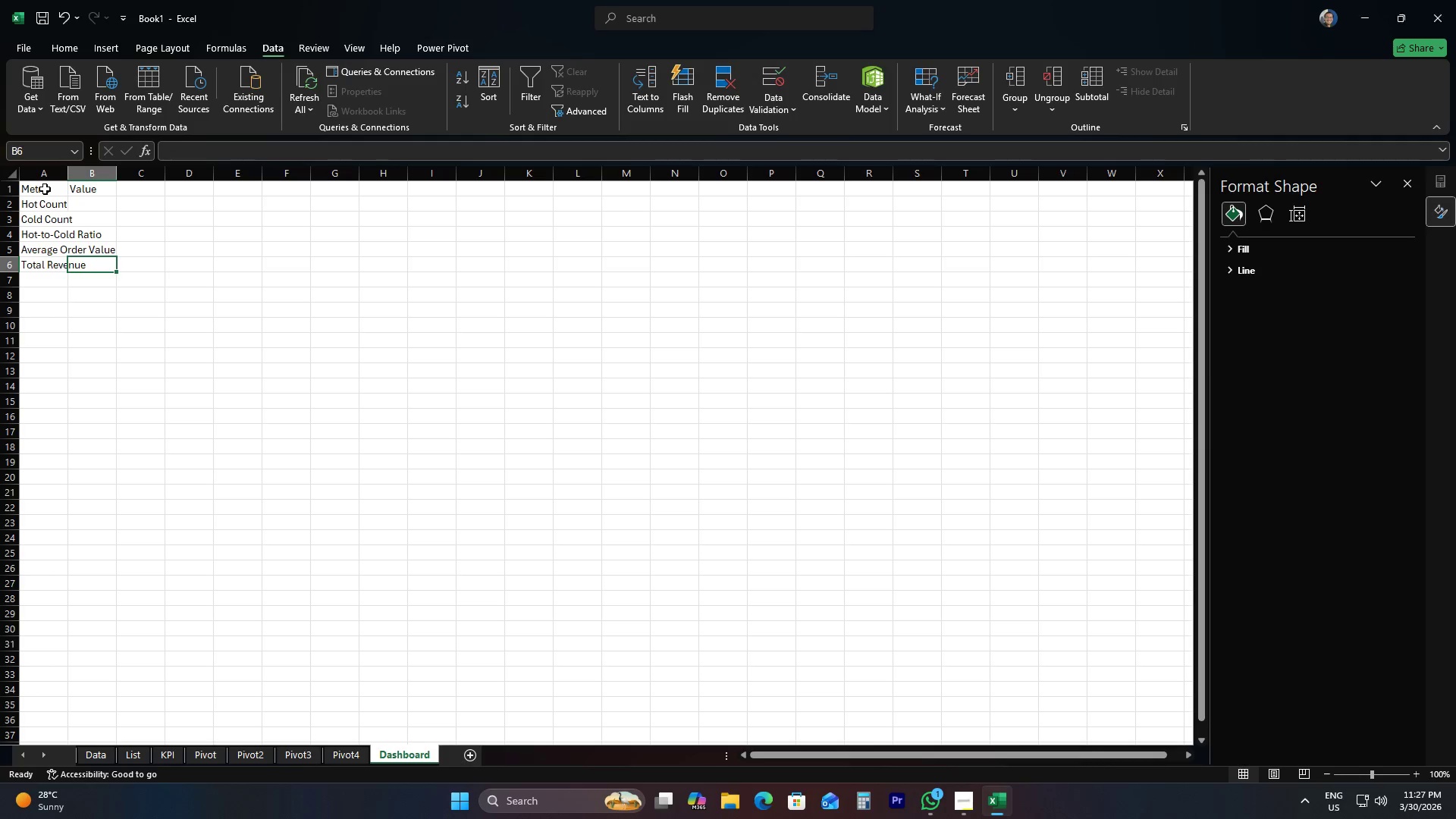 
key(ArrowUp)
 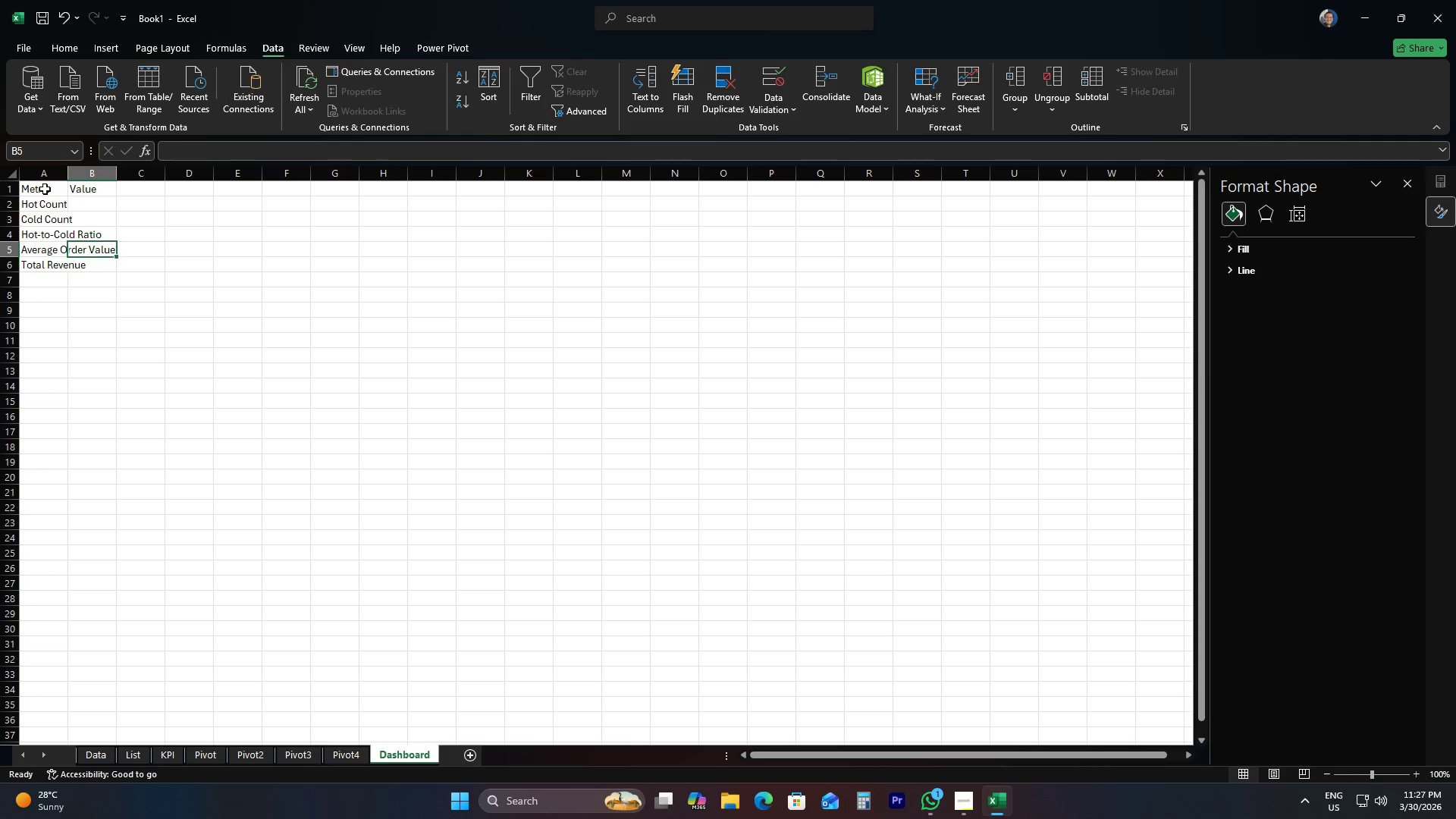 
key(ArrowUp)
 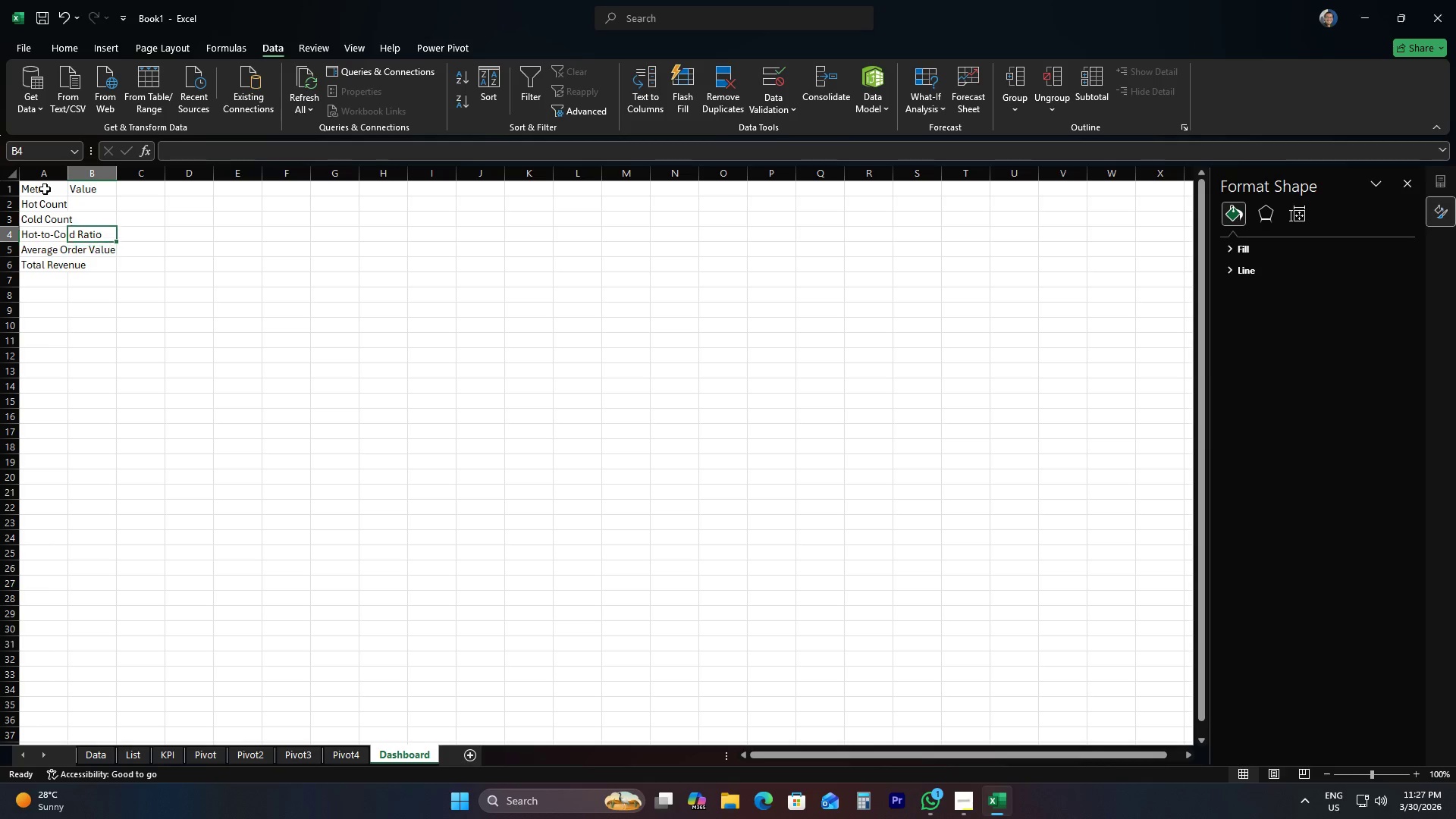 
key(ArrowUp)
 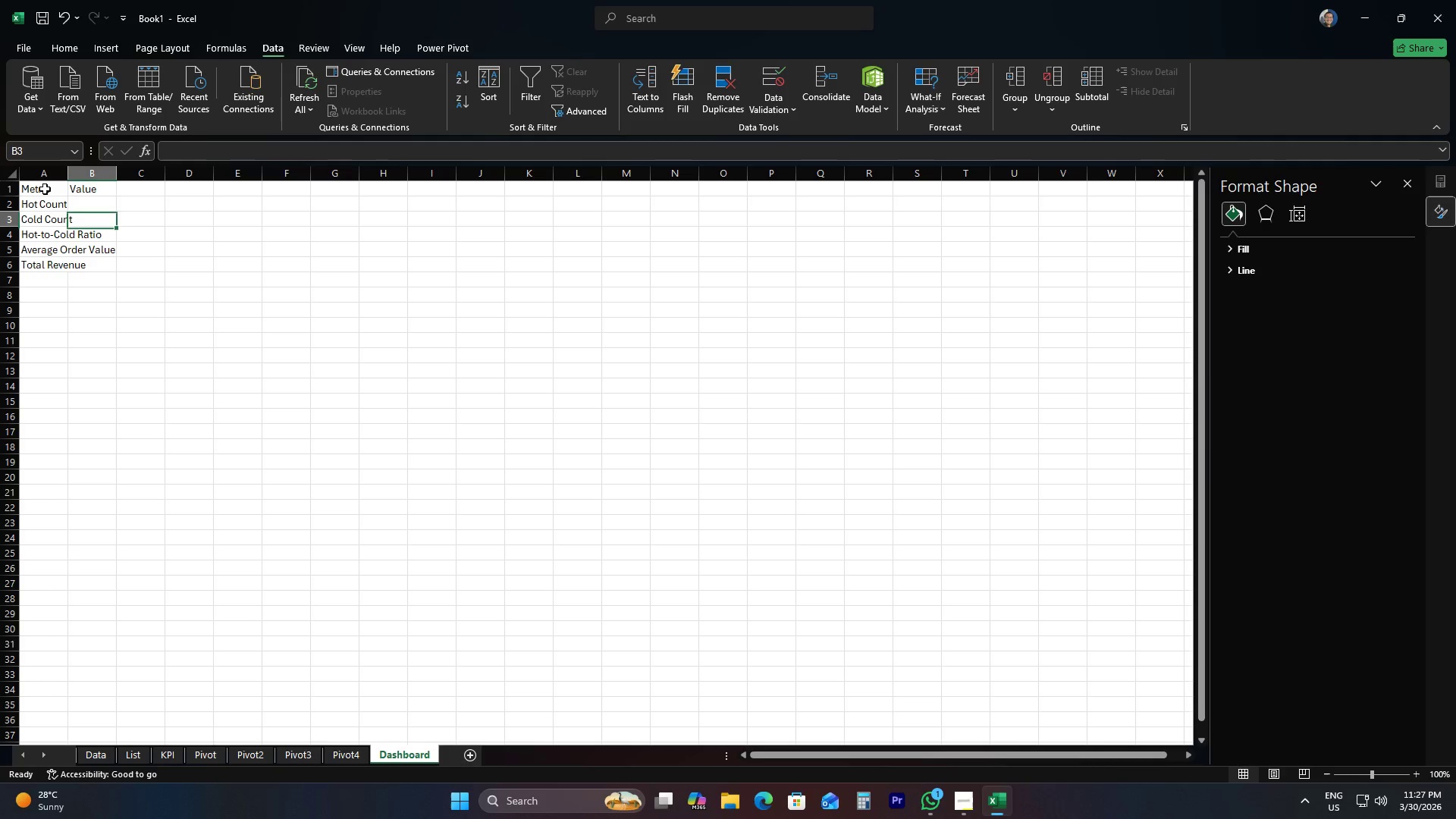 
key(ArrowUp)
 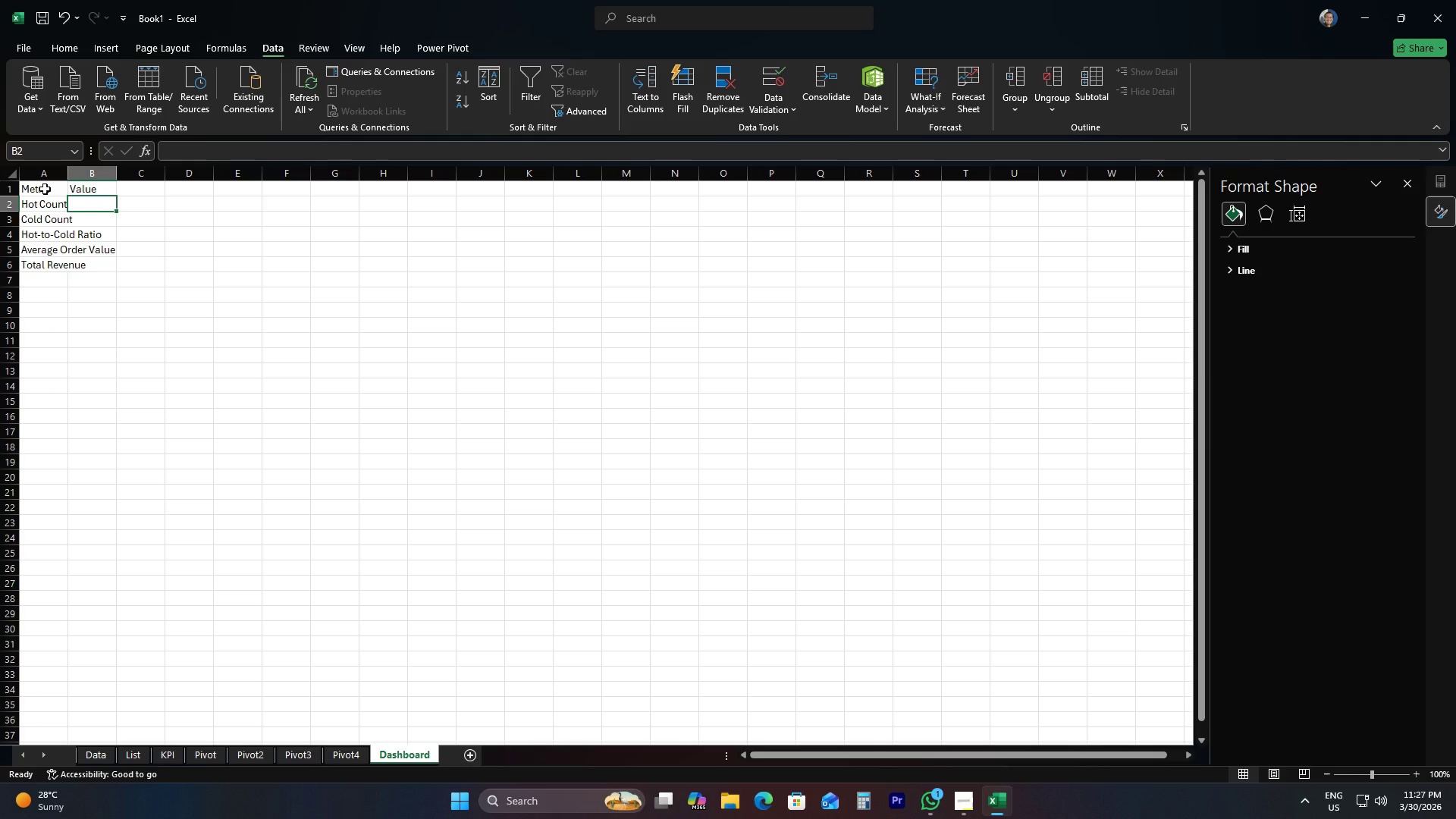 
hold_key(key=ShiftLeft, duration=0.52)
 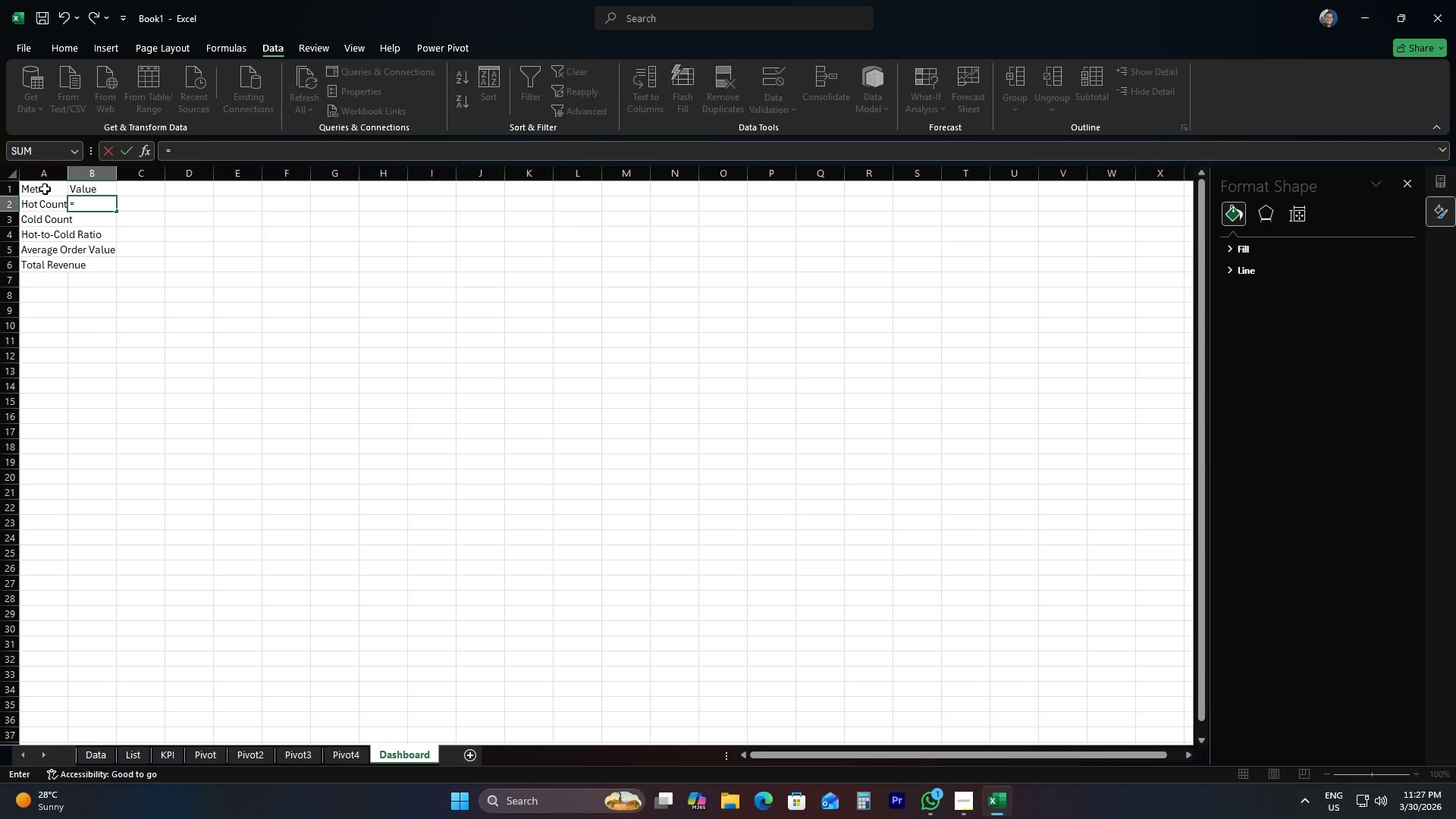 
type(=Countif)
key(Tab)
type(Data!G:G,"Hot"))
 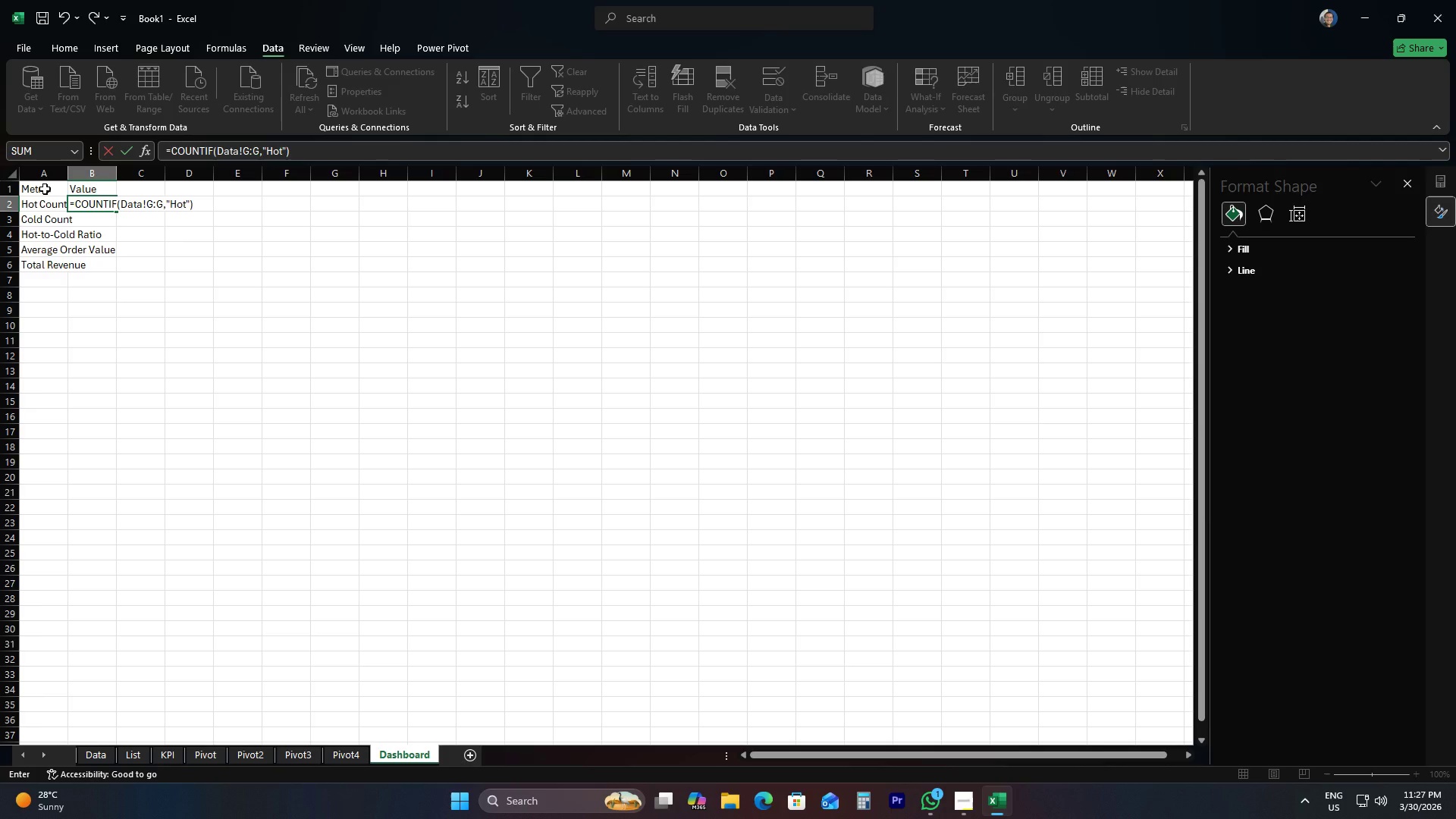 
key(Enter)
 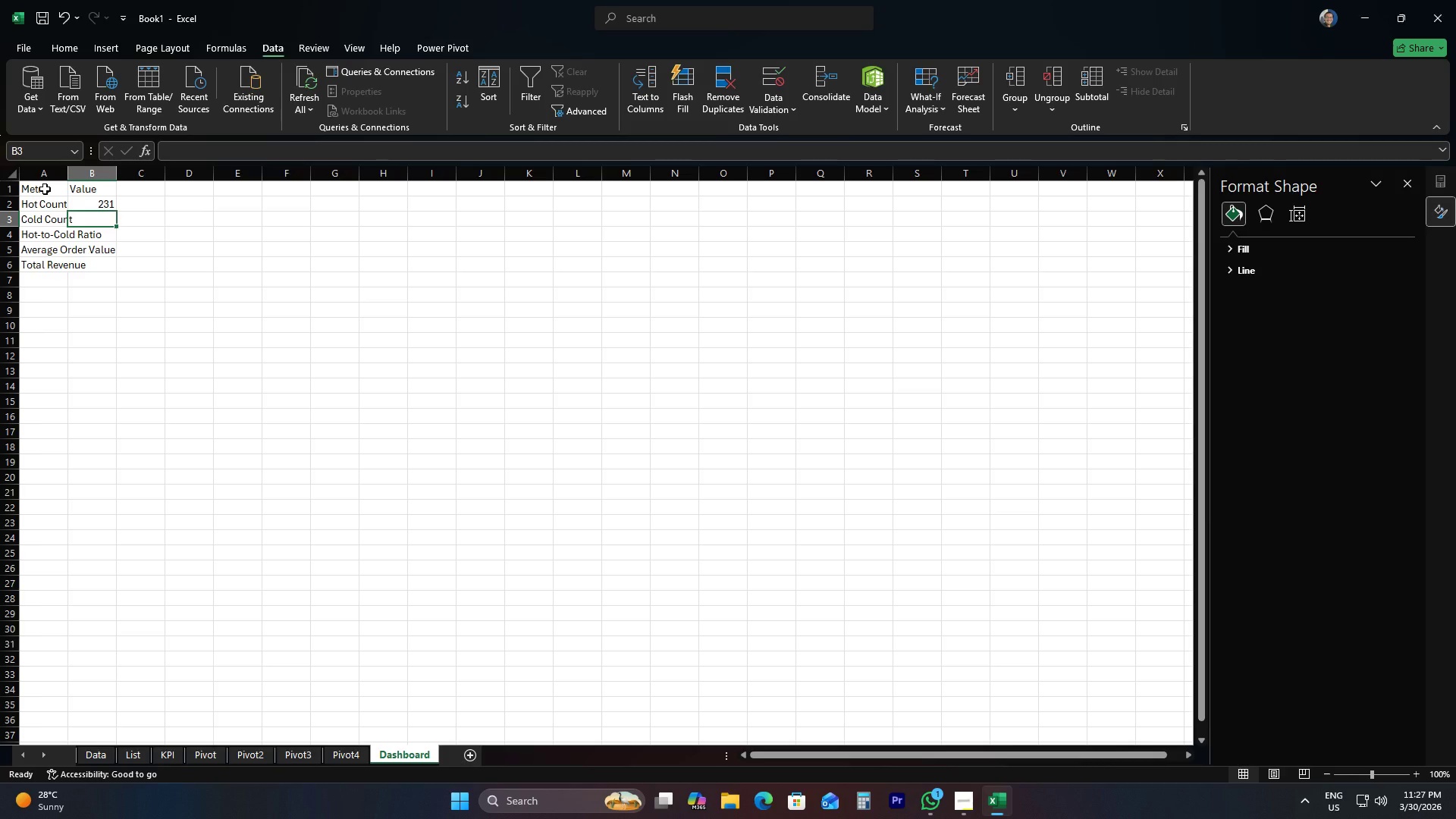 
hold_key(key=ShiftLeft, duration=0.48)
 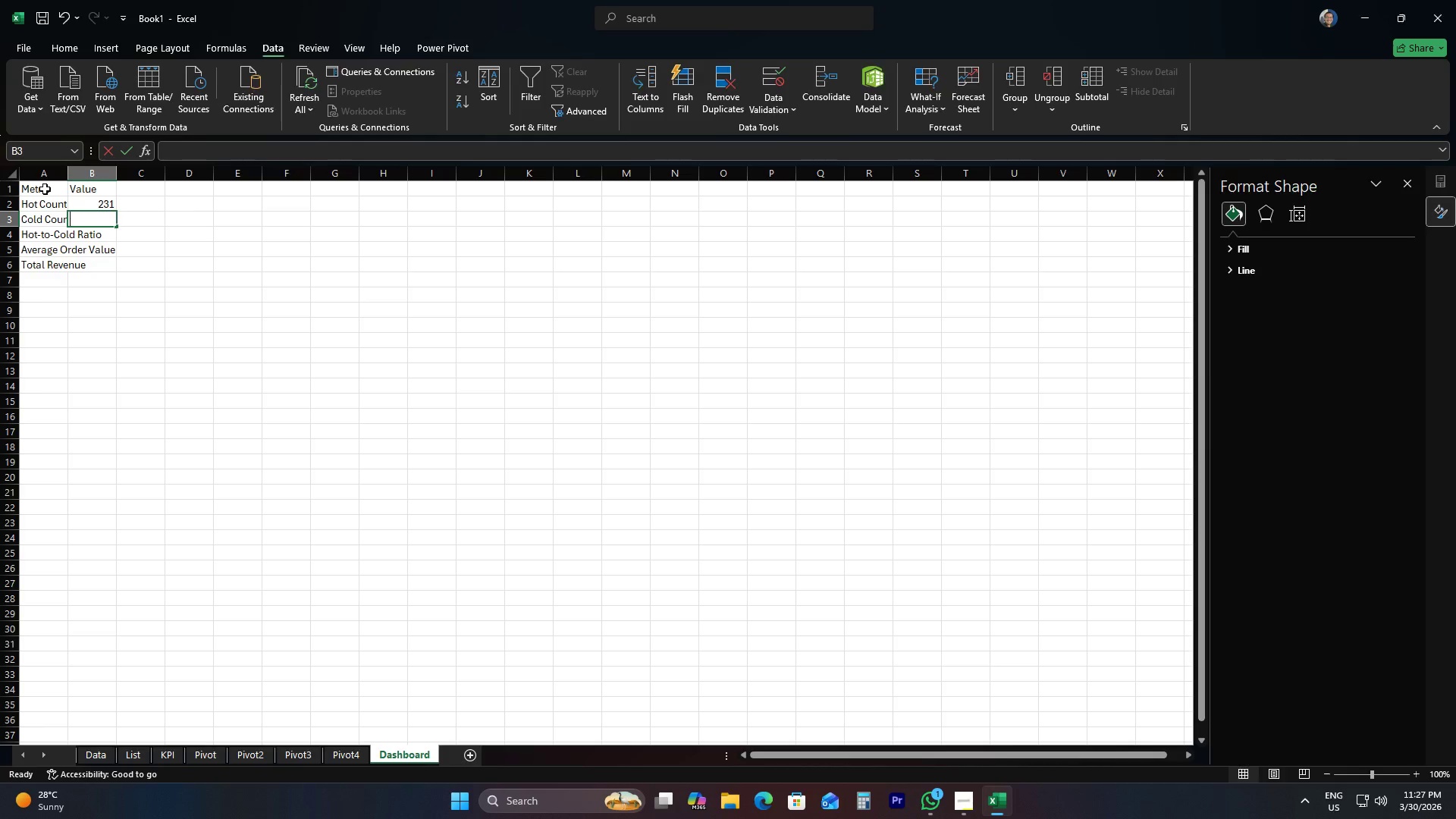 
type(=COUntif)
key(Tab)
type(Data!G:G,"Cold"))
 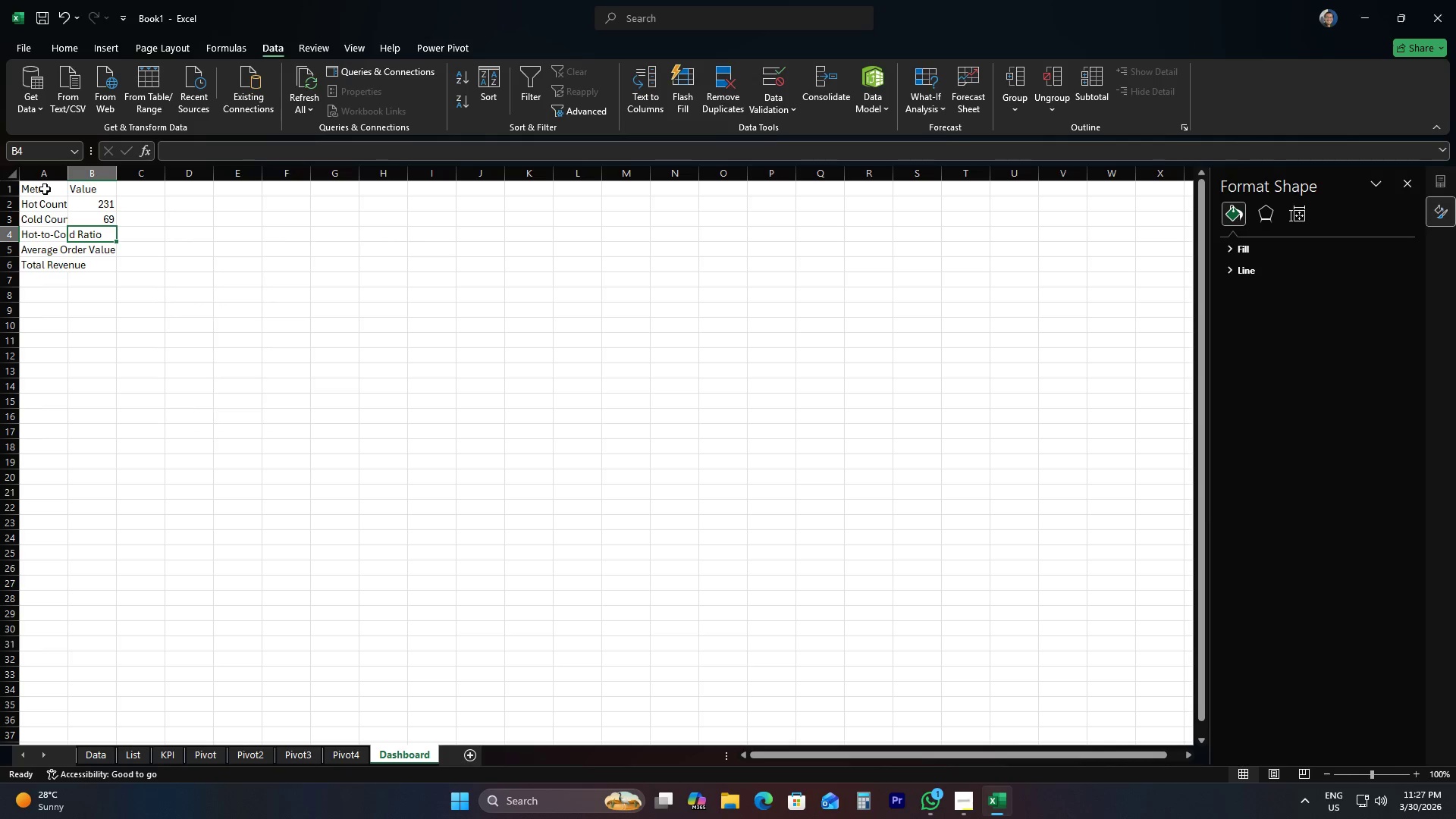 
 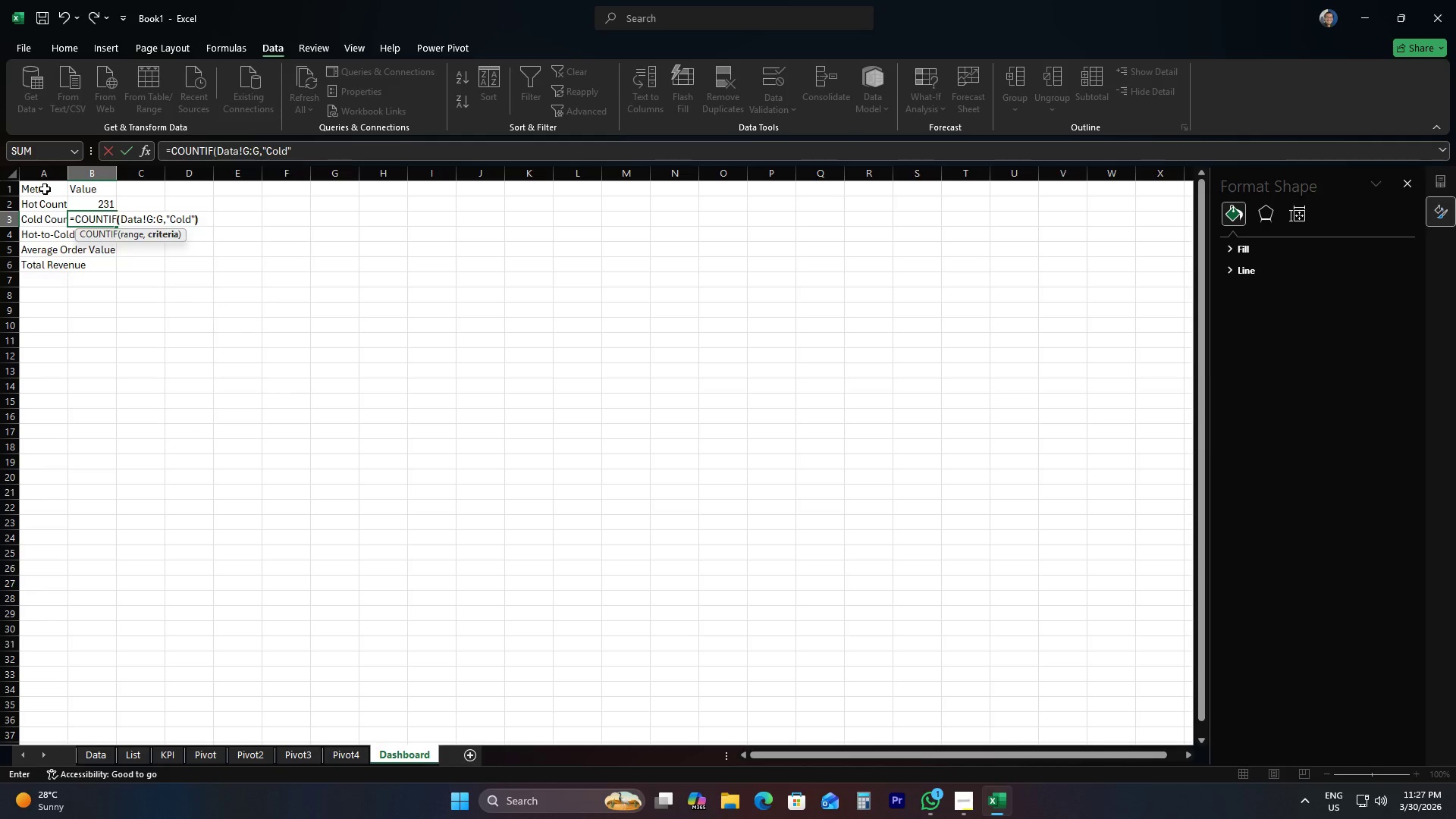 
key(Enter)
 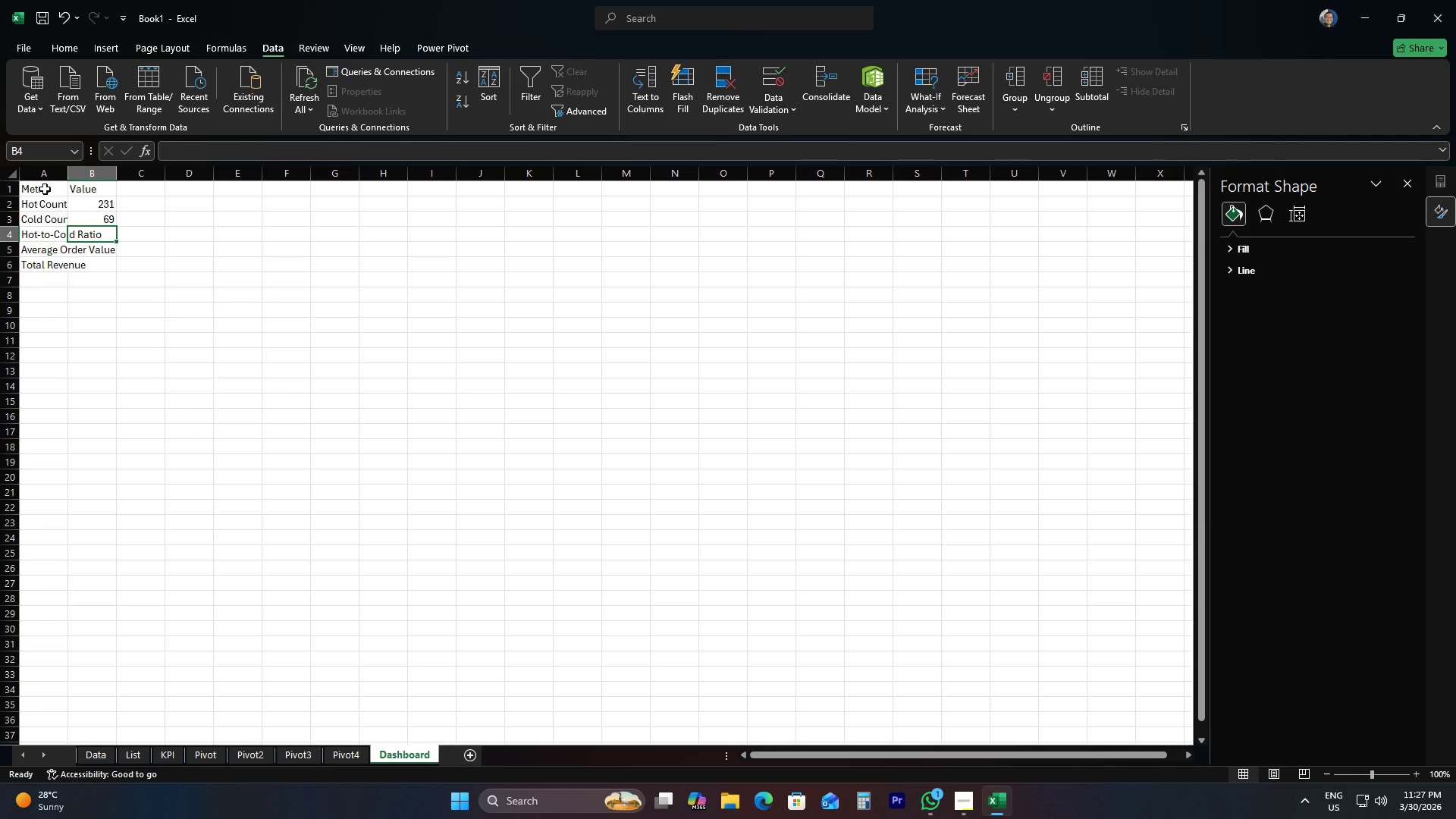 
type(=B2/B3)
 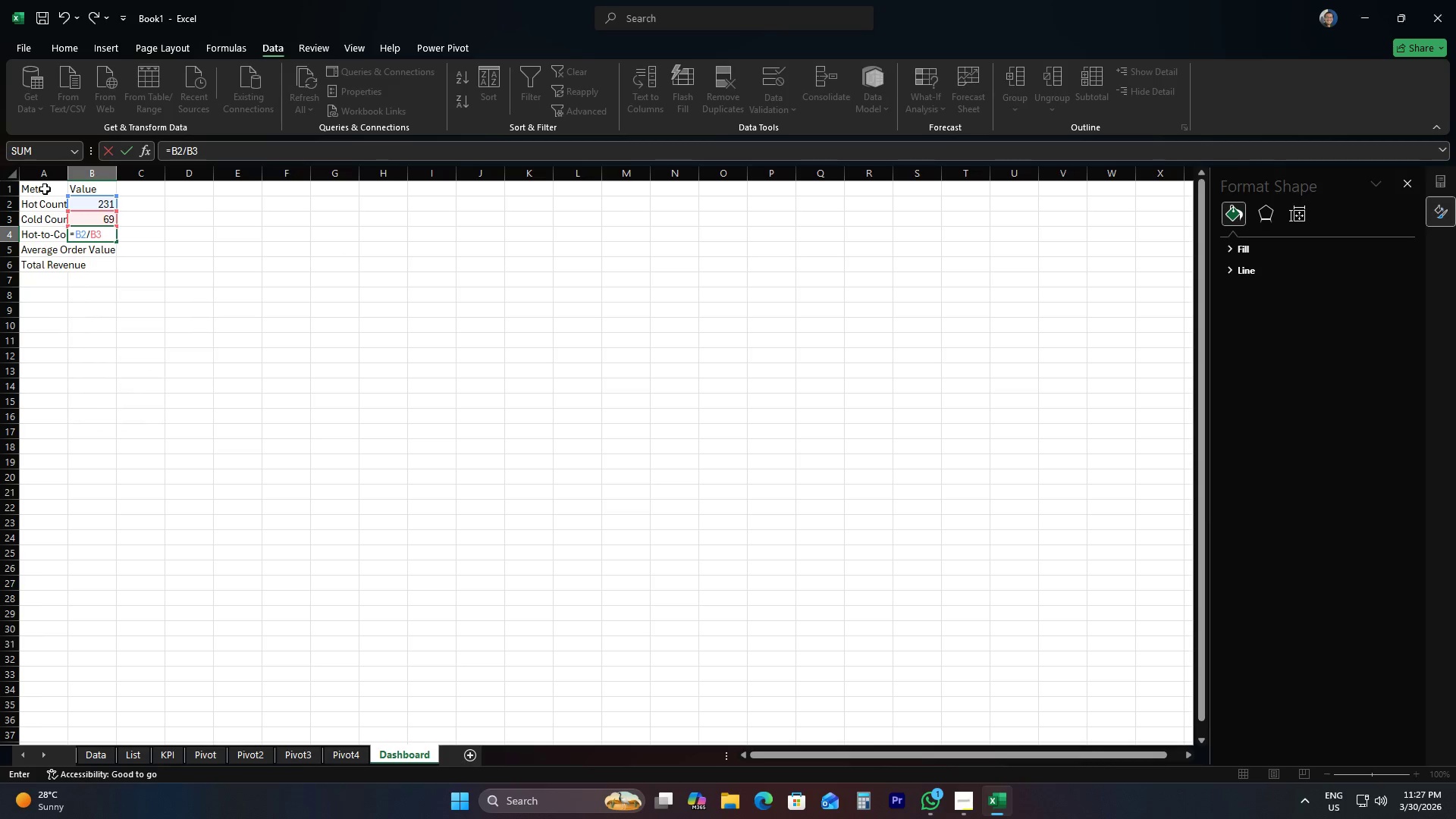 
key(Enter)
 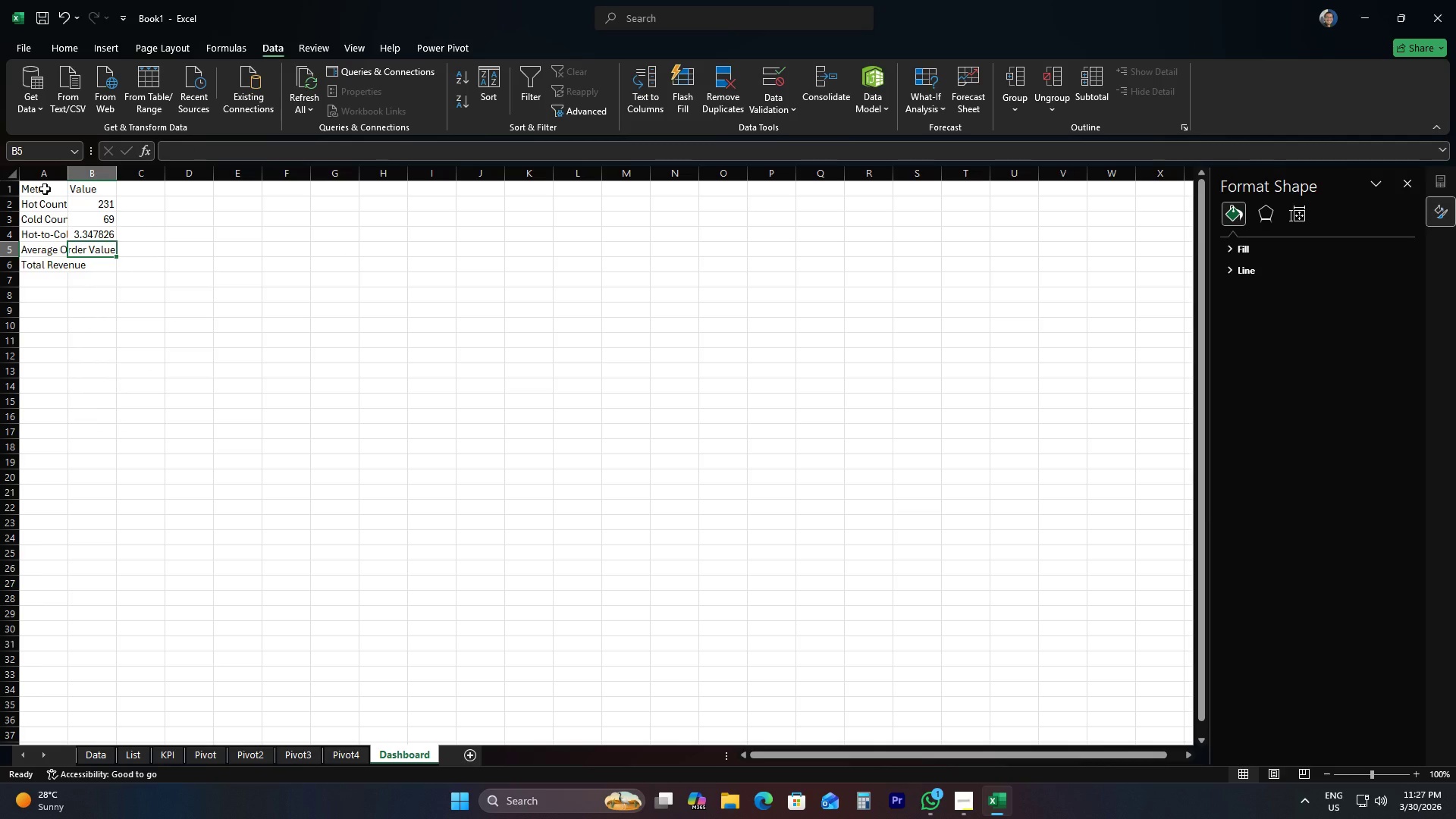 
type(=Average)
key(Tab)
type(Data!D:D))
 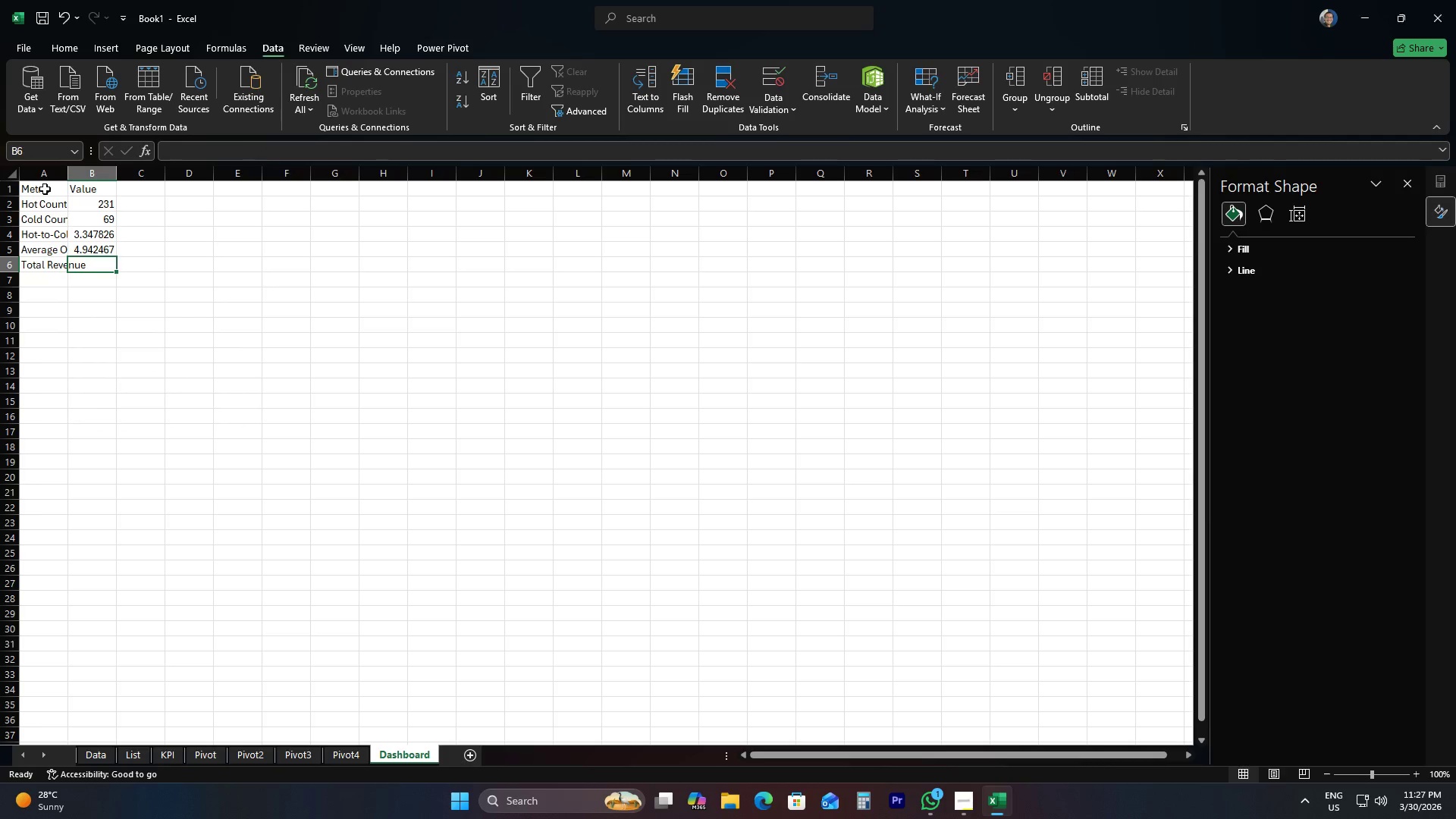 
 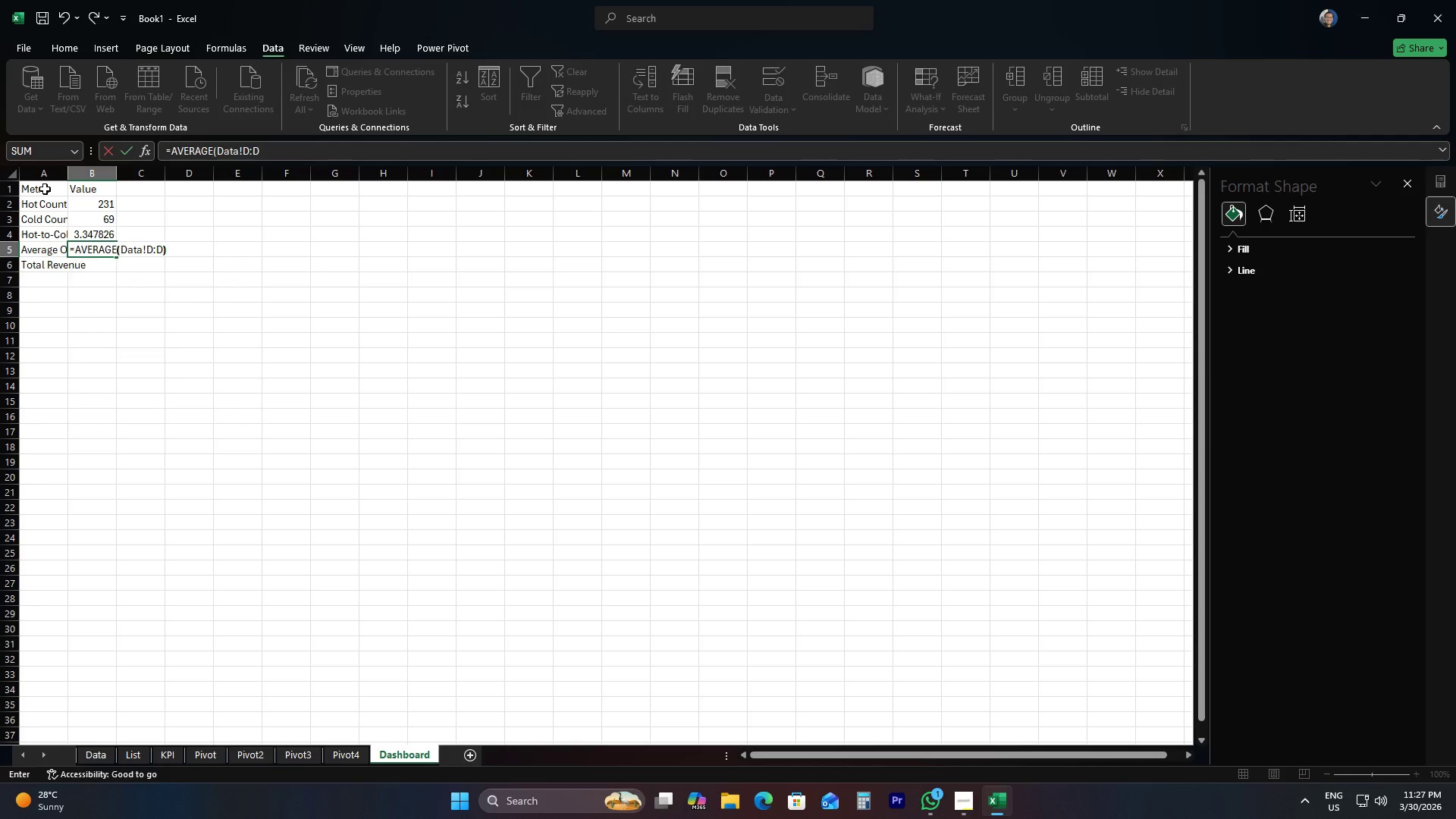 
key(Enter)
 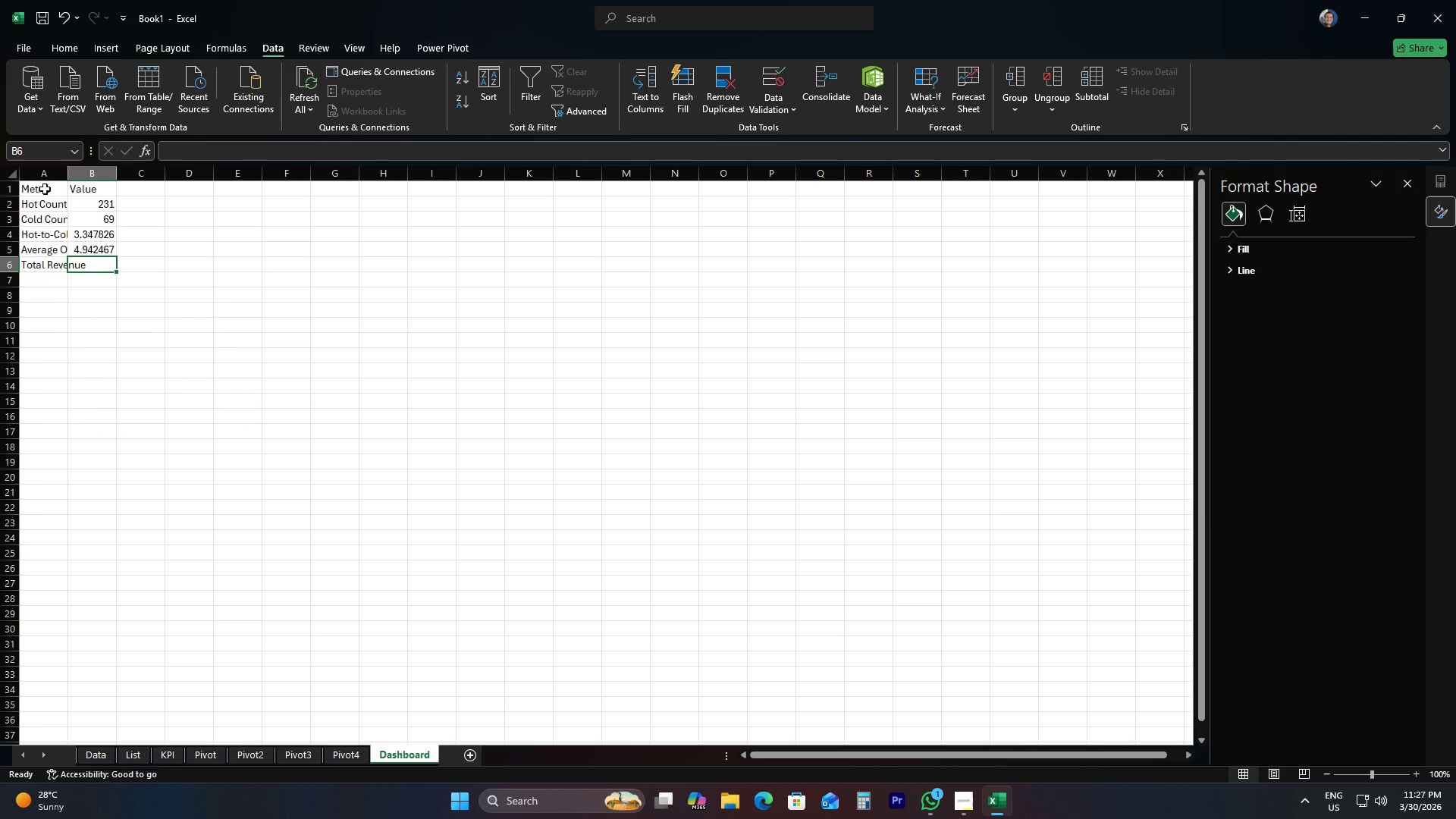 
type(-SUM)
key(Tab)
type(Data!D:D))
 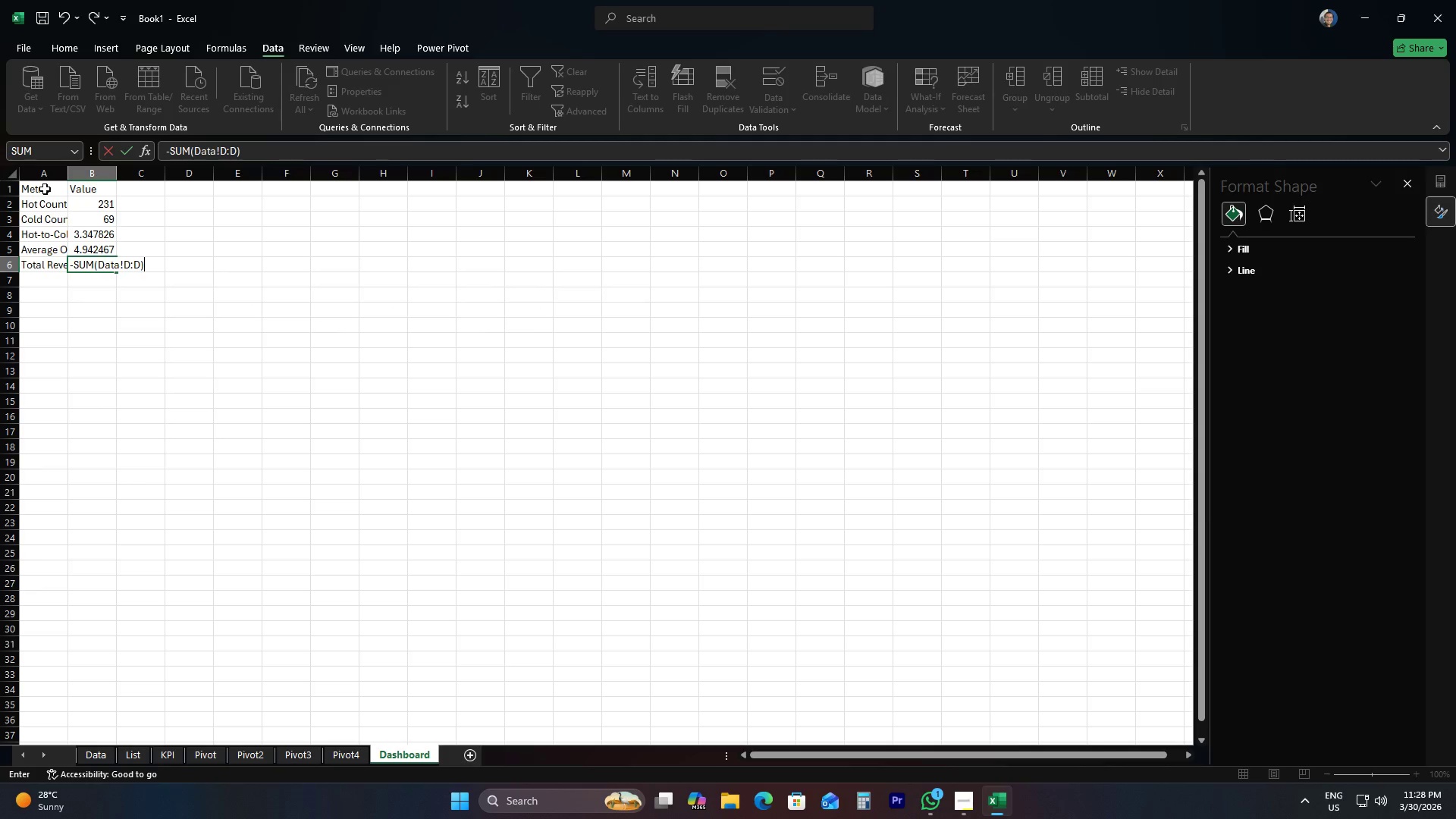 
key(Enter)
 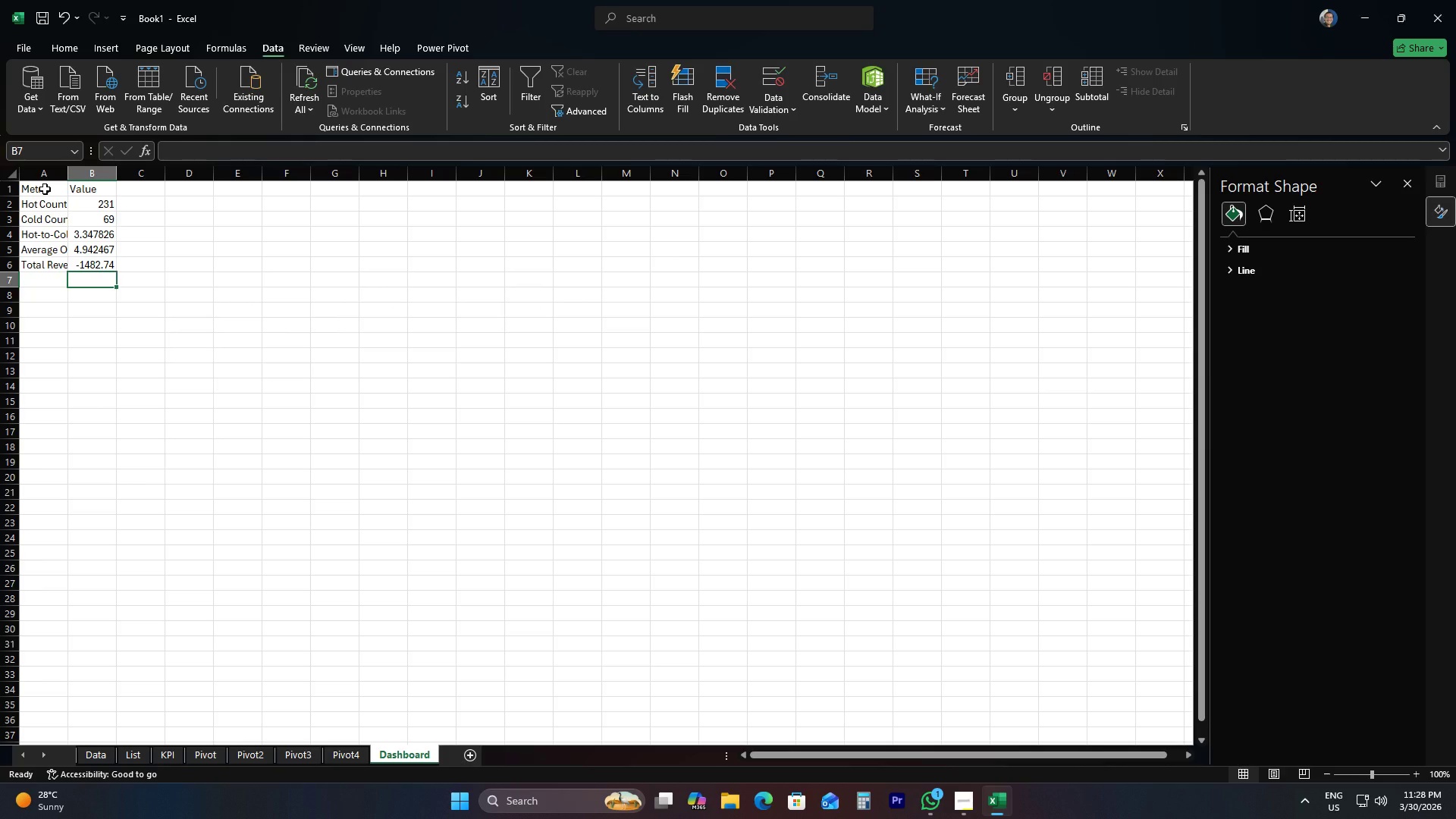 
key(ArrowUp)
 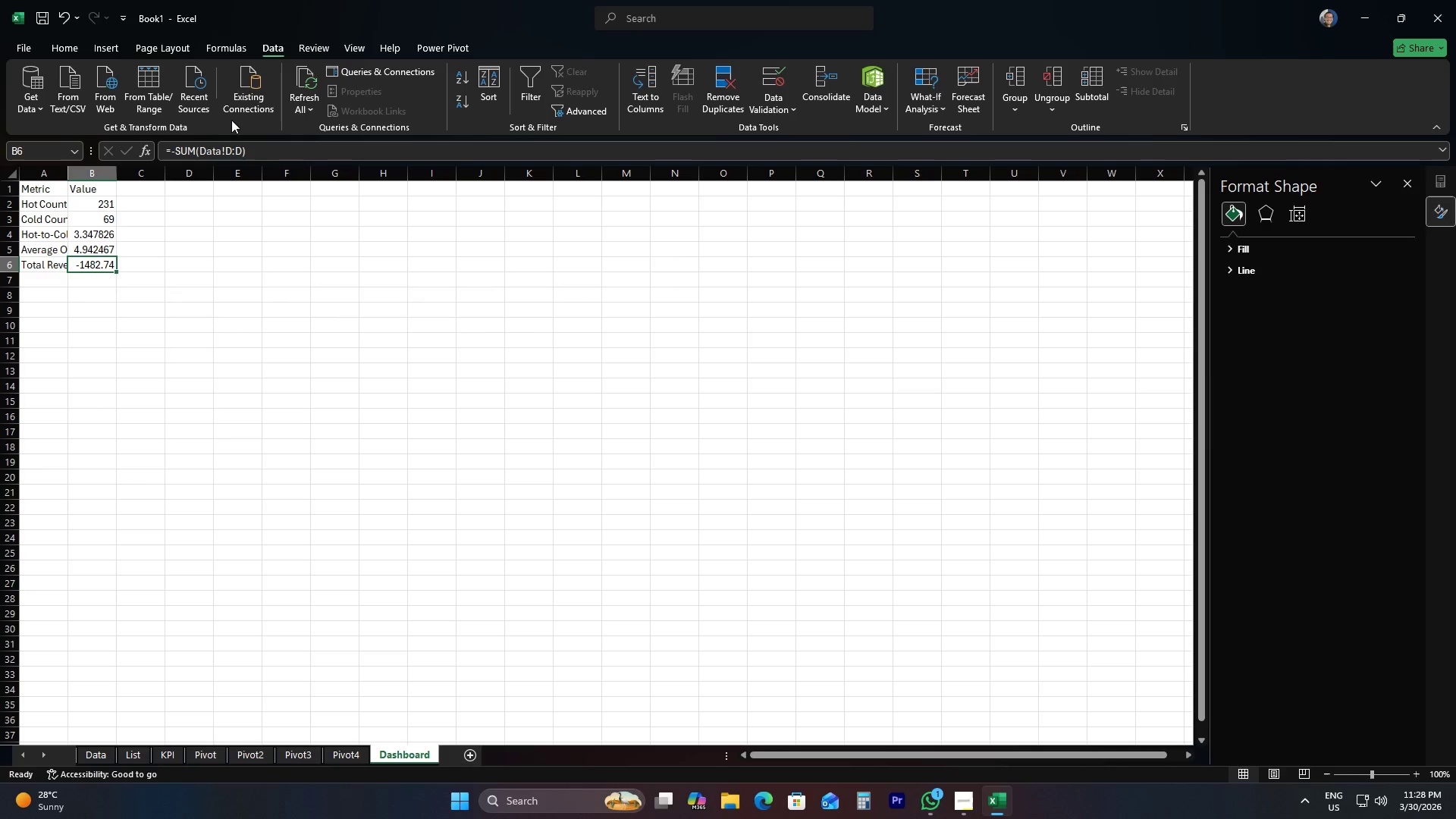 
left_click([173, 150])
 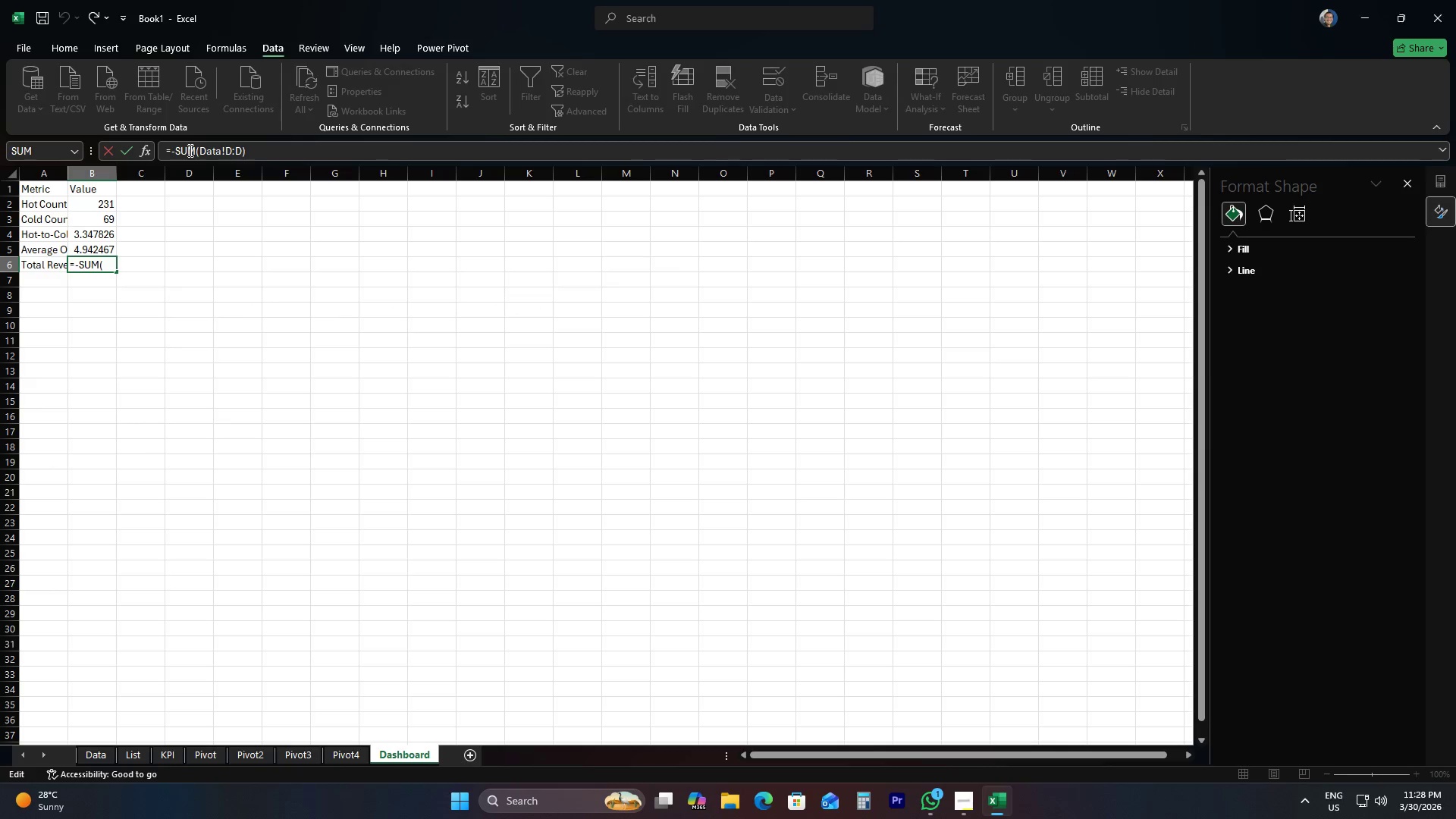 
key(ArrowRight)
 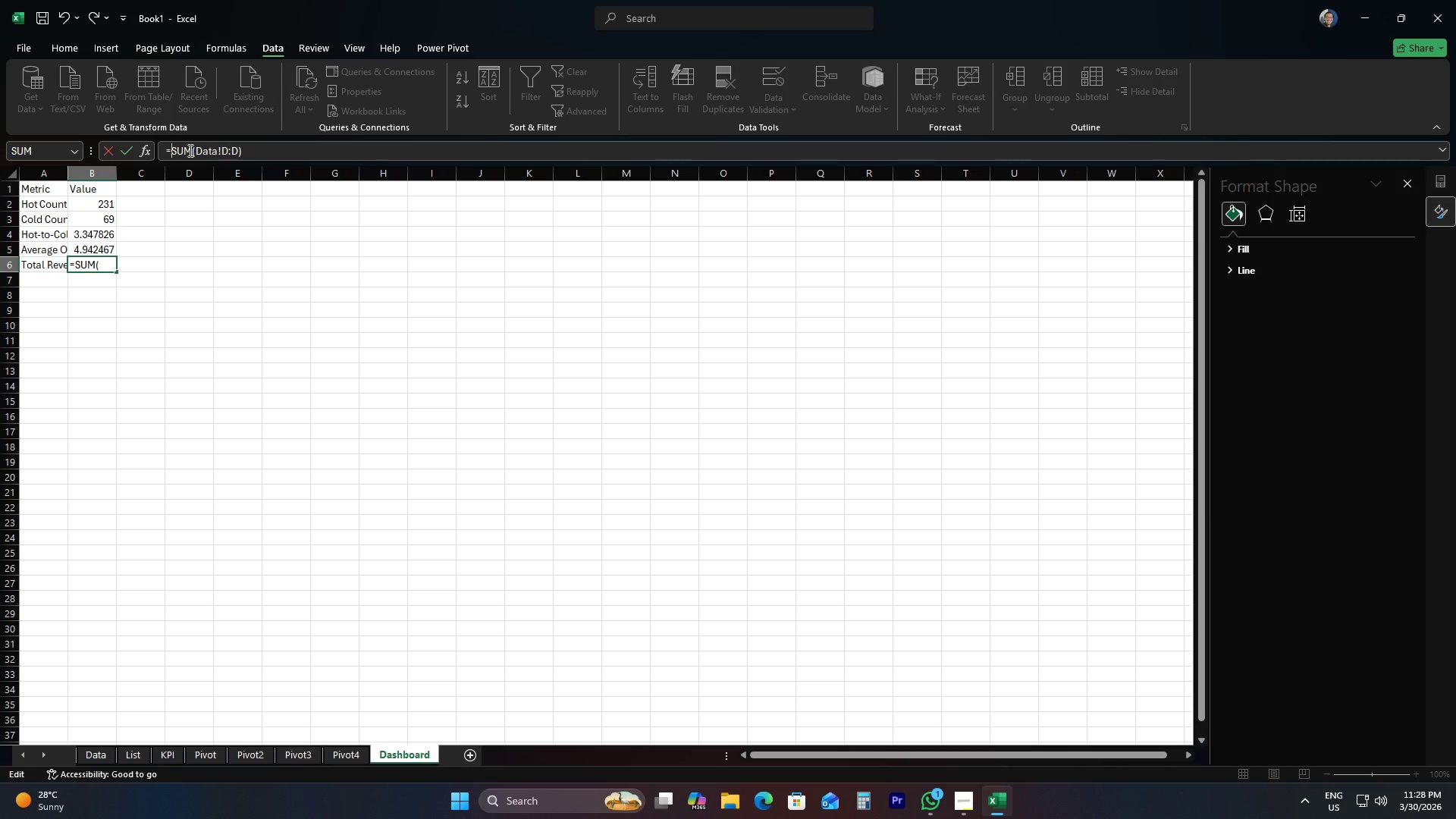 
key(Backspace)
 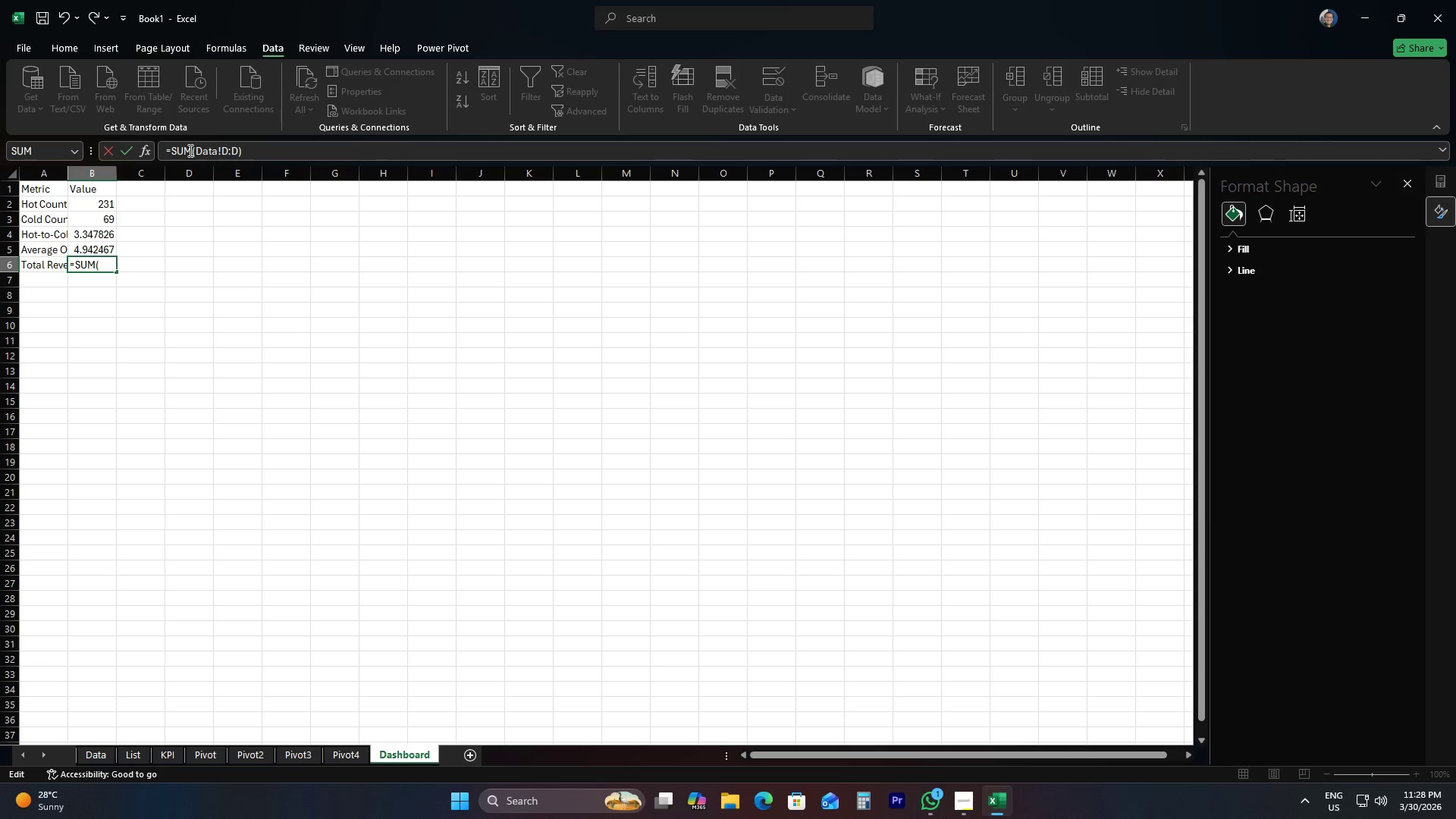 
key(Enter)
 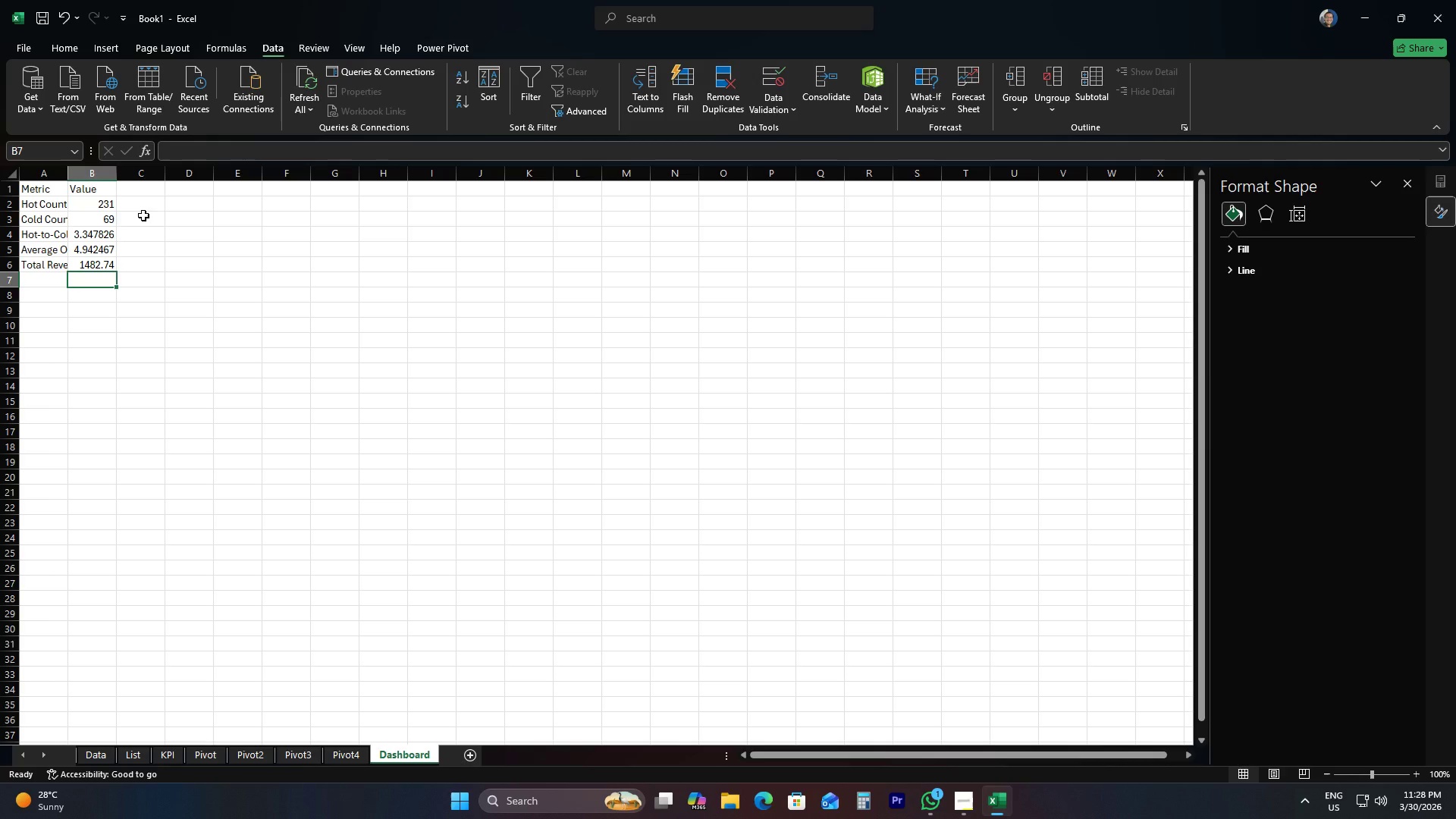 
wait(9.94)
 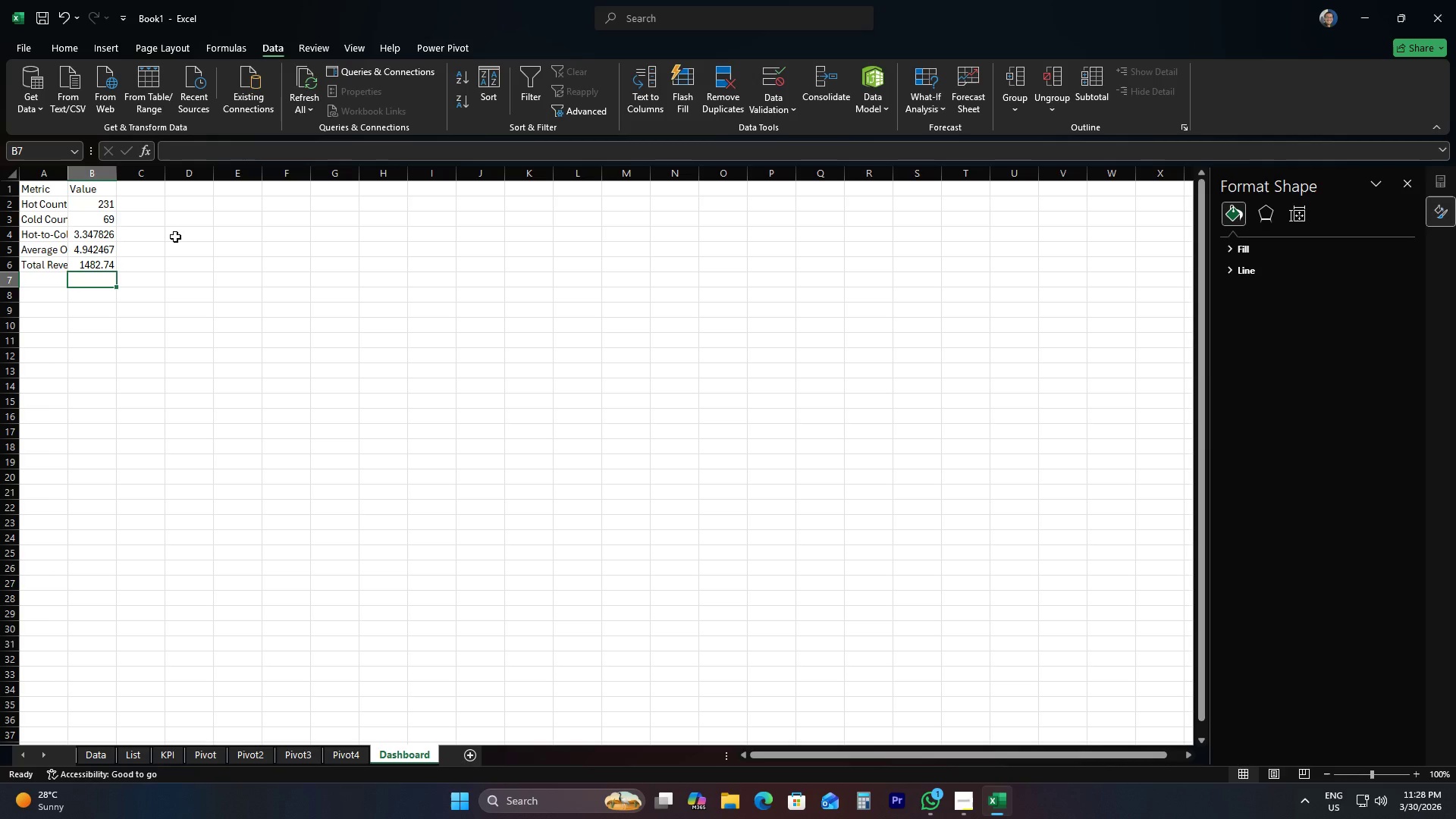 
type(TempB)
key(Backspace)
type( Bucket)
 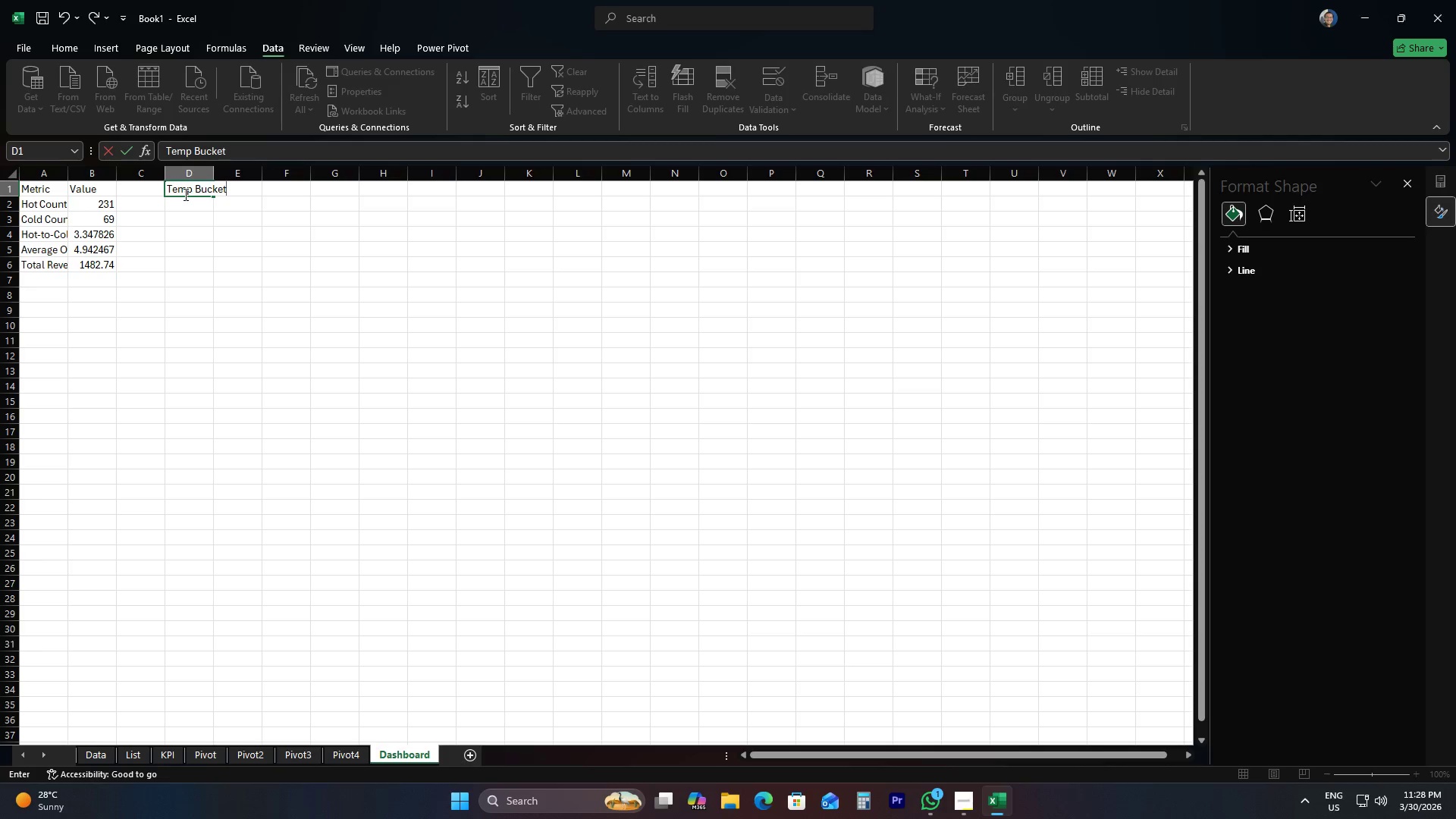 
key(ArrowRight)
 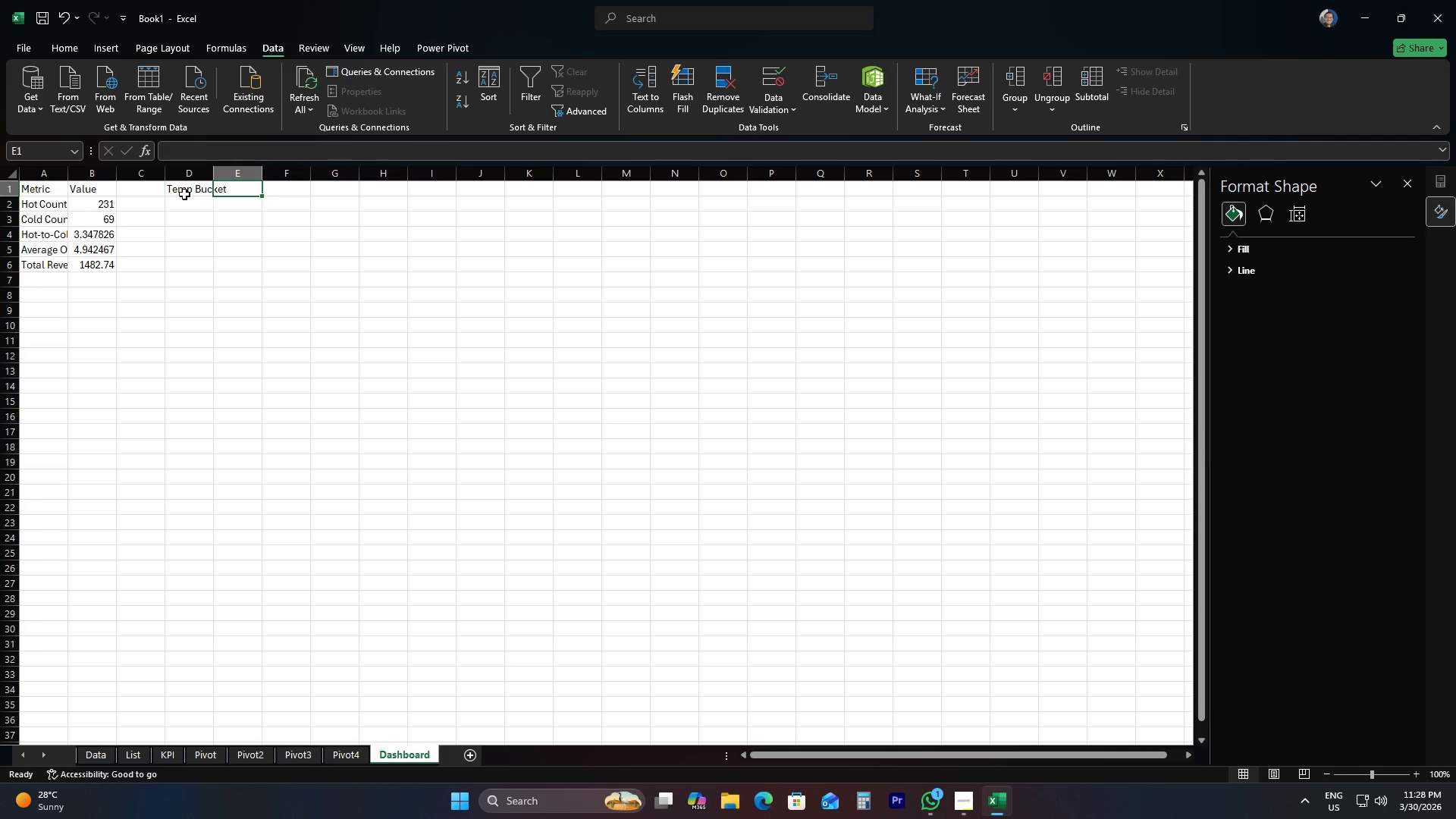 
type(Hot Sales)
 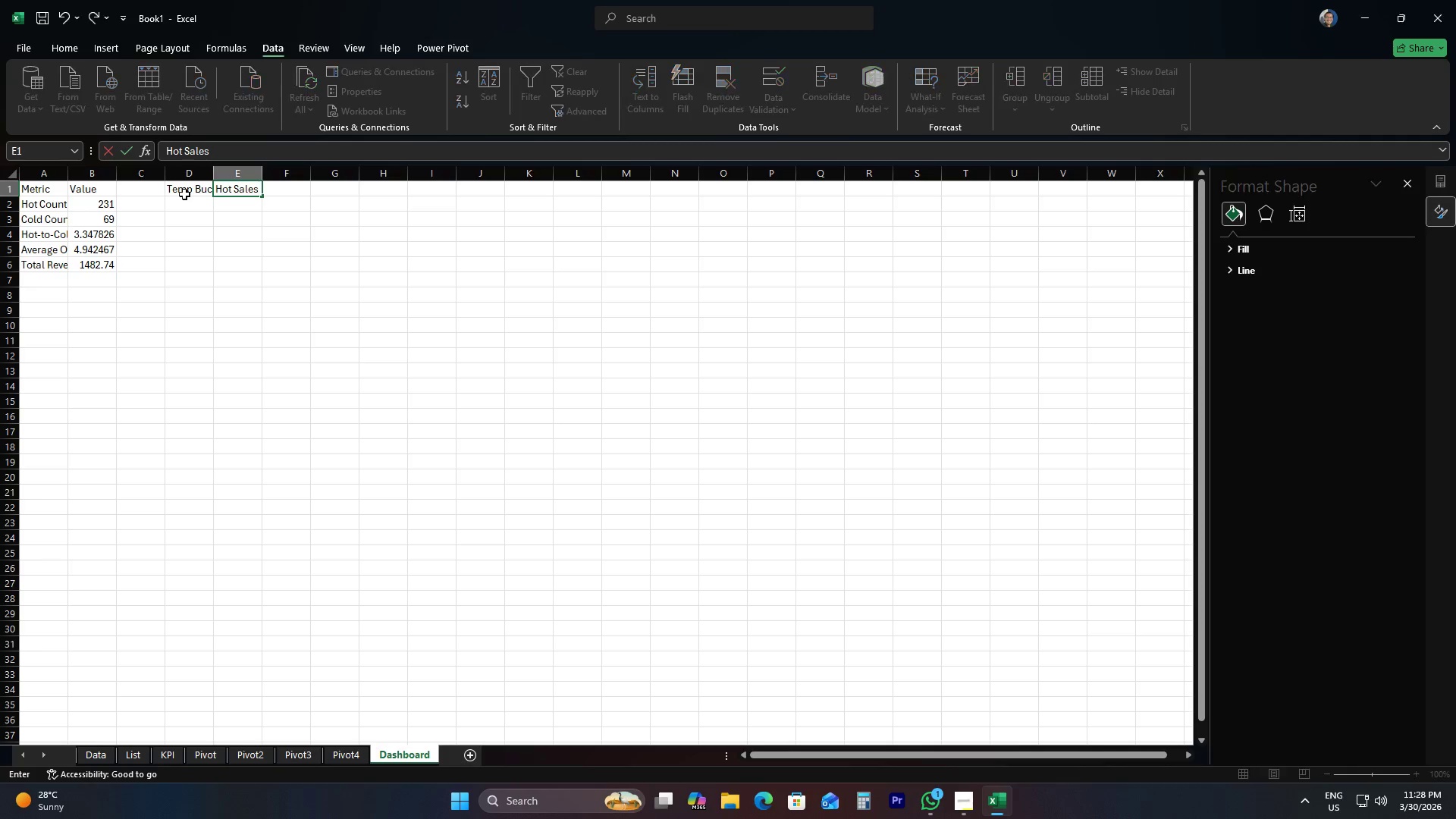 
key(ArrowRight)
 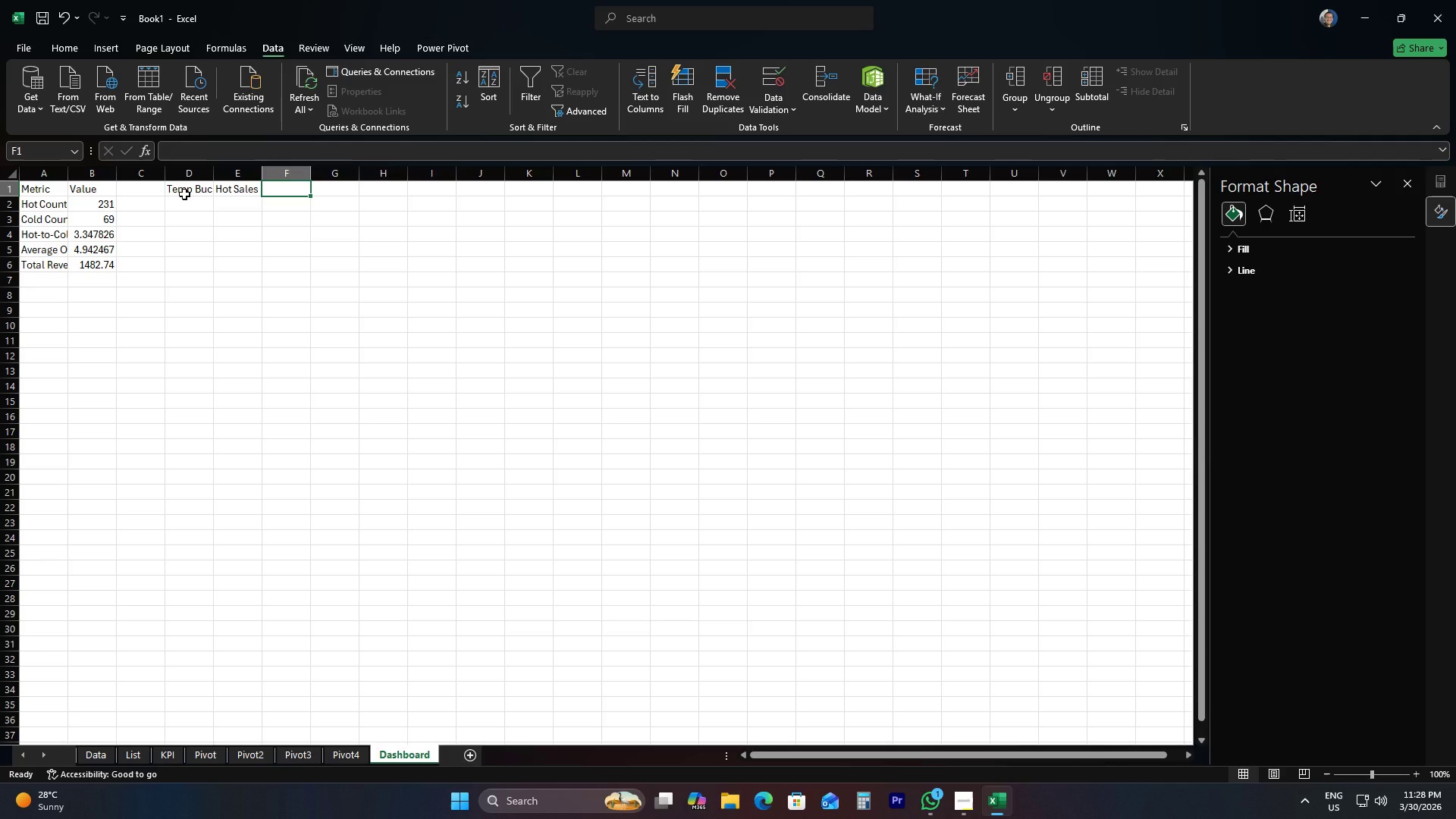 
type(Cold Sales)
 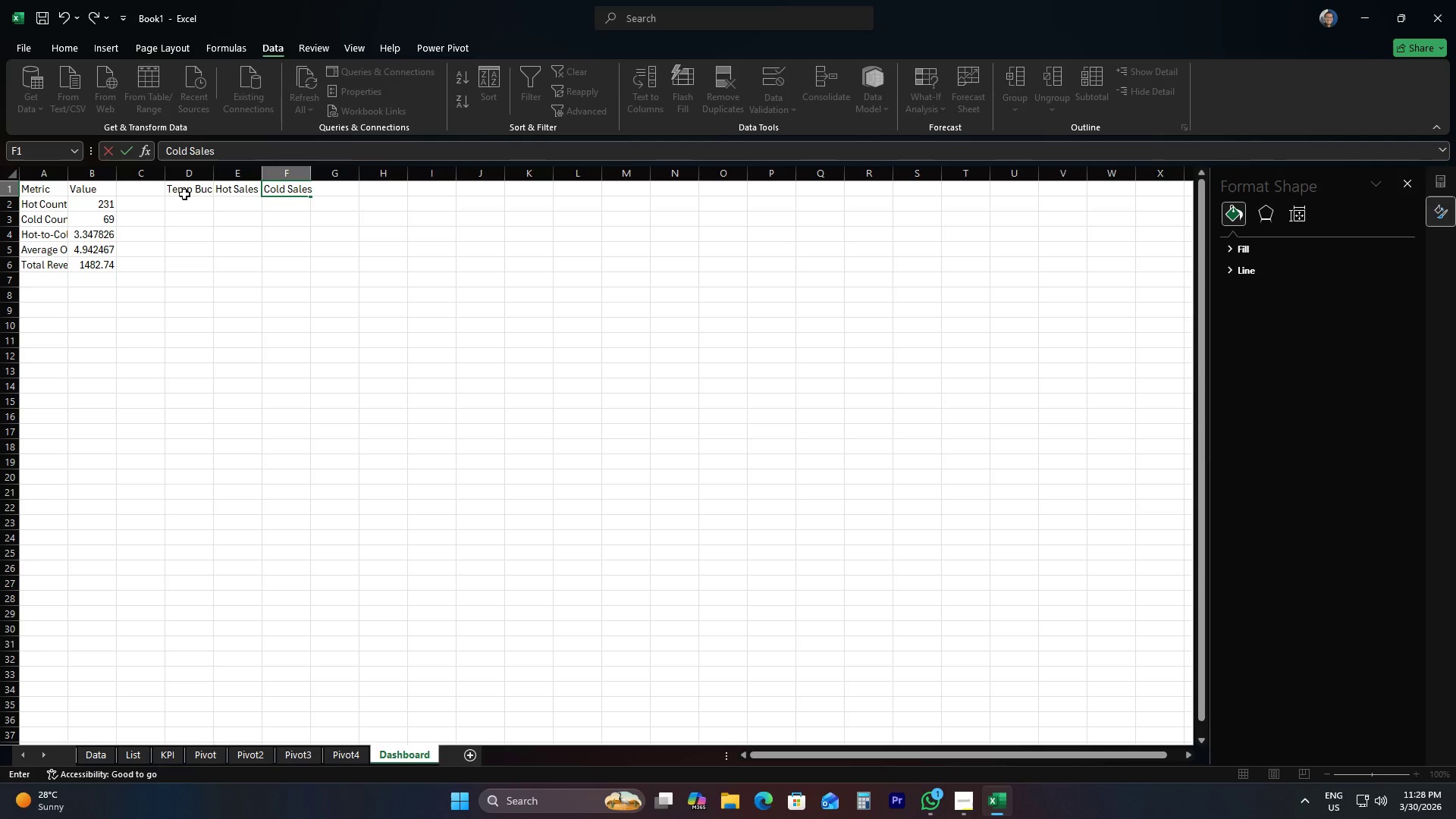 
key(ArrowDown)
 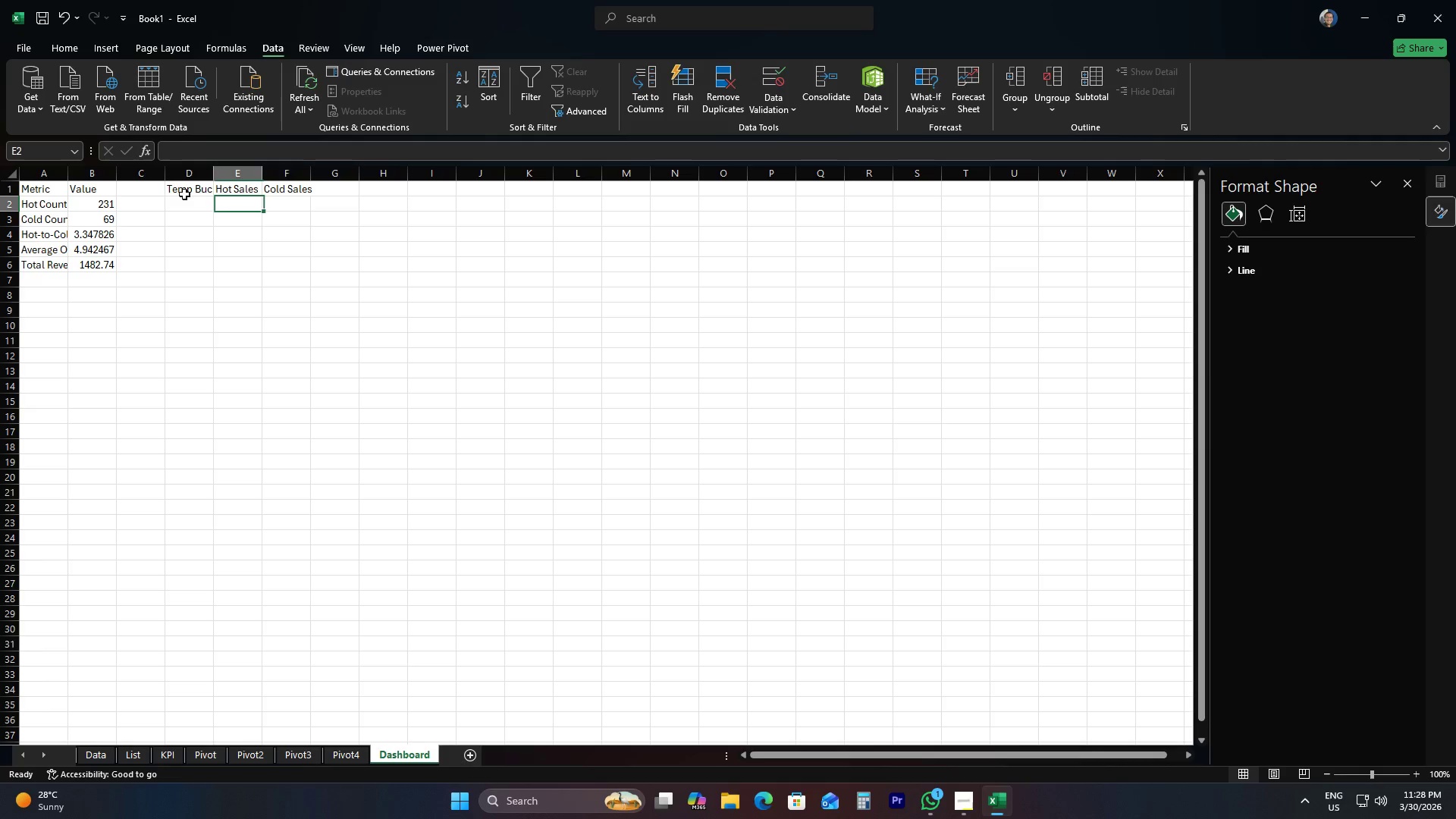 
key(ArrowLeft)
 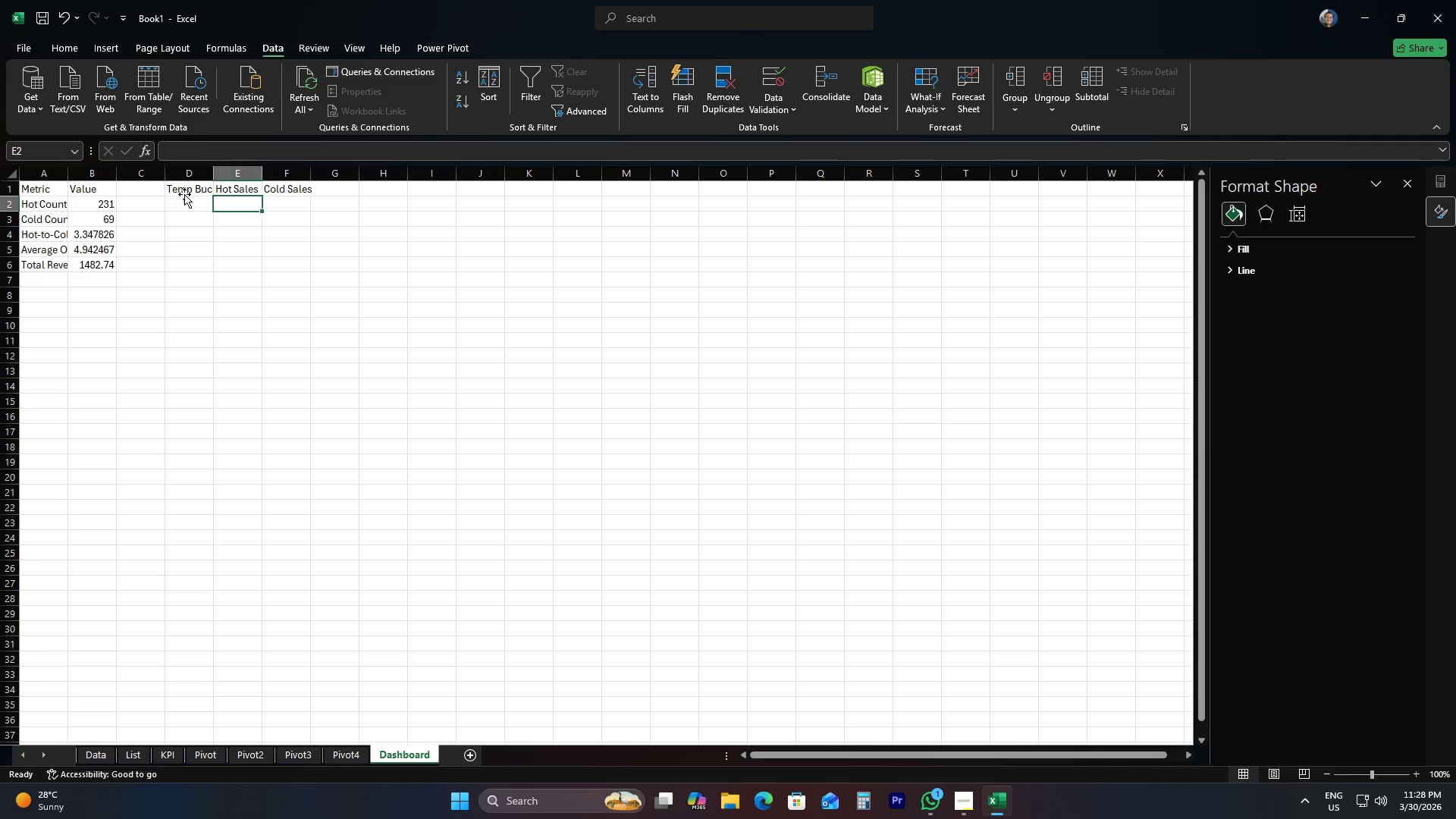 
key(ArrowLeft)
 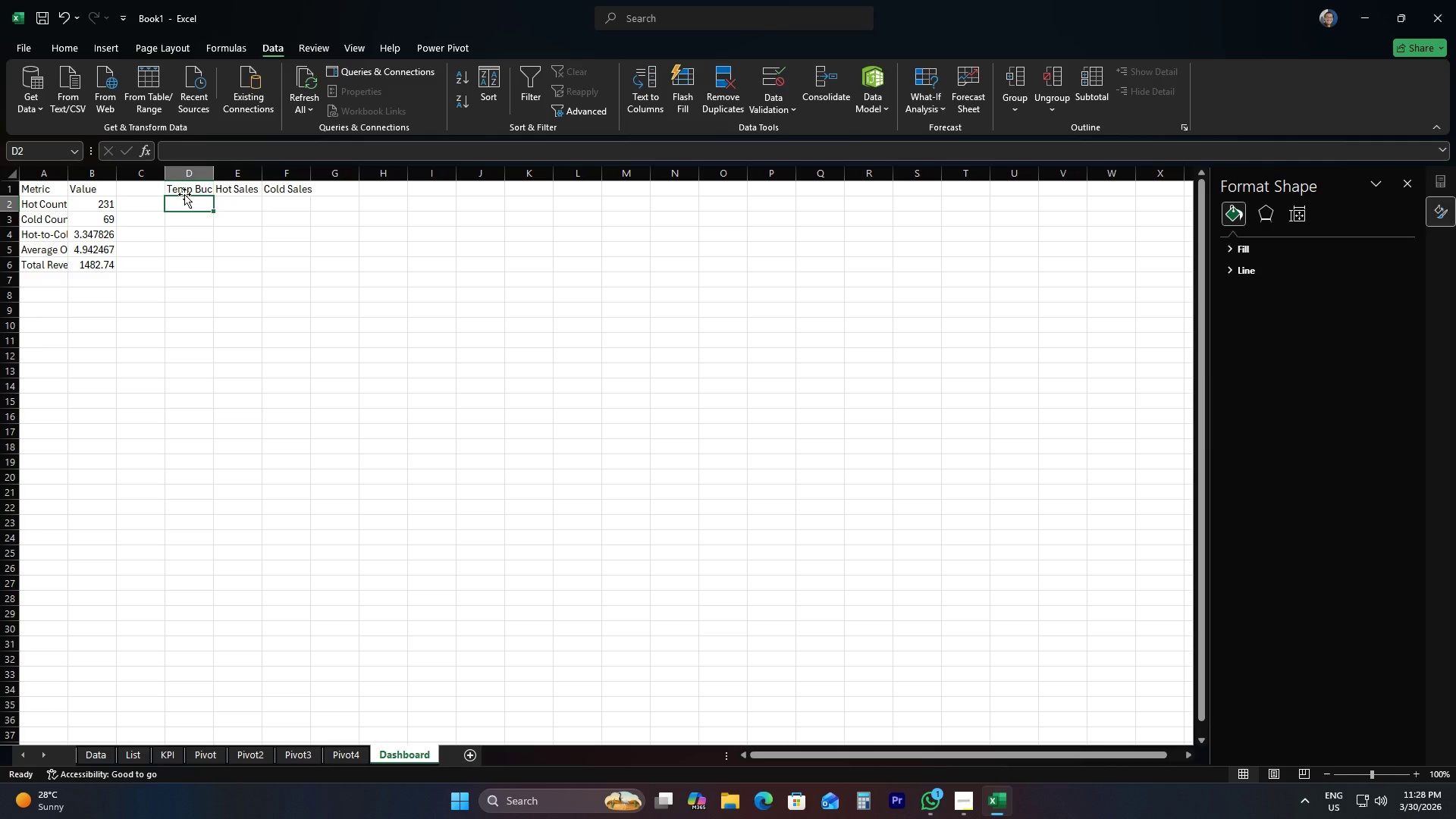 
type(<500176F)
 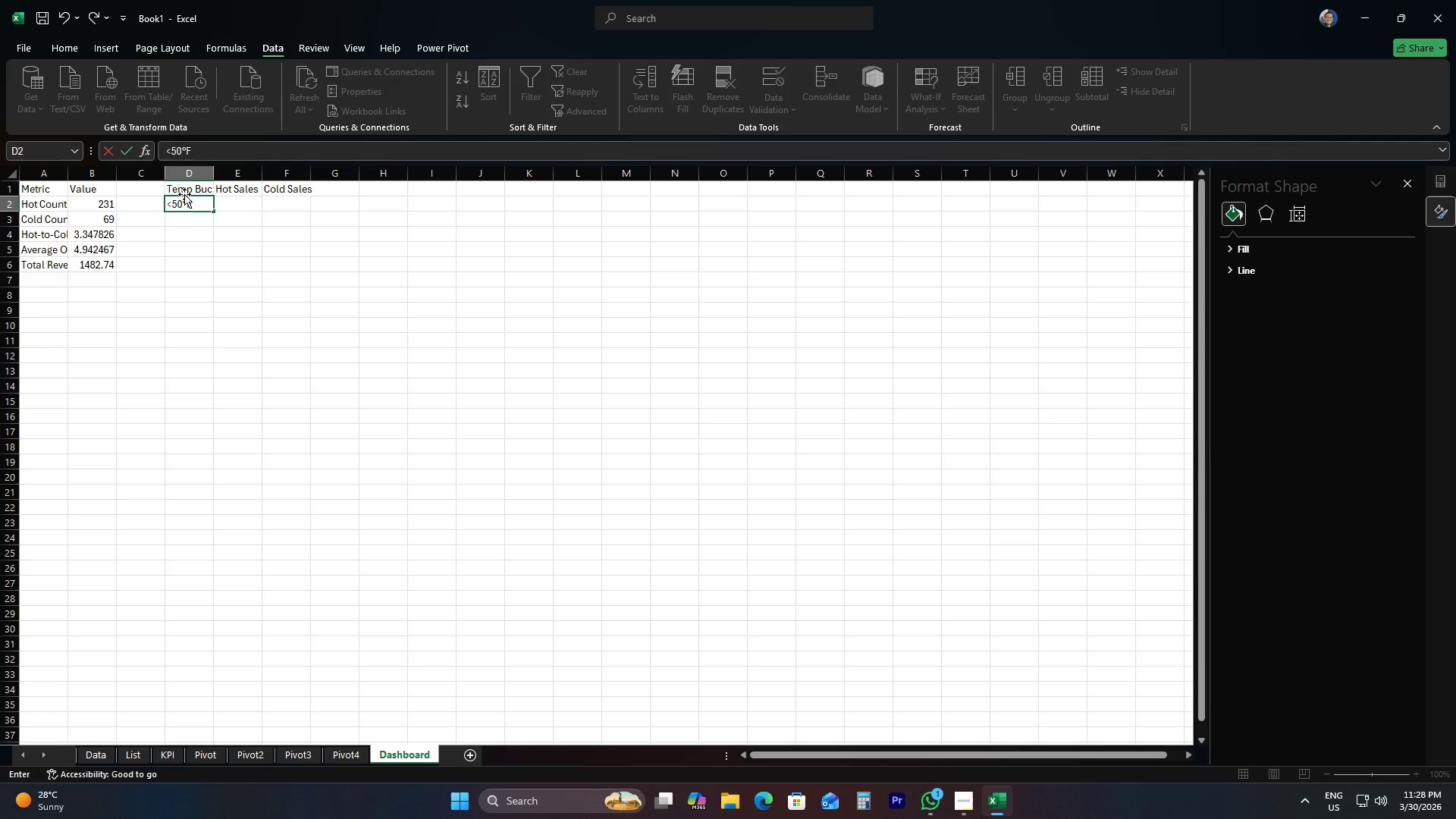 
hold_key(key=AltLeft, duration=0.84)
 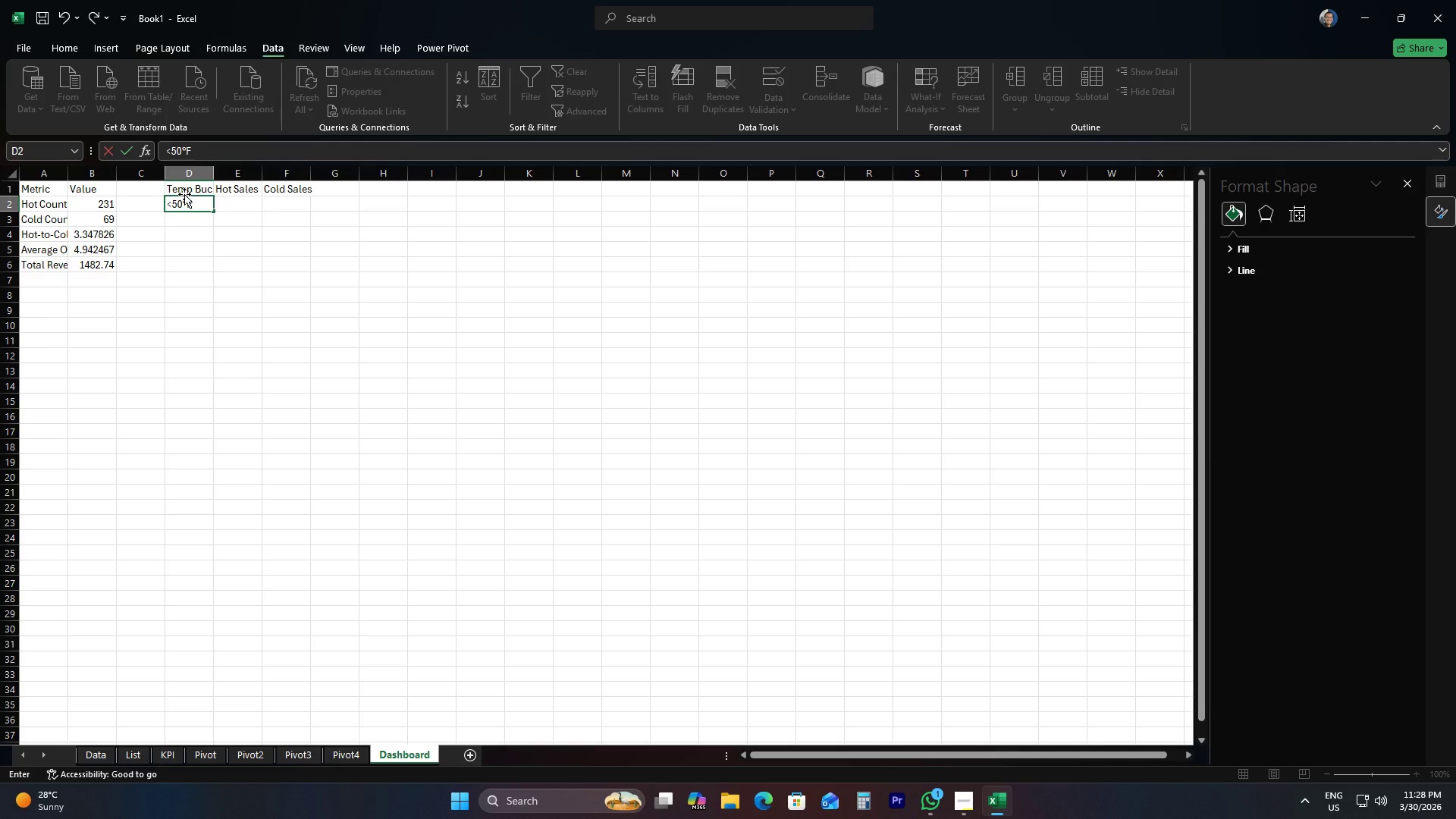 
key(ArrowDown)
 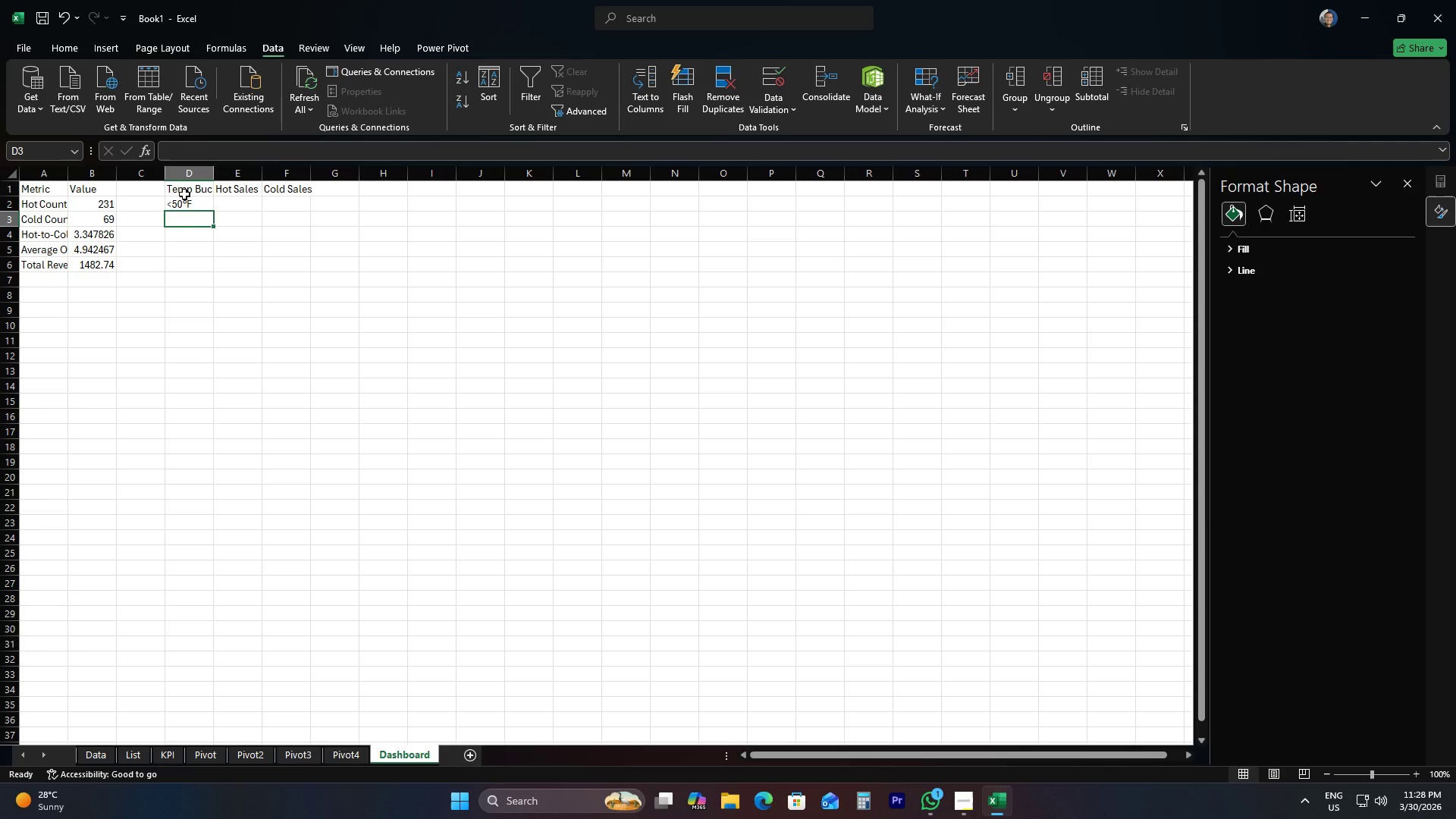 
type(50-750176F)
 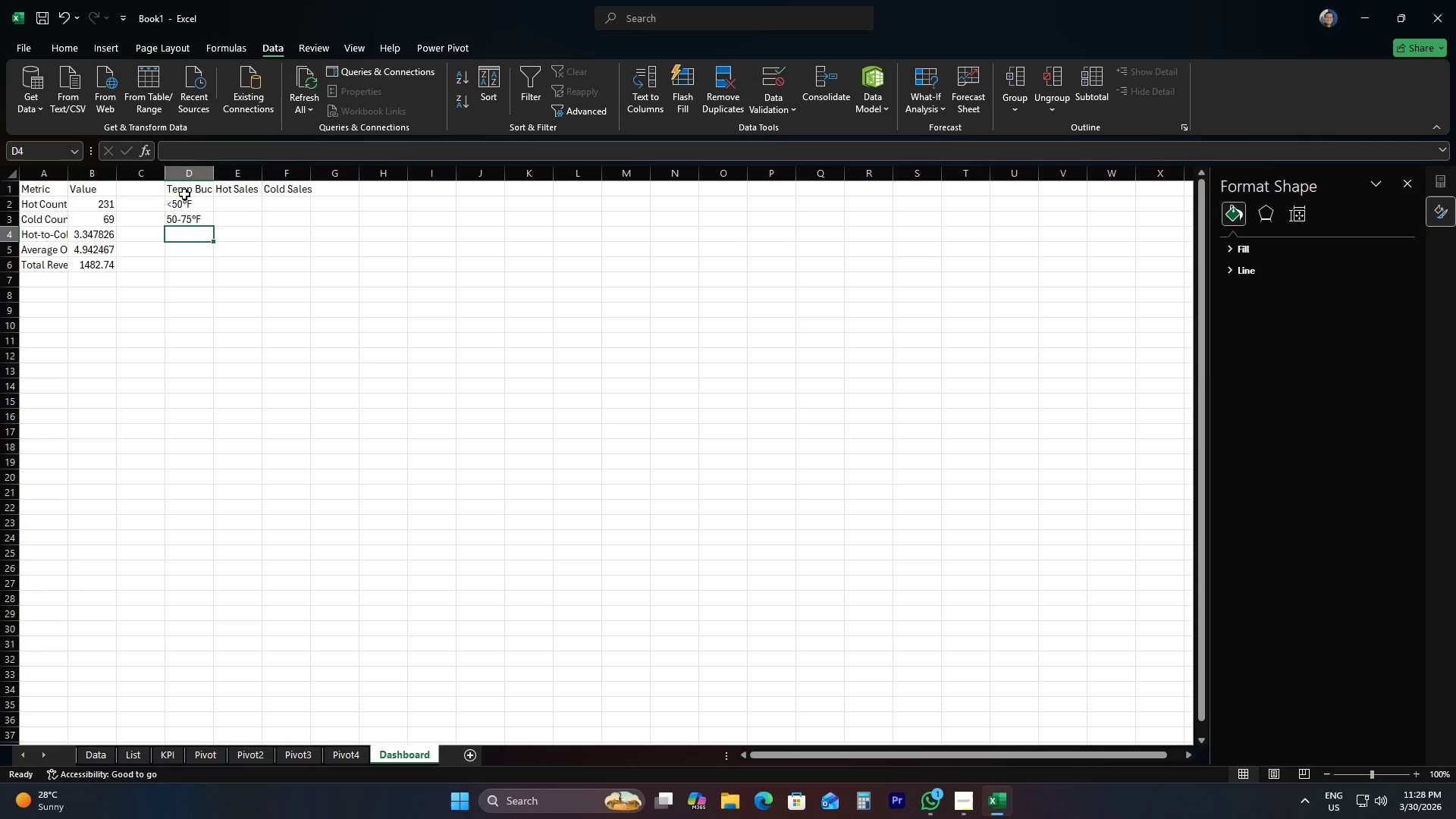 
hold_key(key=AltLeft, duration=1.05)
 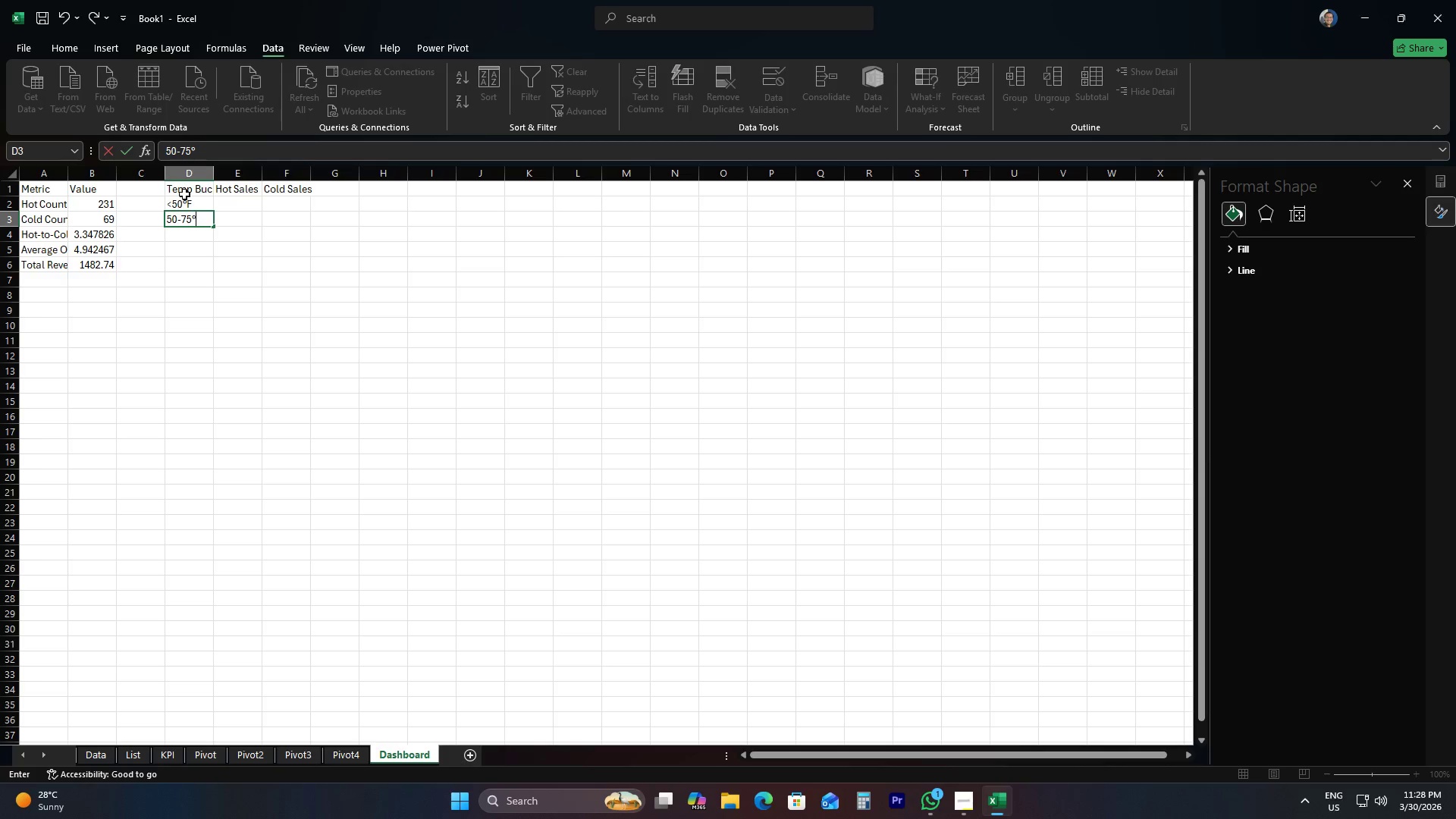 
key(ArrowDown)
 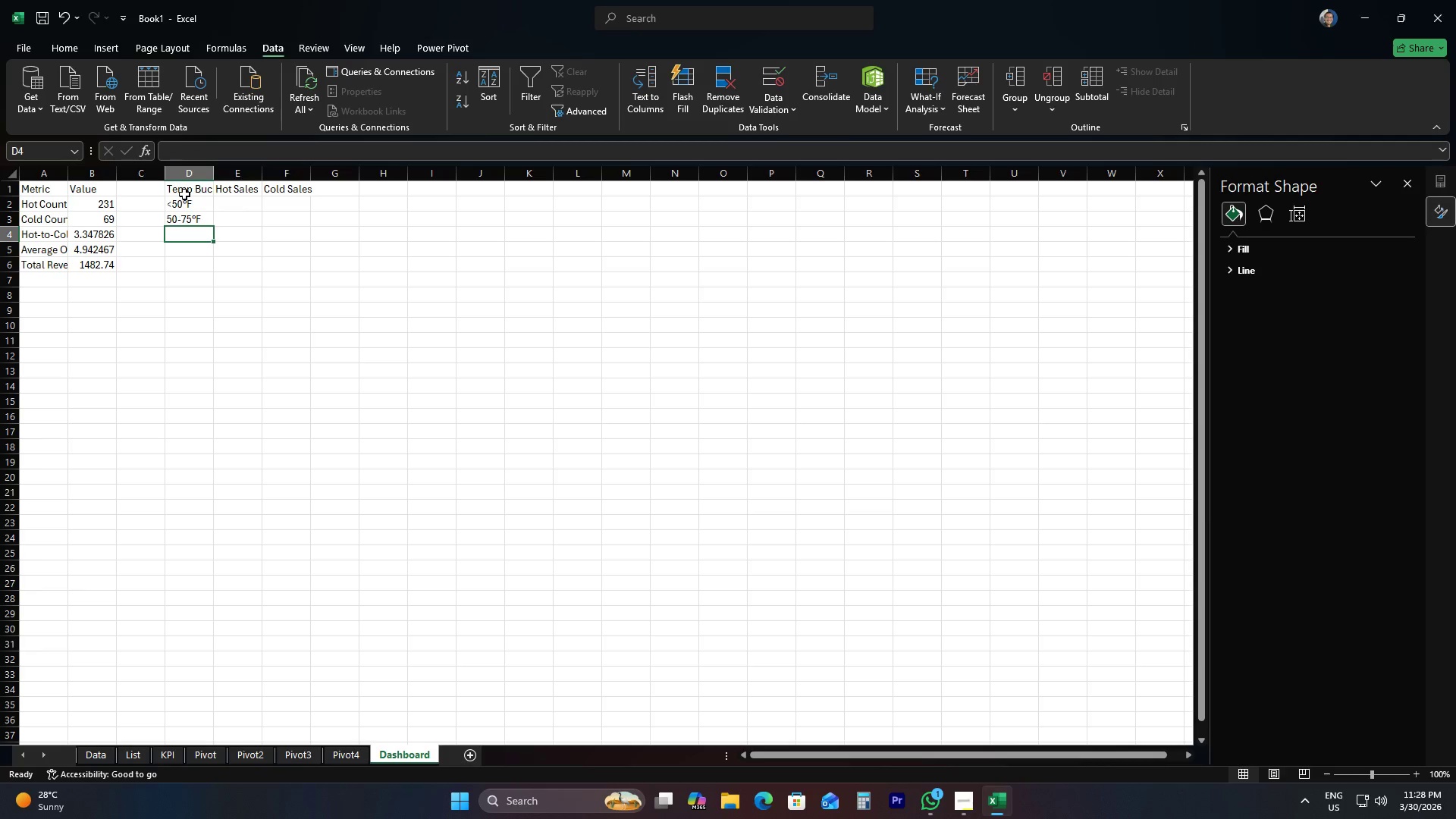 
type(>750176F)
 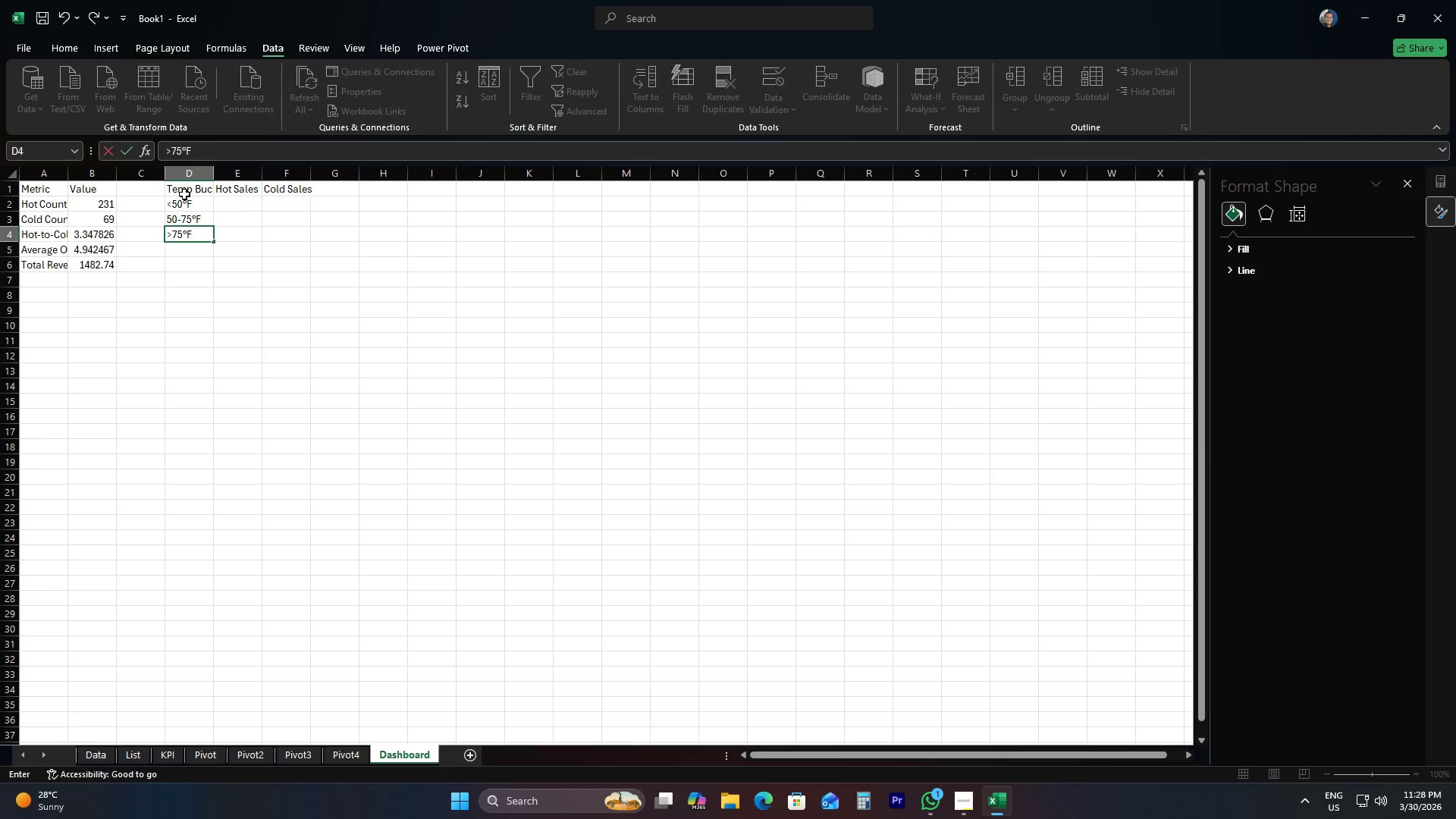 
hold_key(key=AltLeft, duration=1.01)
 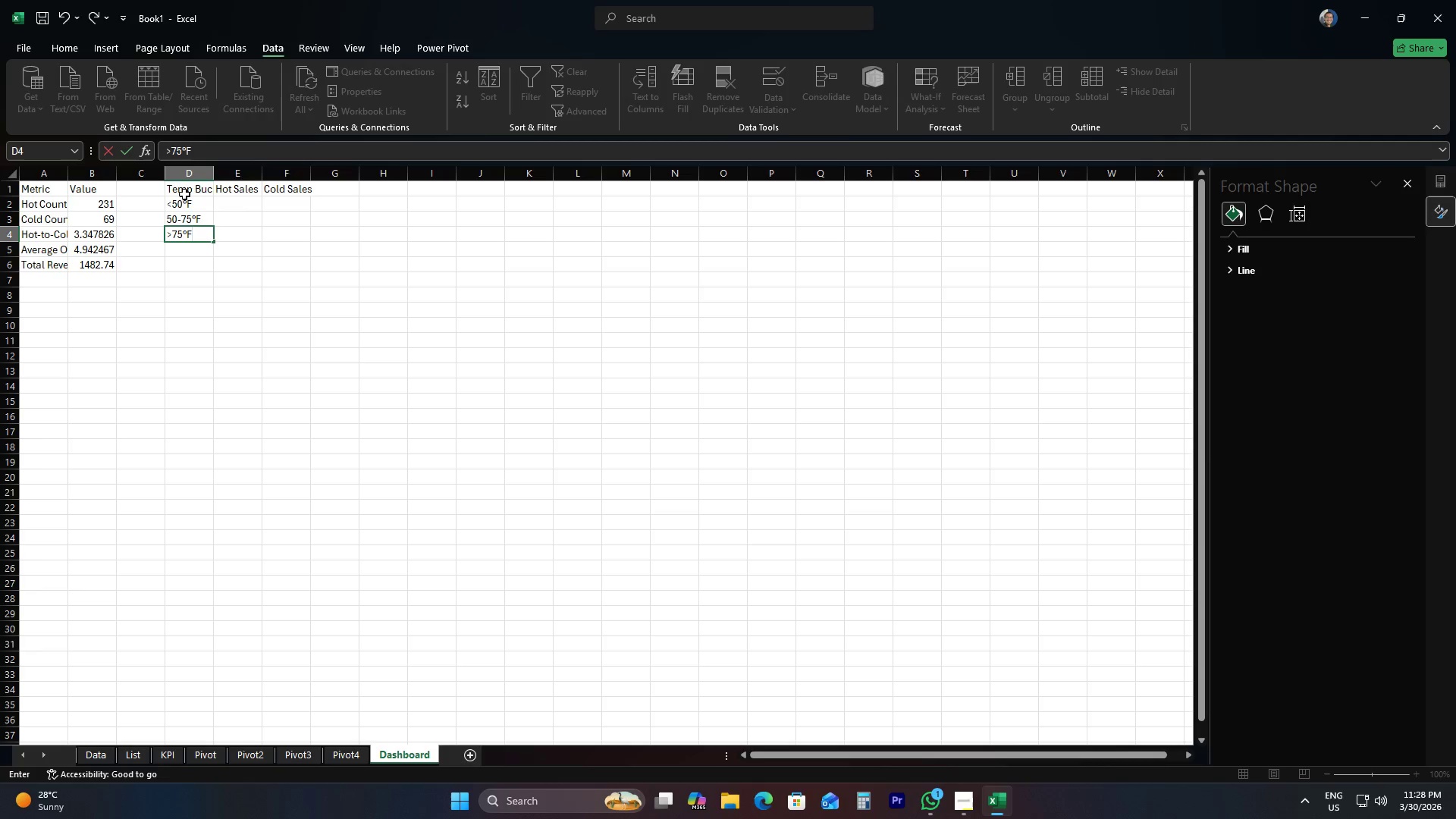 
key(ArrowRight)
 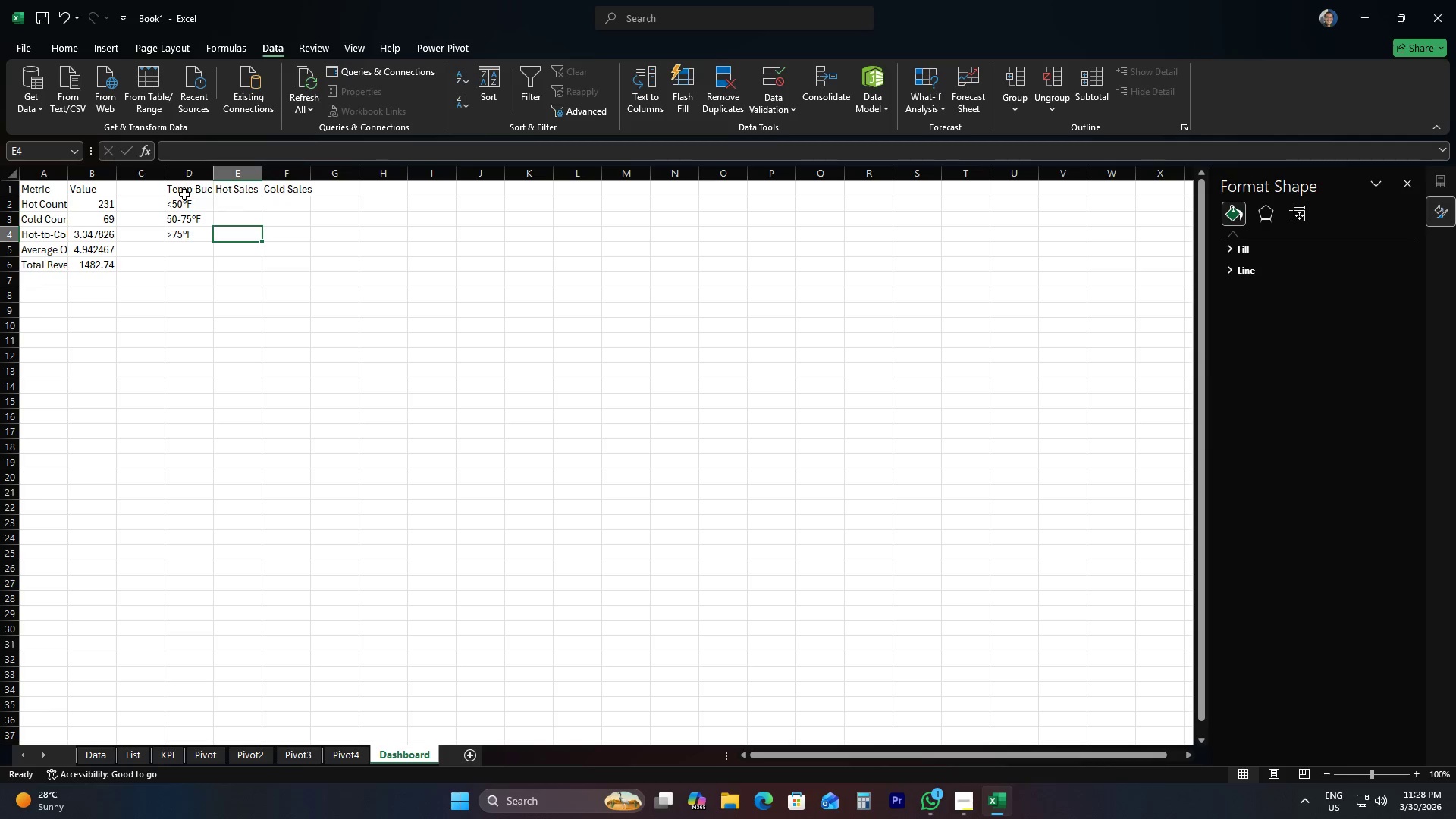 
key(ArrowUp)
 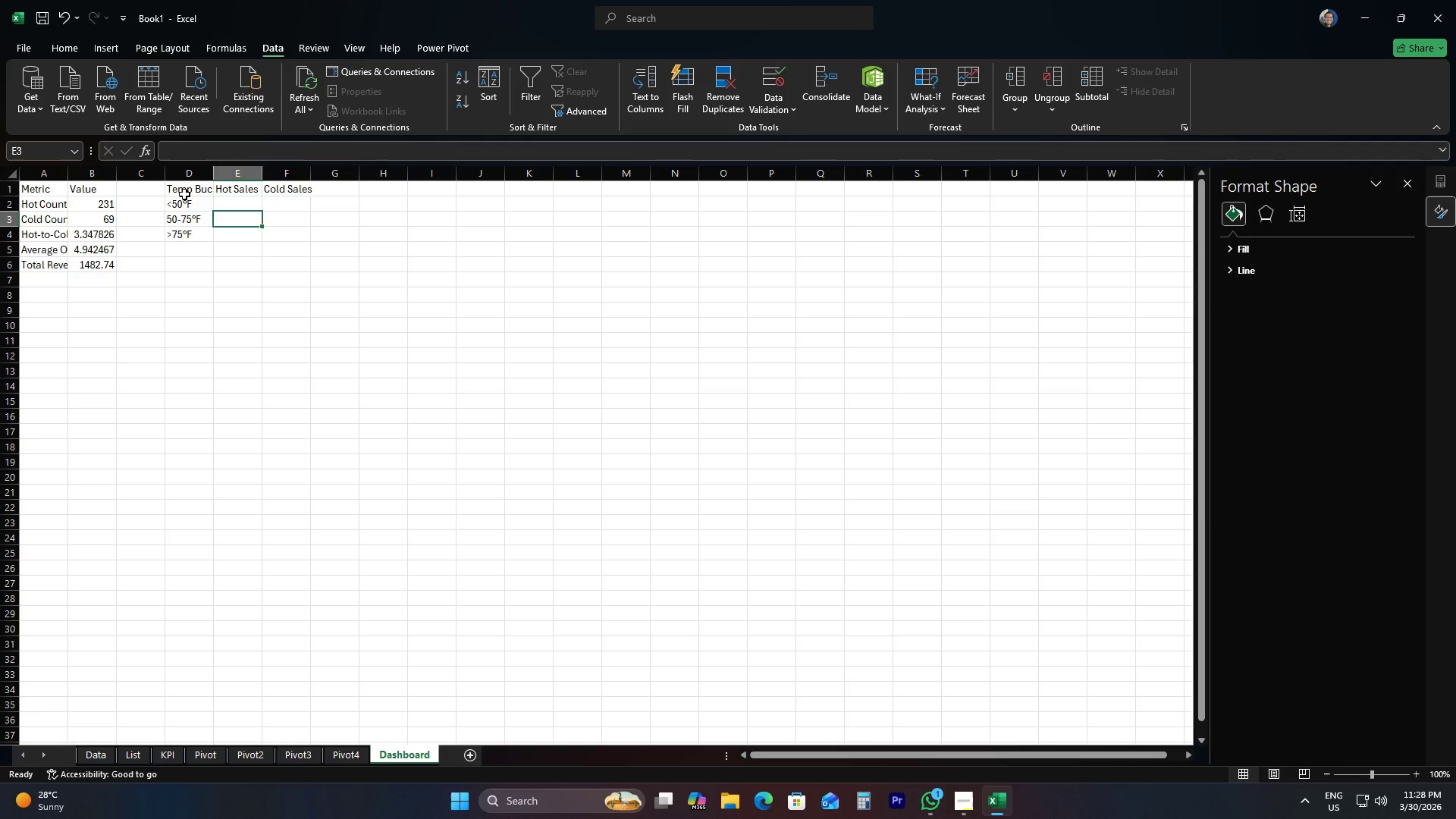 
key(ArrowUp)
 